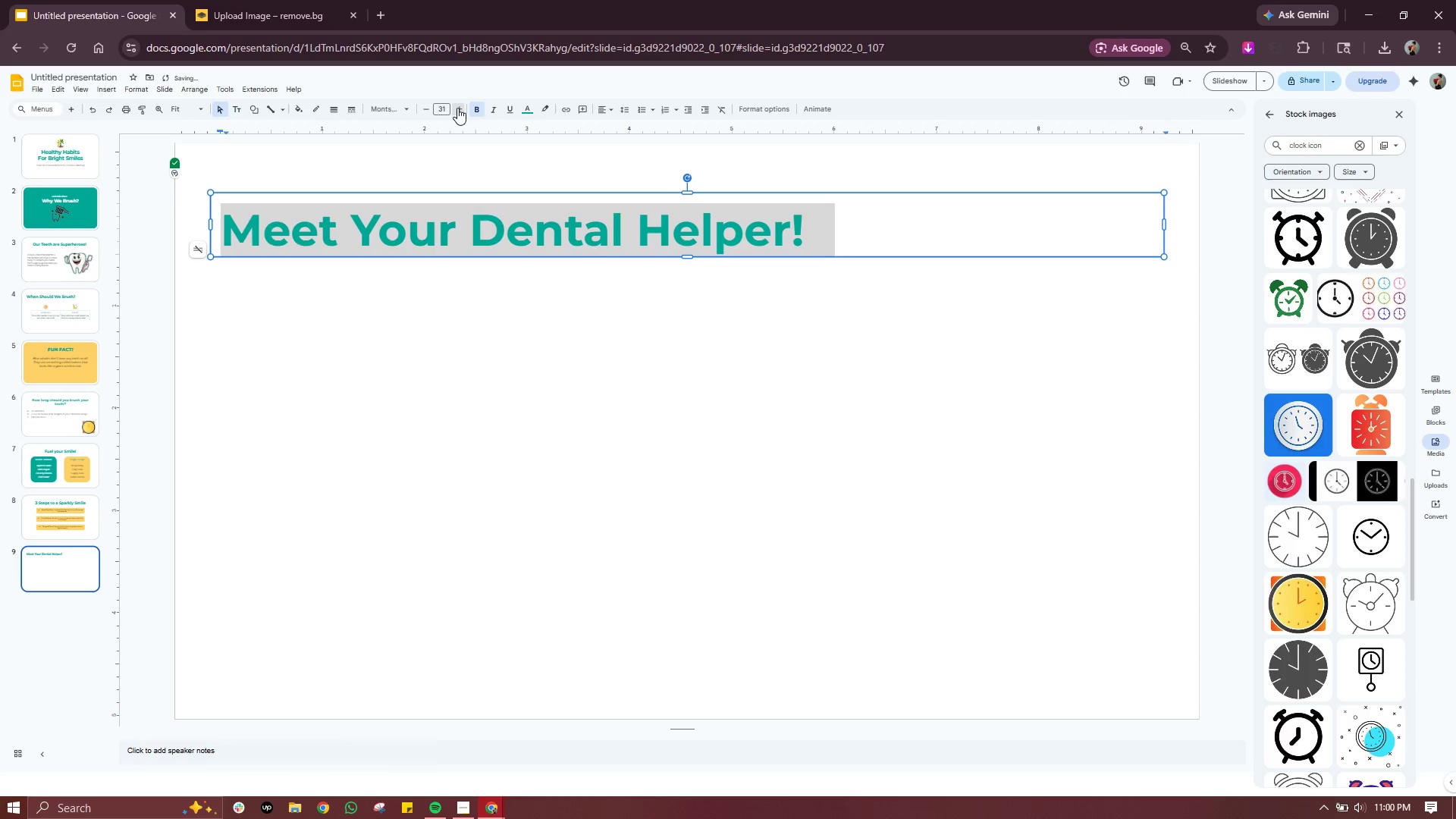 
triple_click([457, 108])
 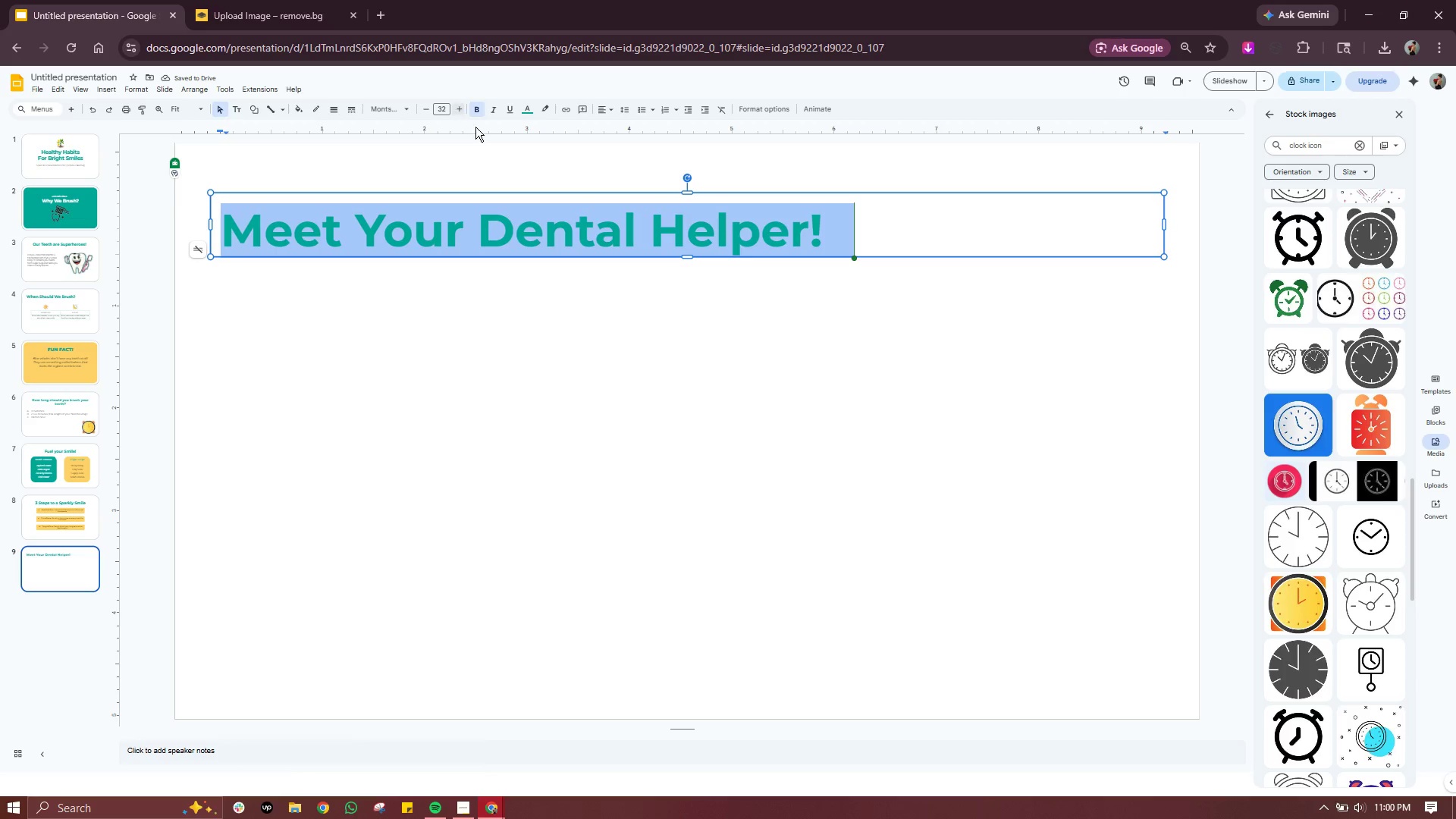 
left_click([695, 382])
 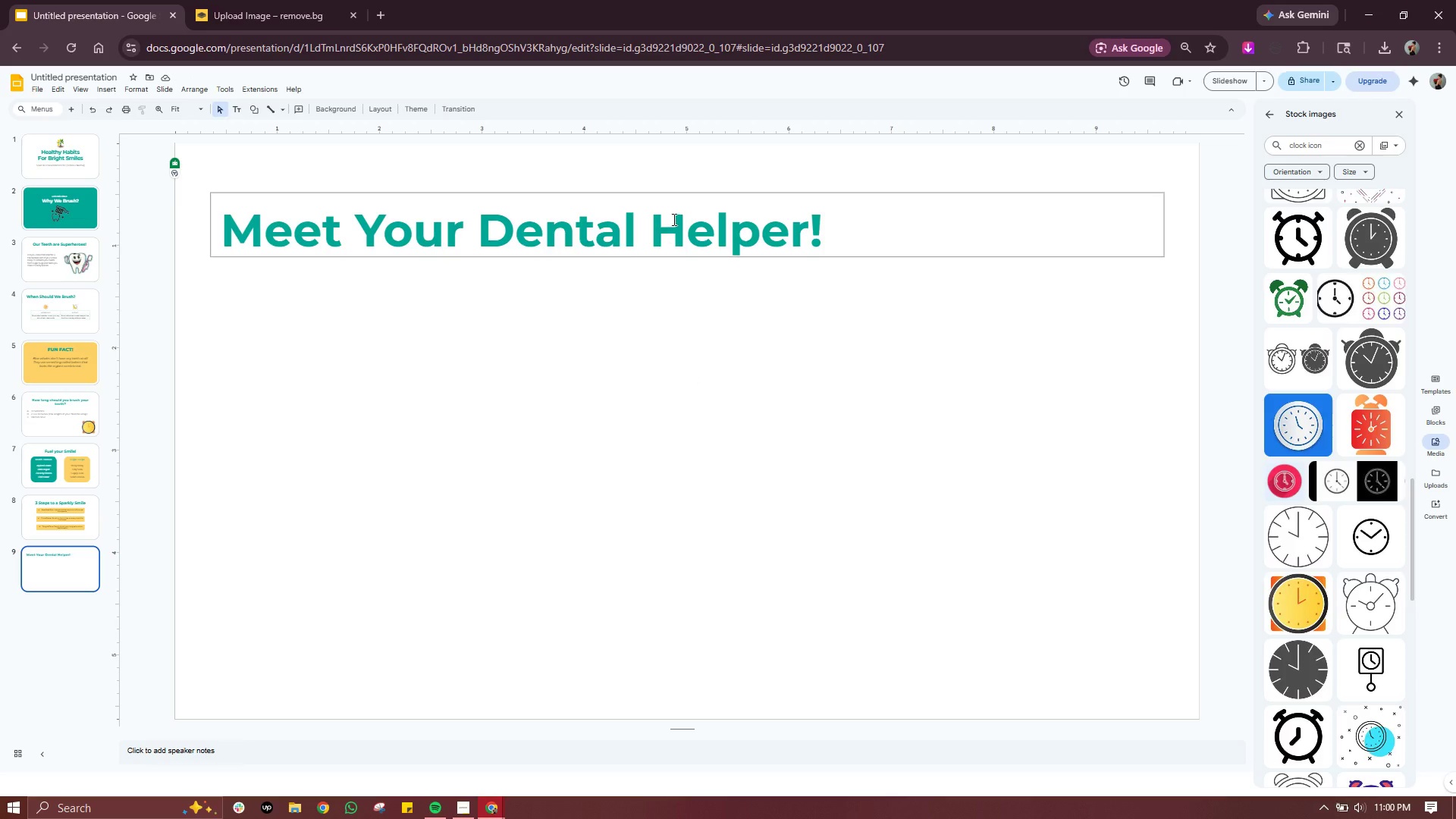 
double_click([670, 221])
 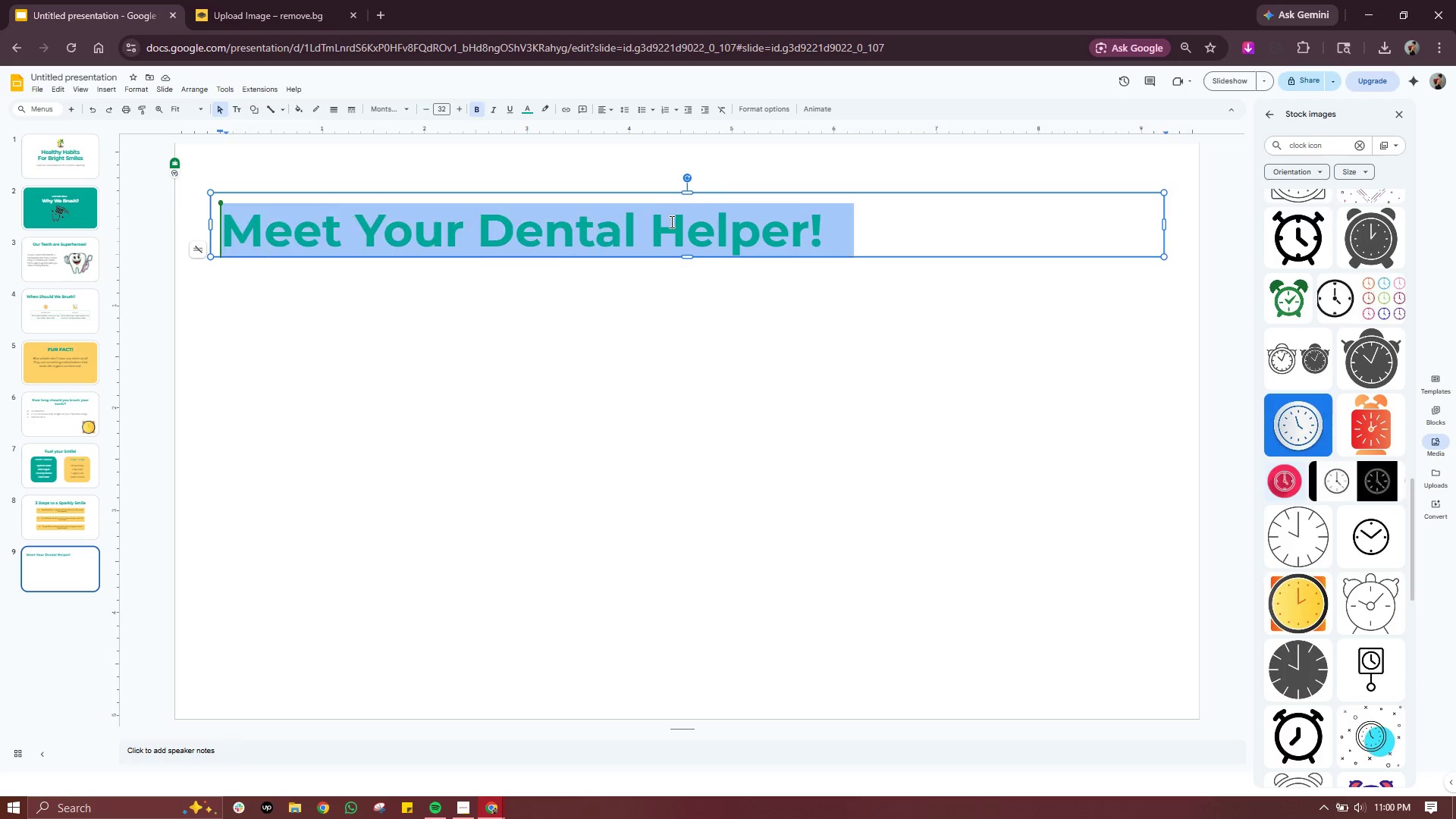 
triple_click([670, 221])
 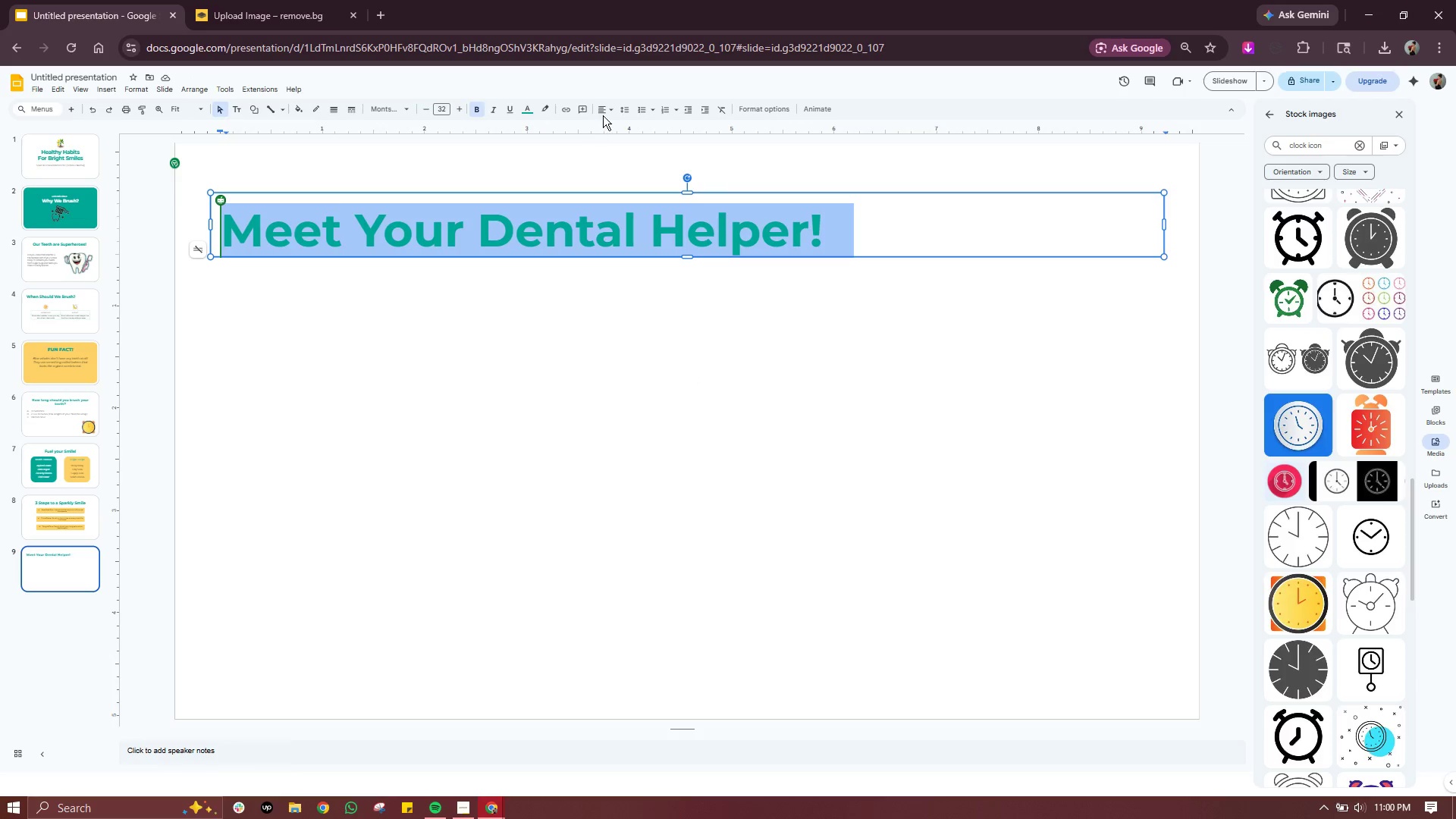 
left_click([604, 111])
 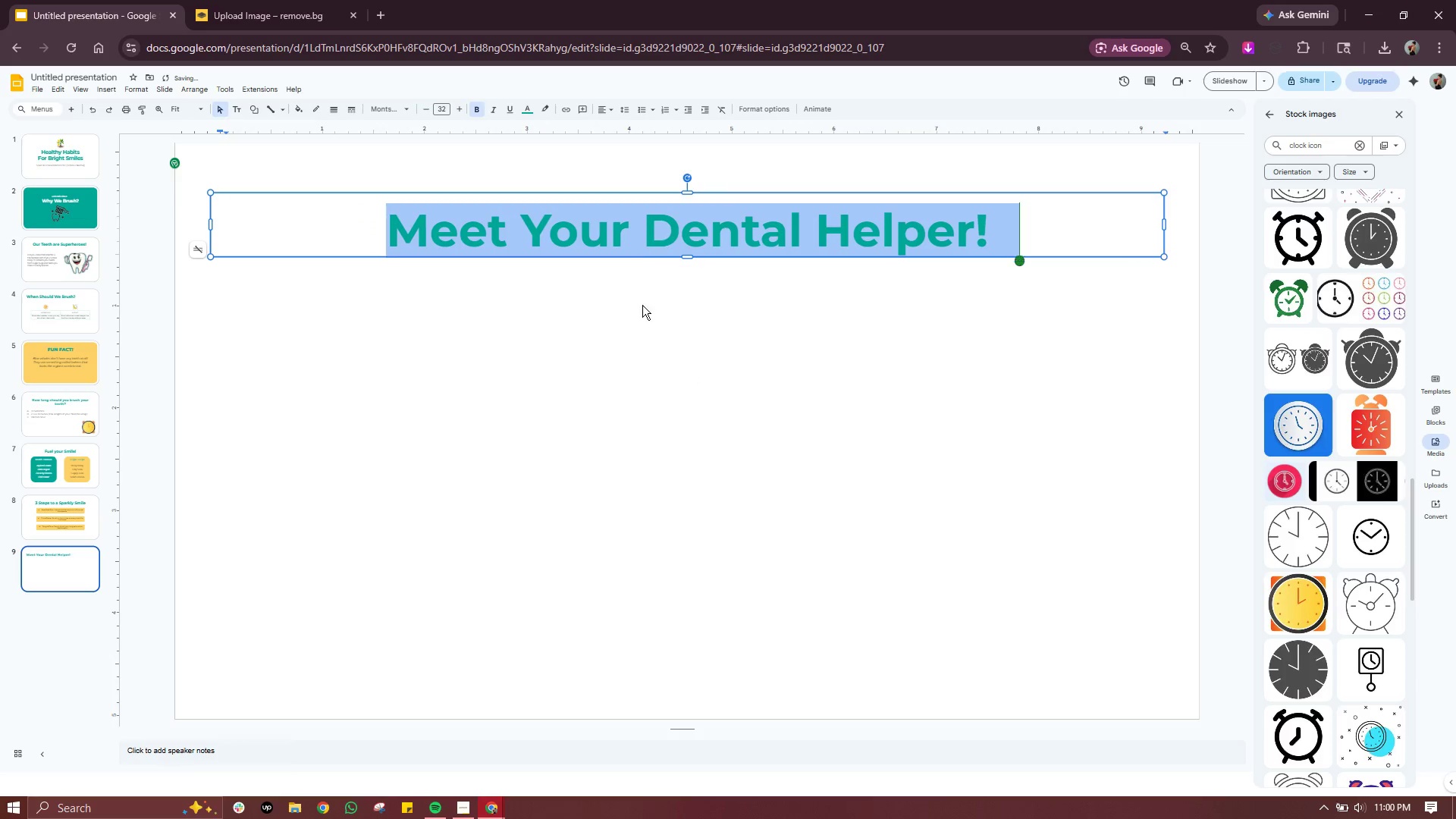 
triple_click([642, 309])
 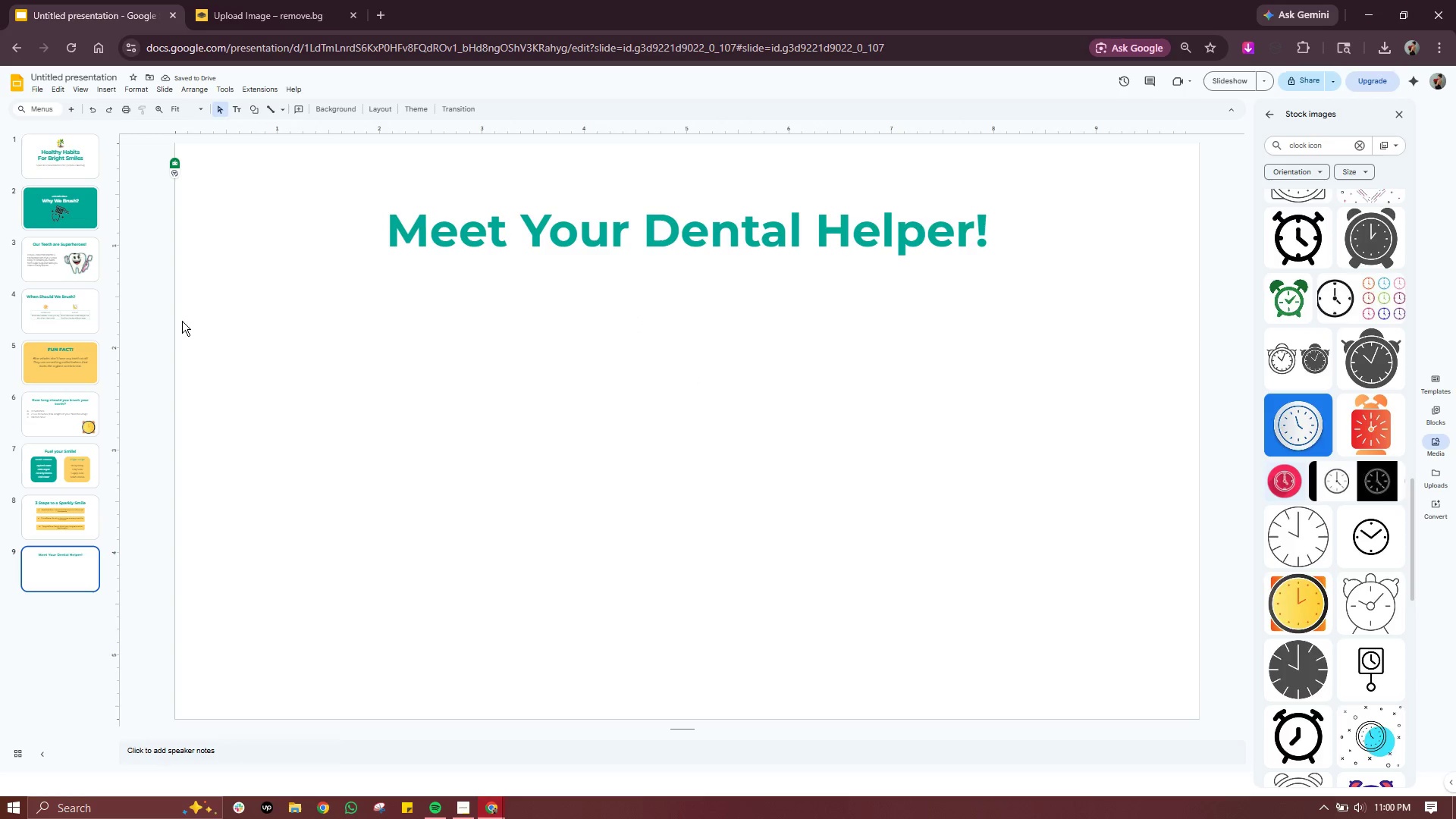 
left_click([71, 522])
 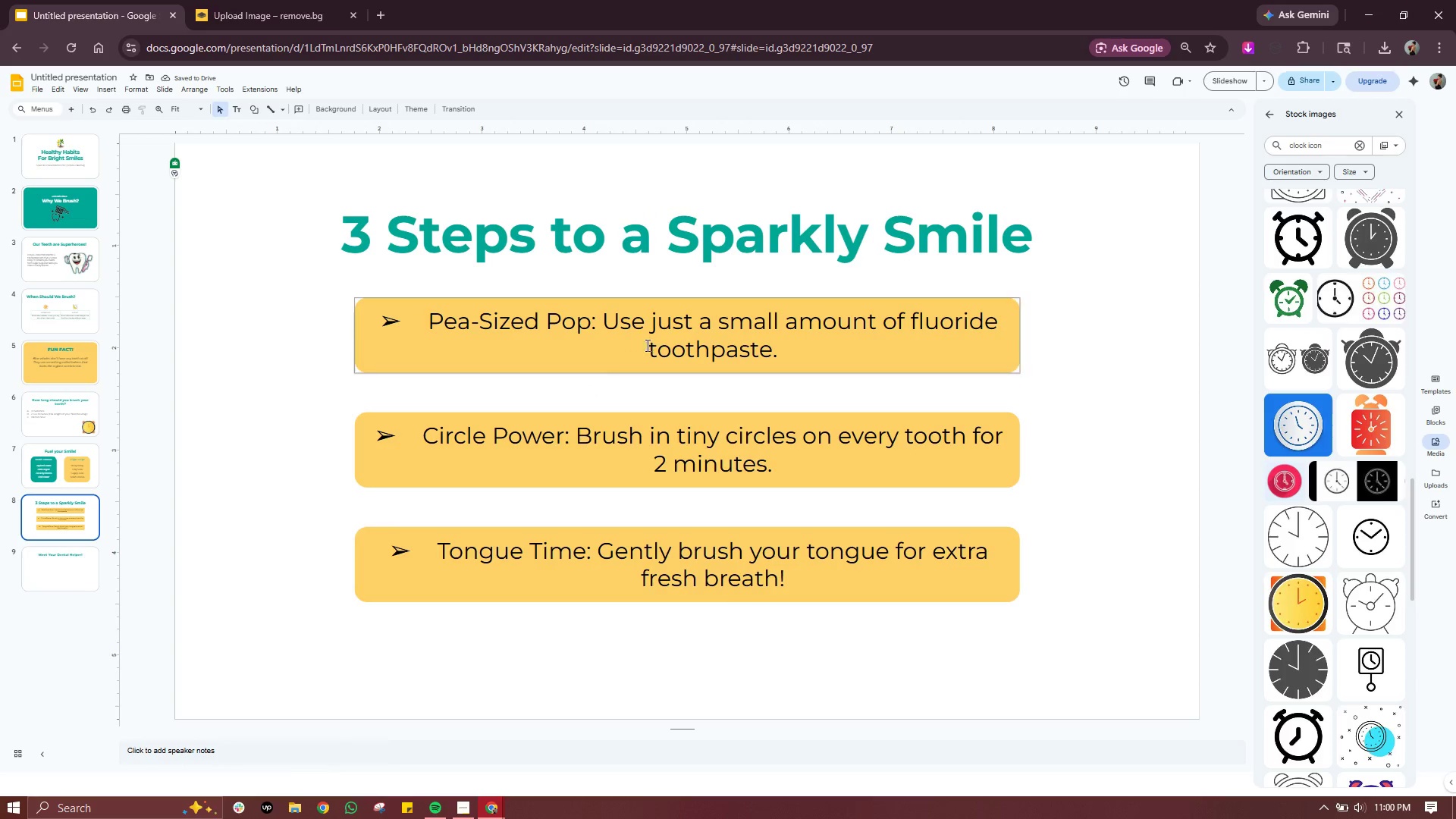 
left_click([651, 340])
 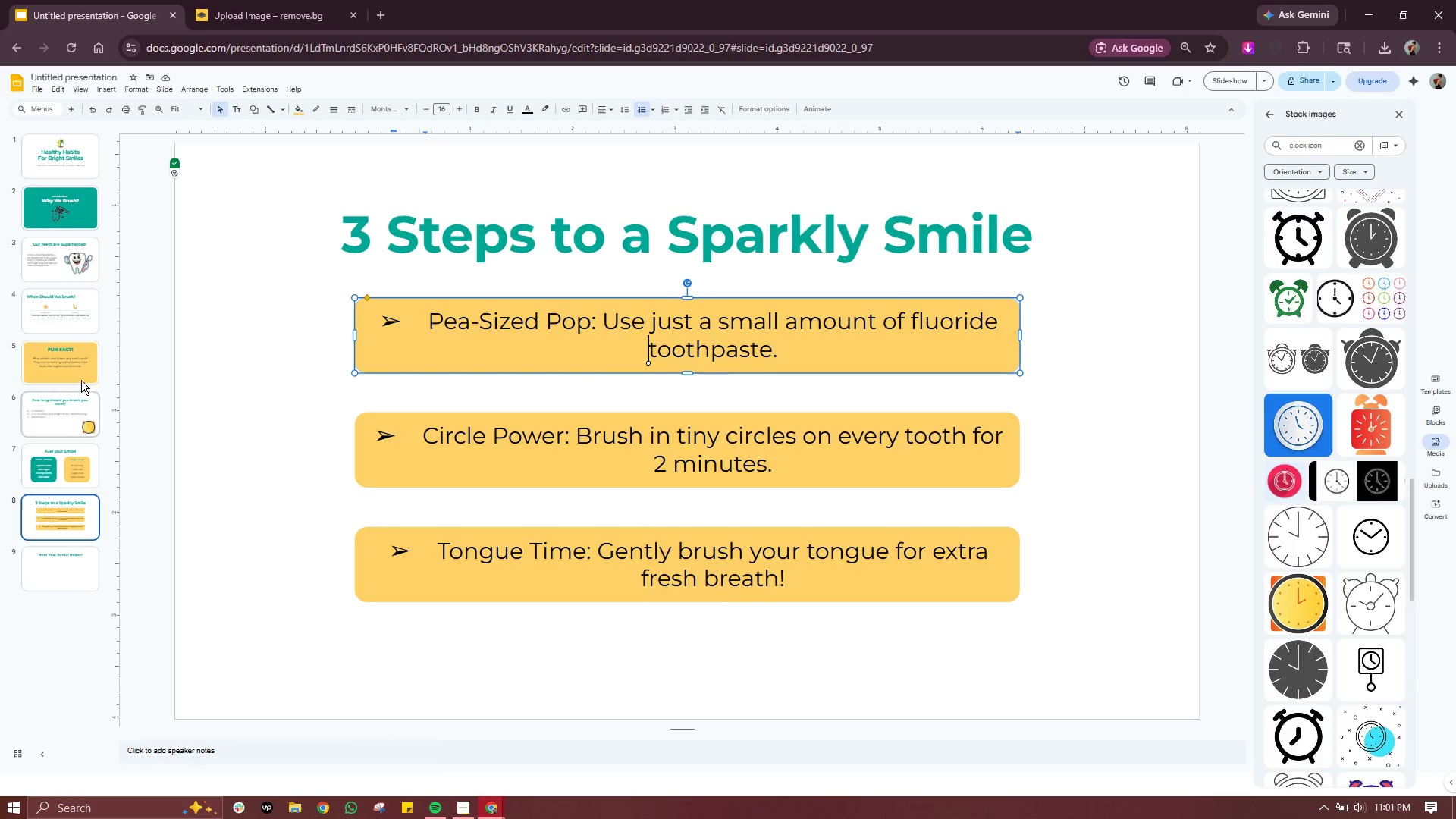 
left_click([65, 408])
 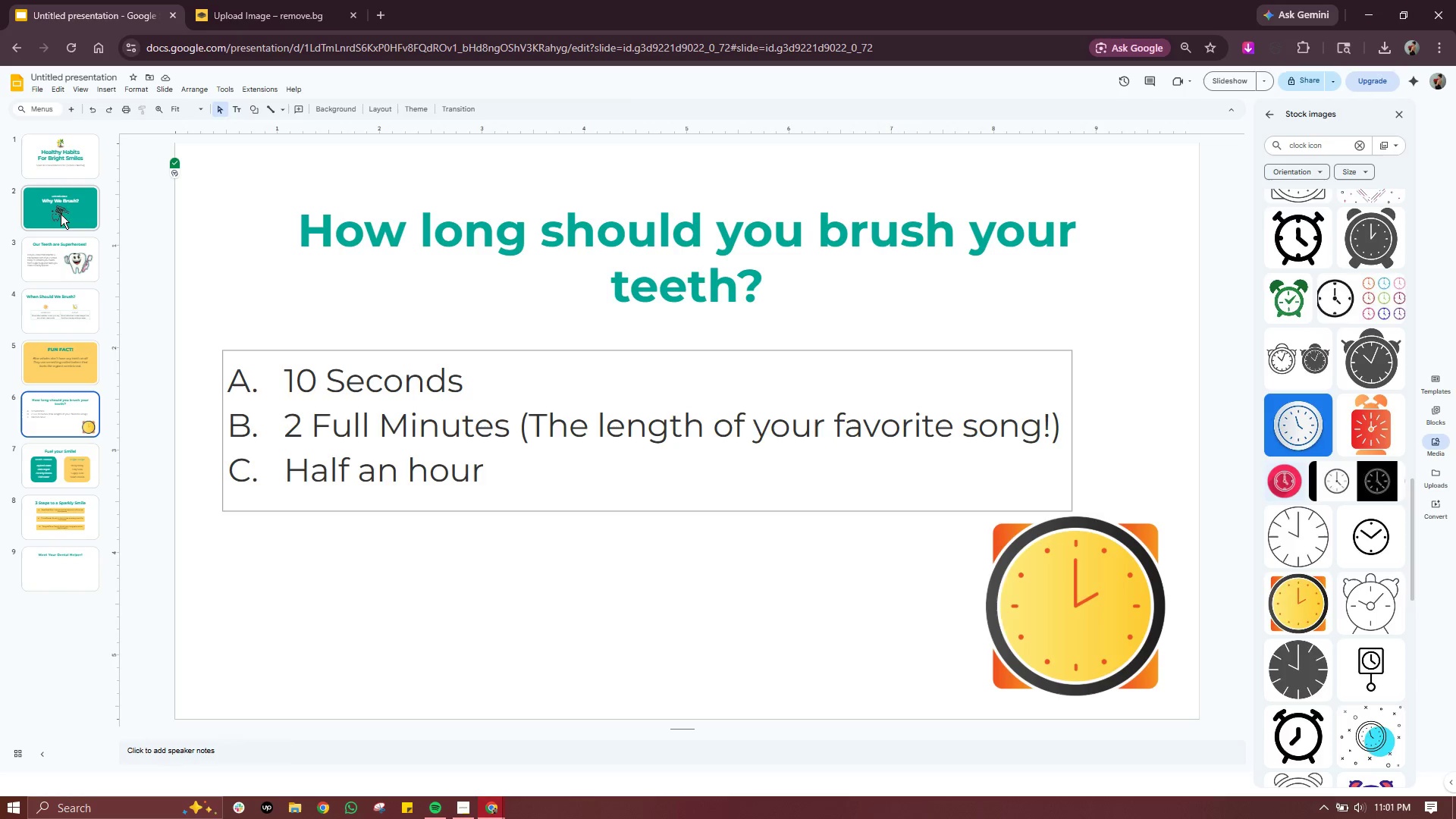 
left_click([61, 153])
 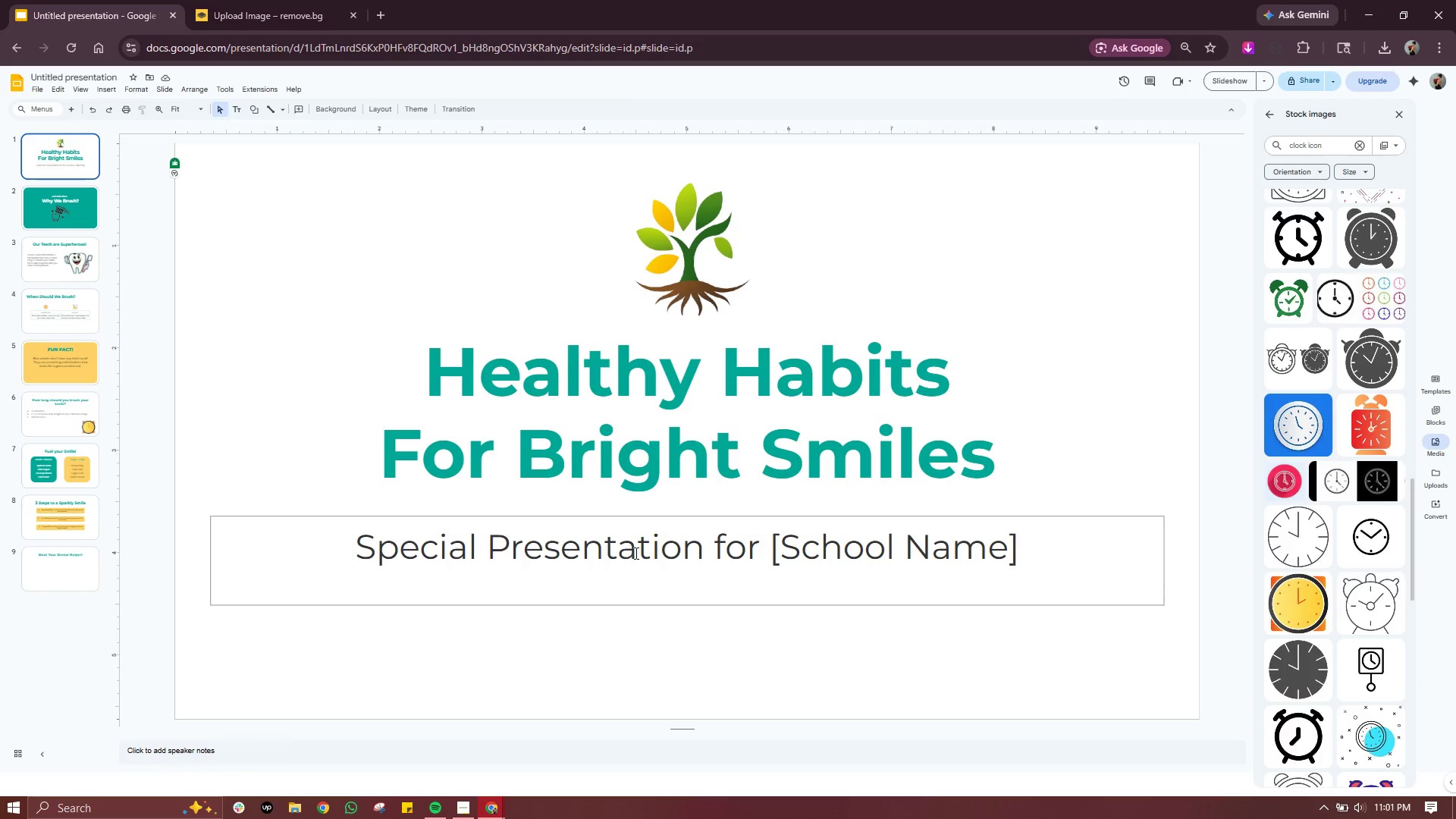 
left_click([635, 553])
 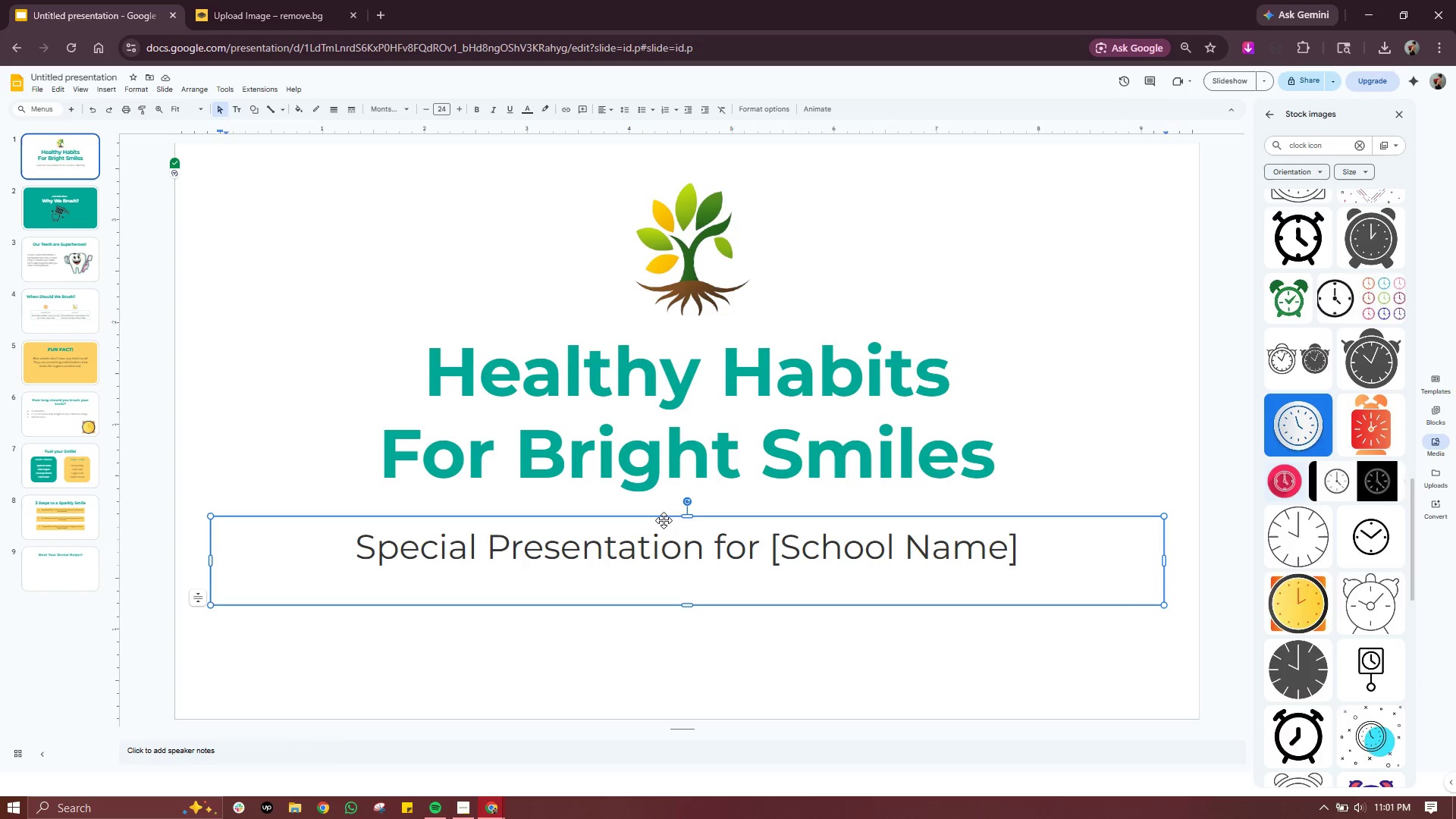 
left_click([664, 520])
 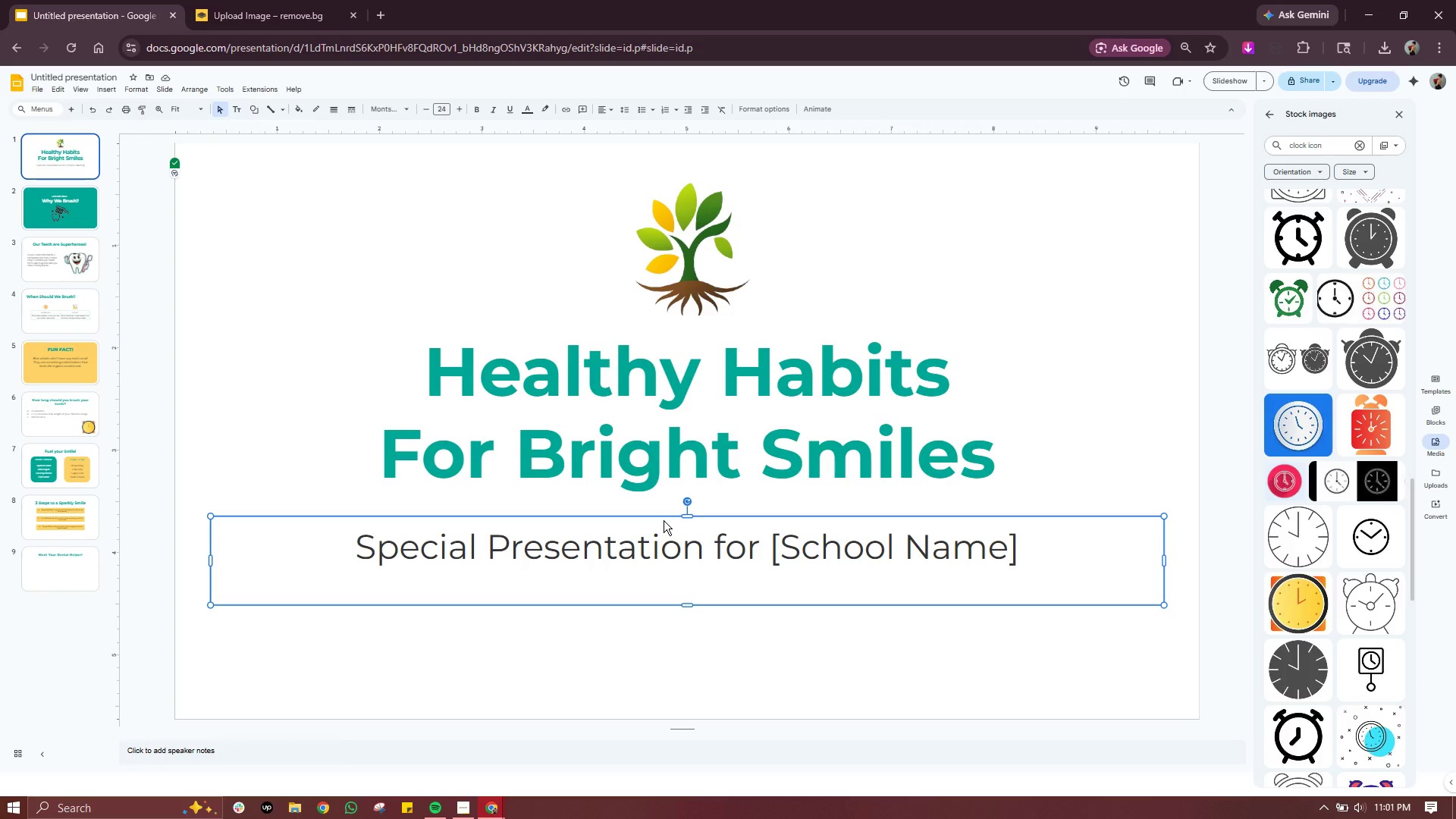 
key(Control+ControlLeft)
 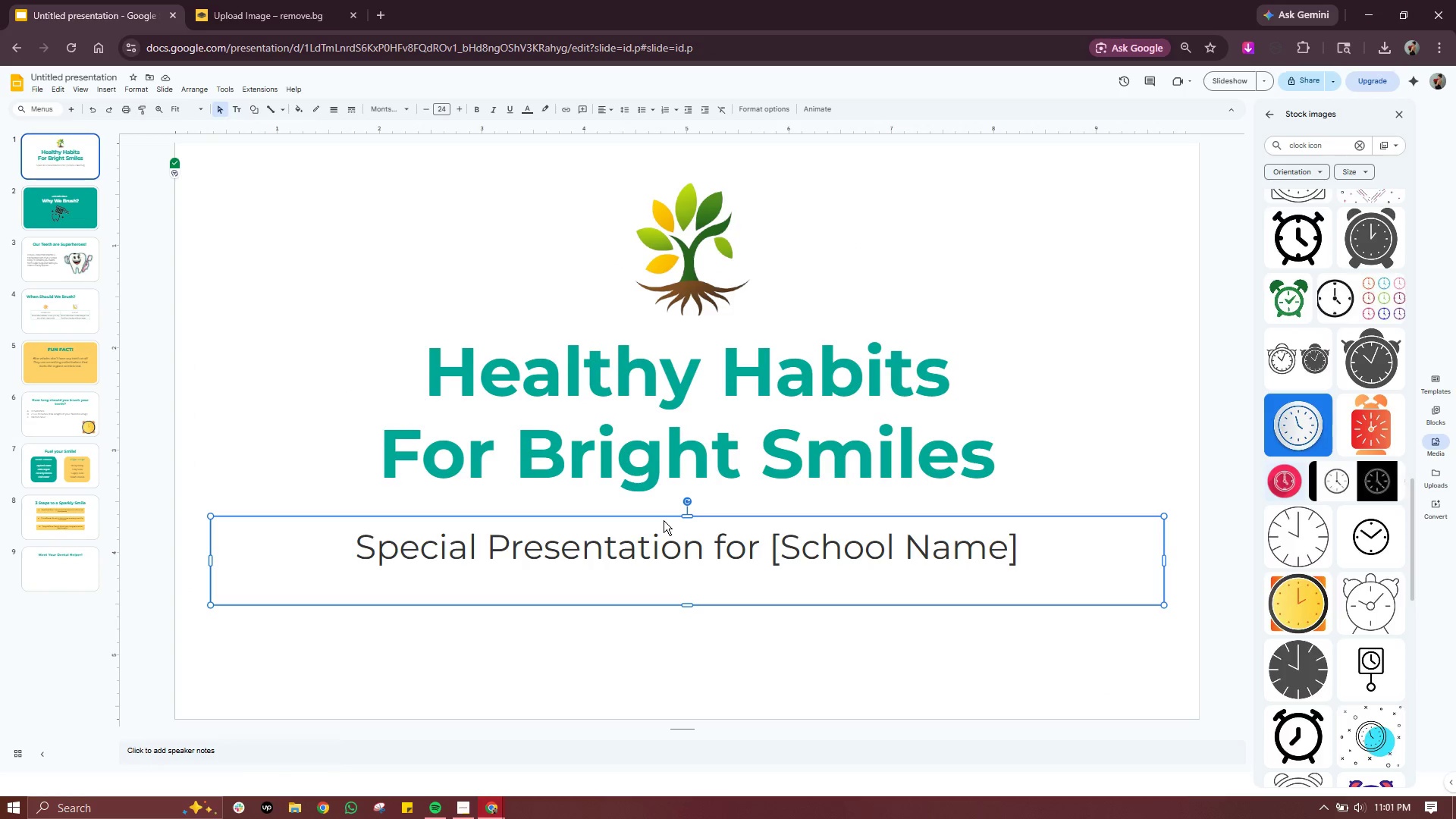 
key(Control+C)
 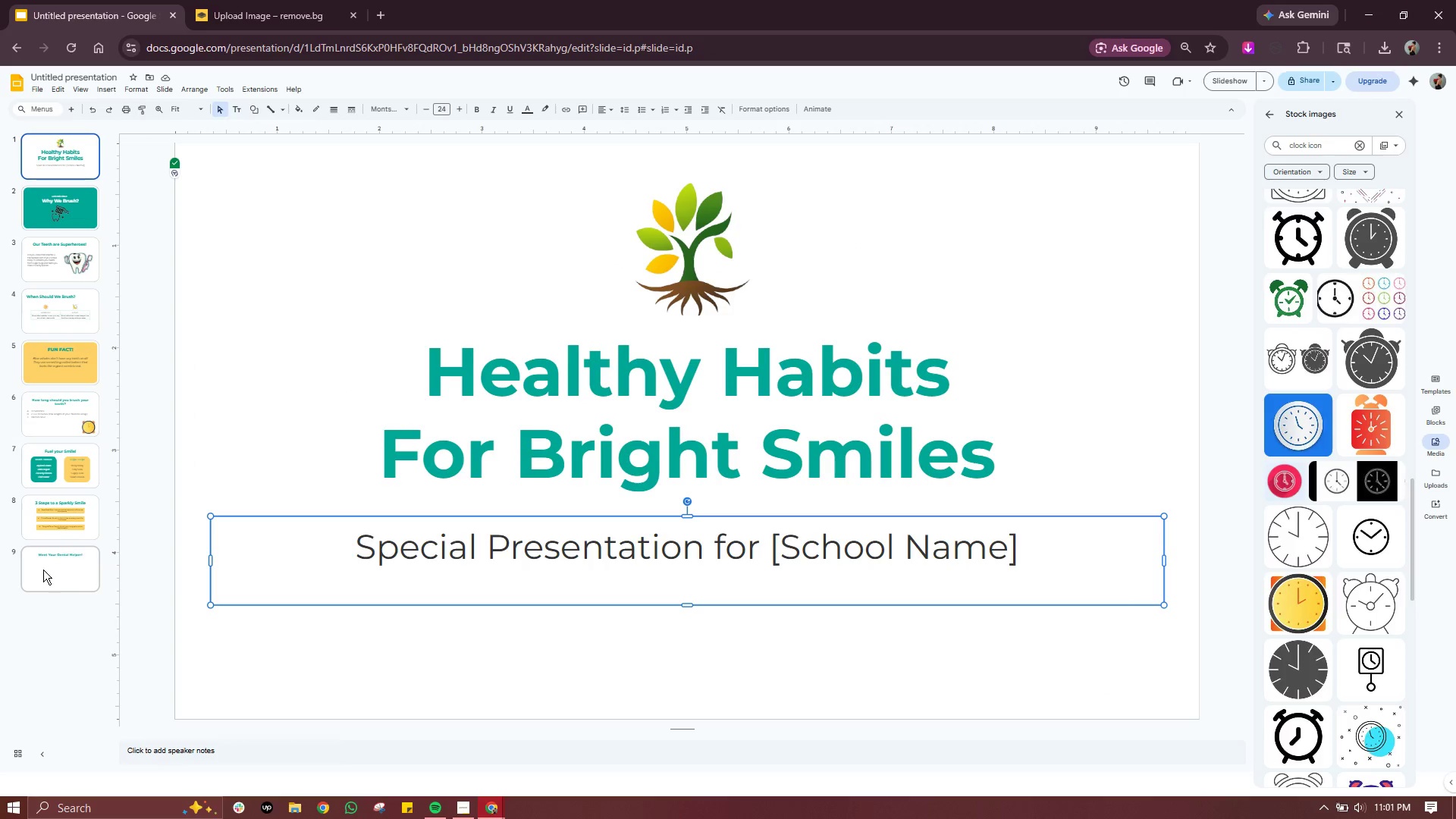 
left_click([42, 570])
 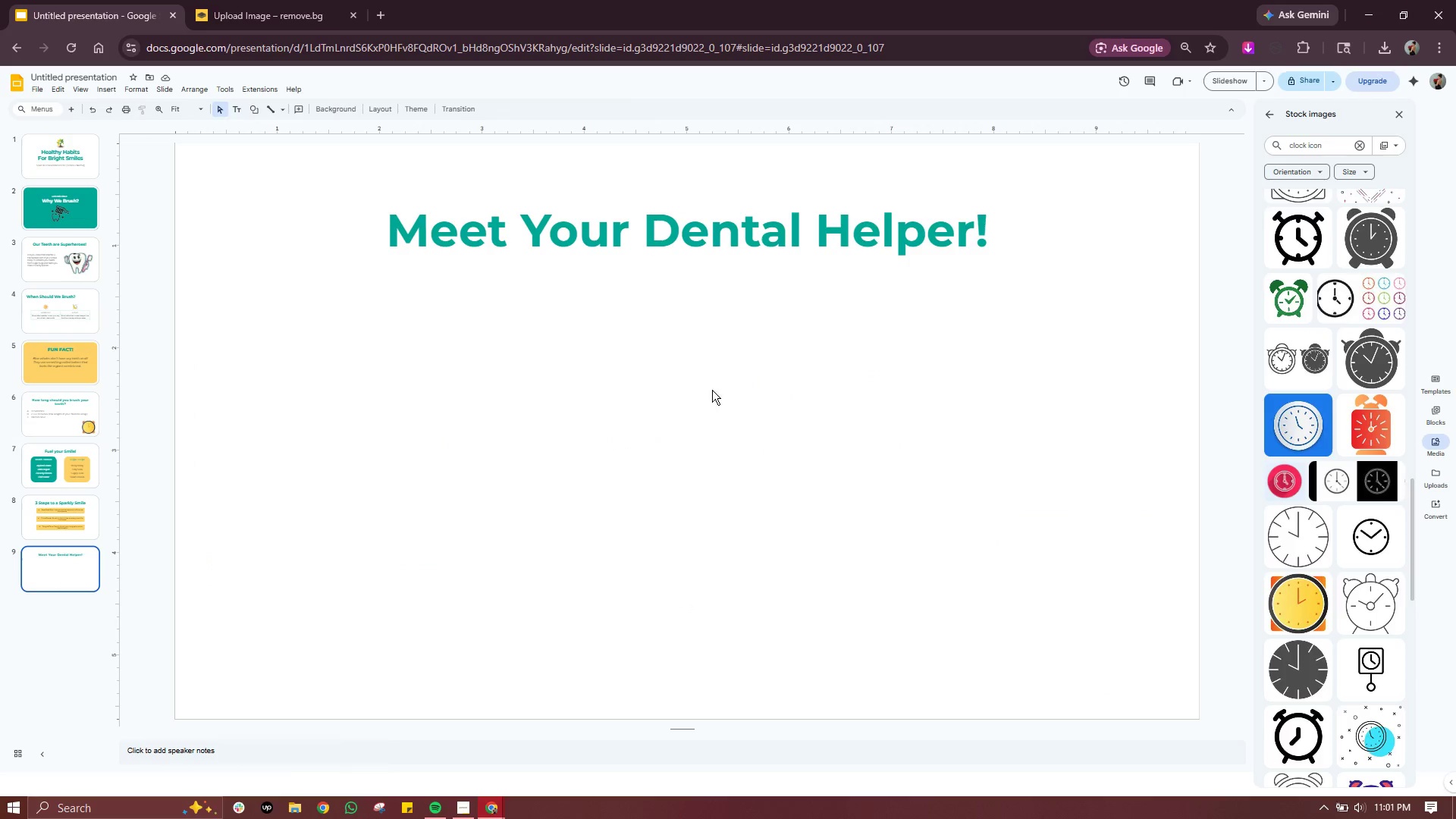 
left_click([717, 388])
 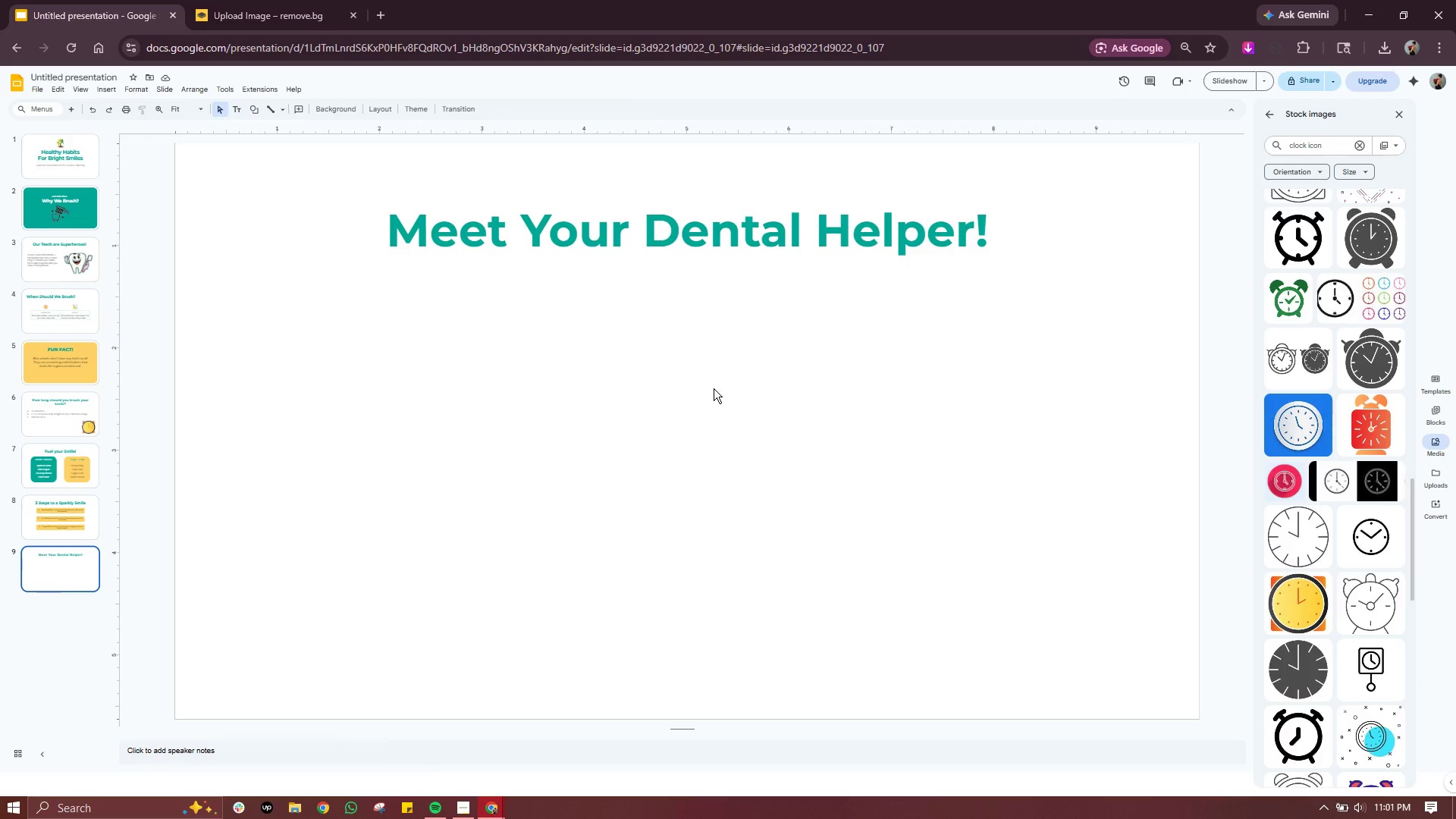 
key(Control+ControlLeft)
 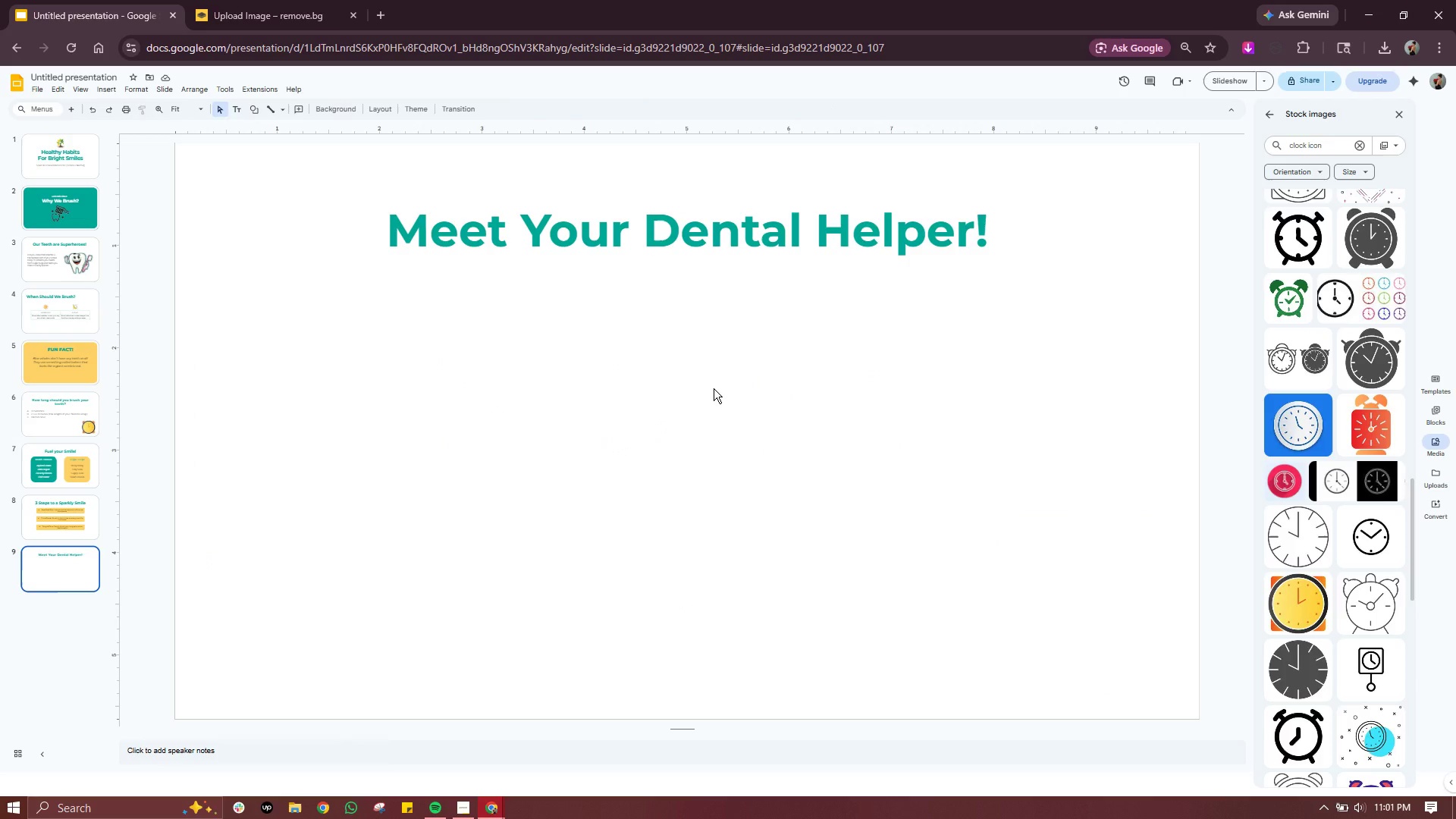 
key(Control+V)
 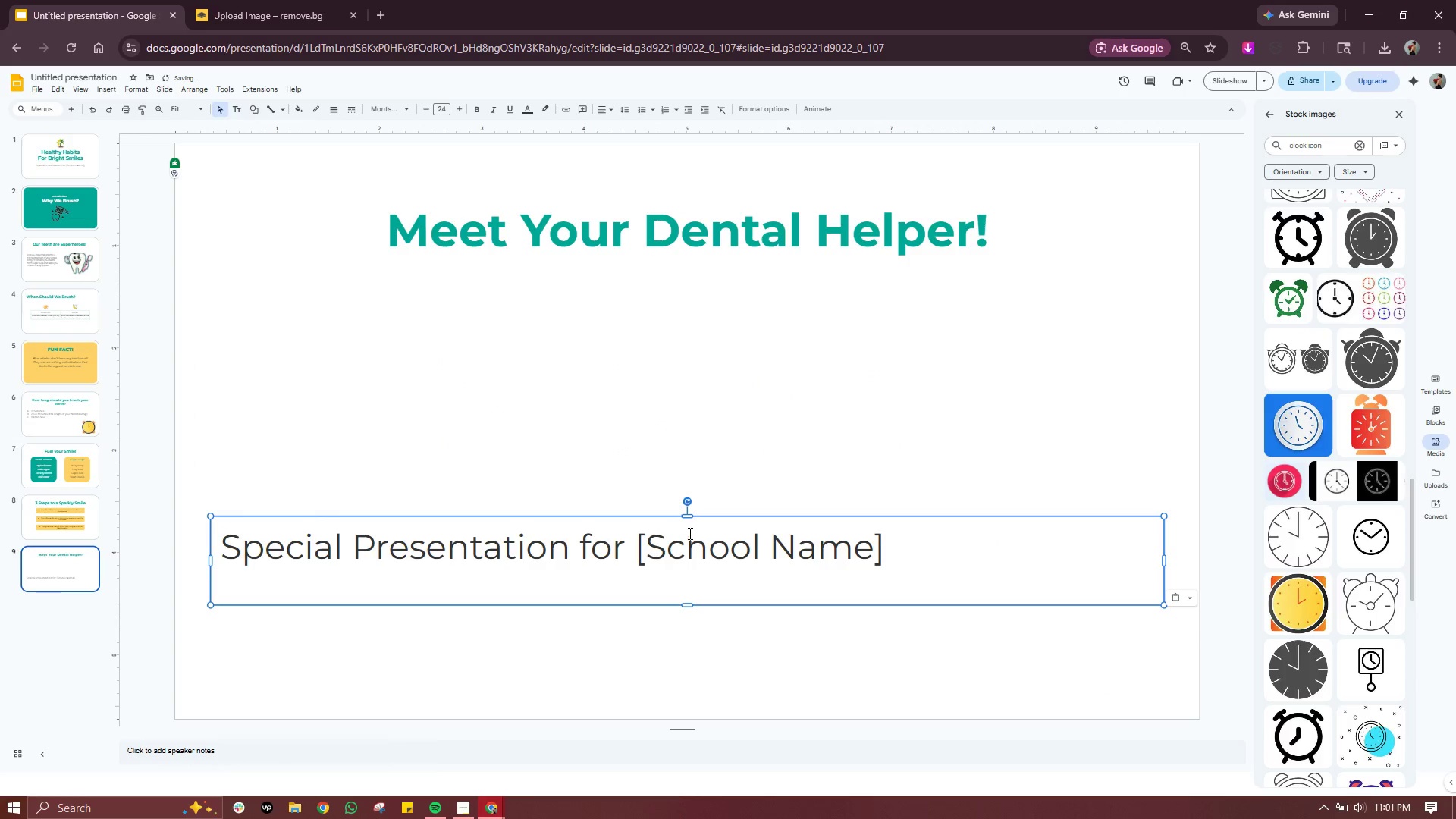 
double_click([684, 541])
 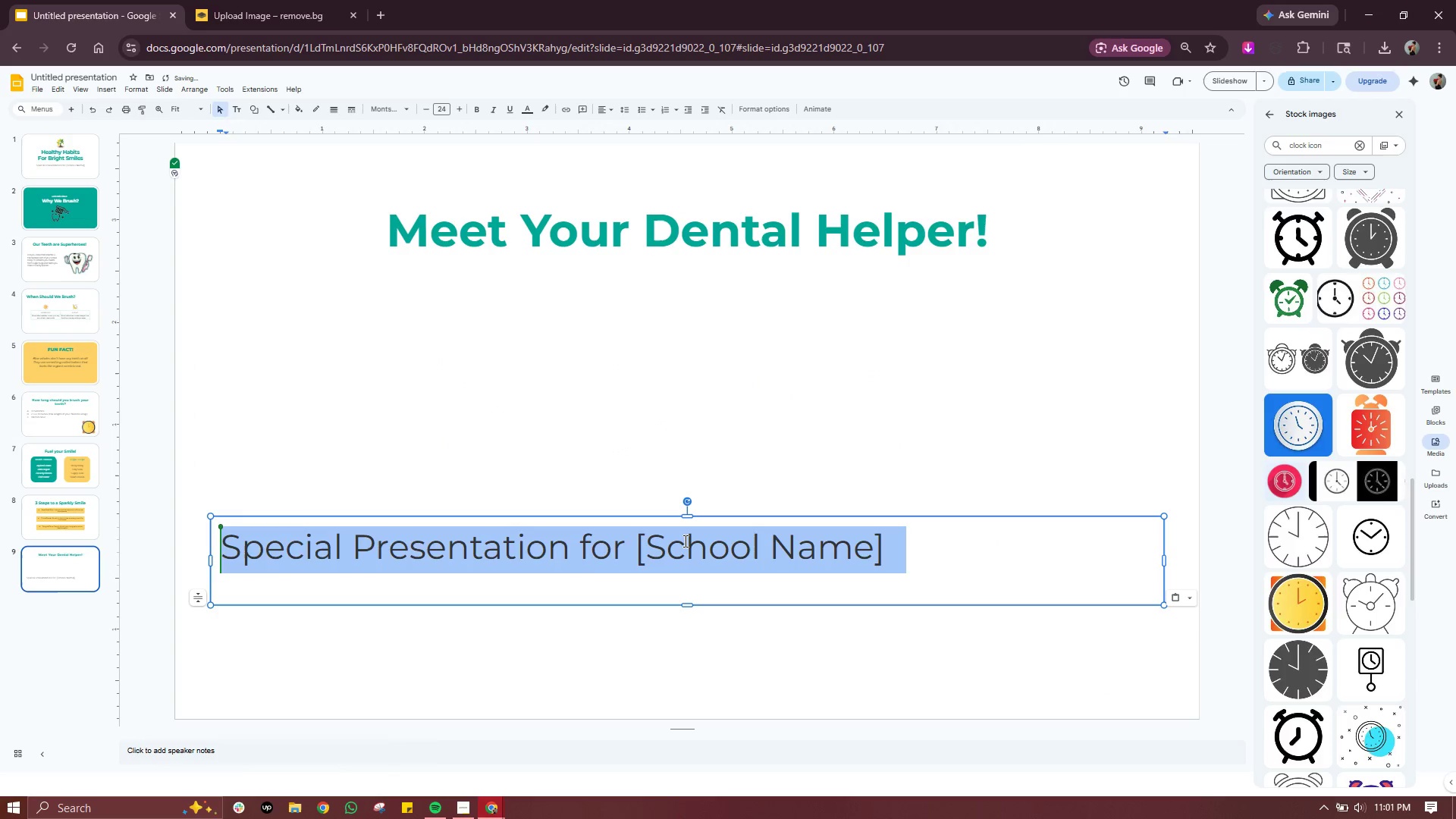 
triple_click([684, 541])
 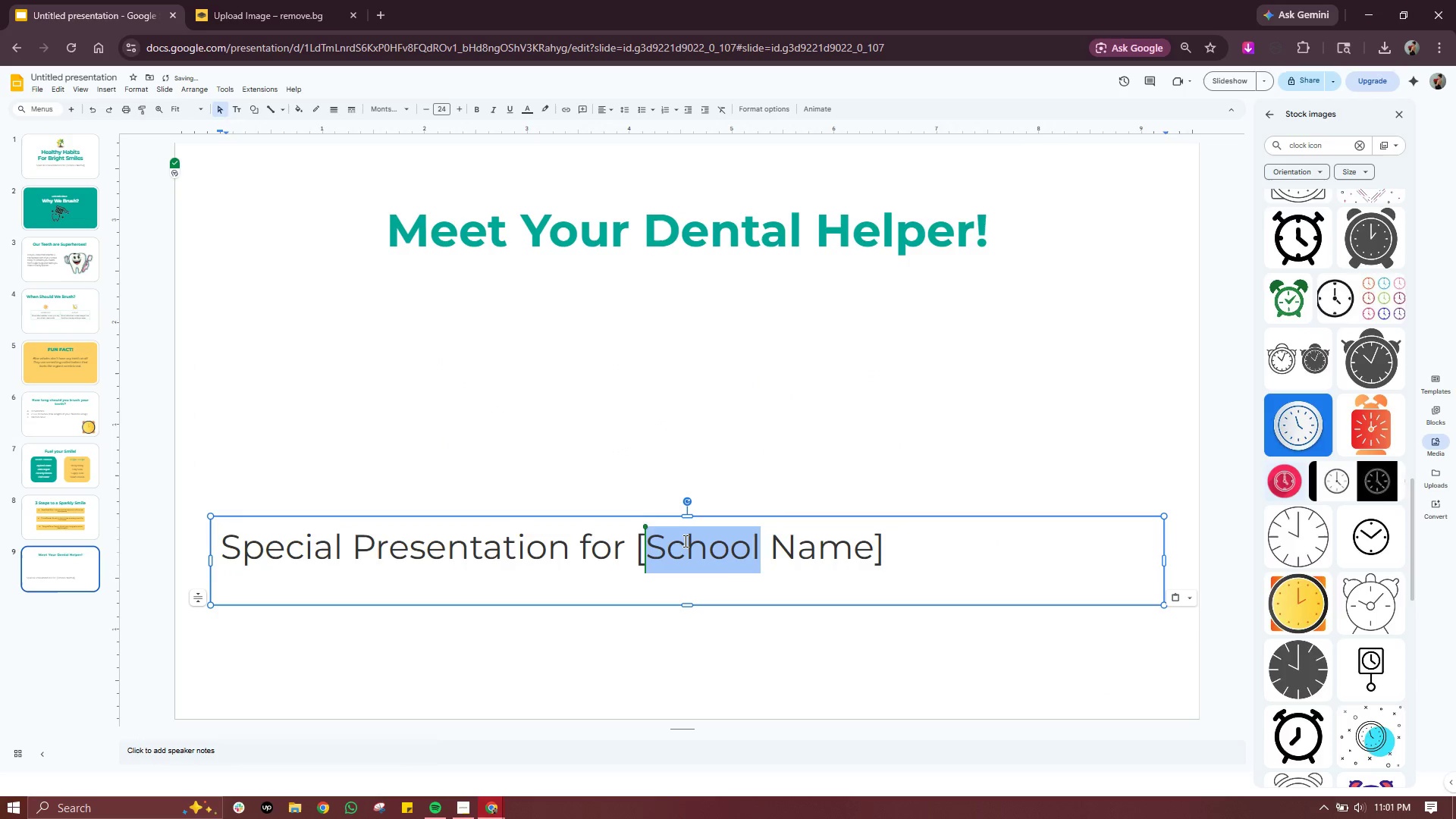 
triple_click([684, 541])
 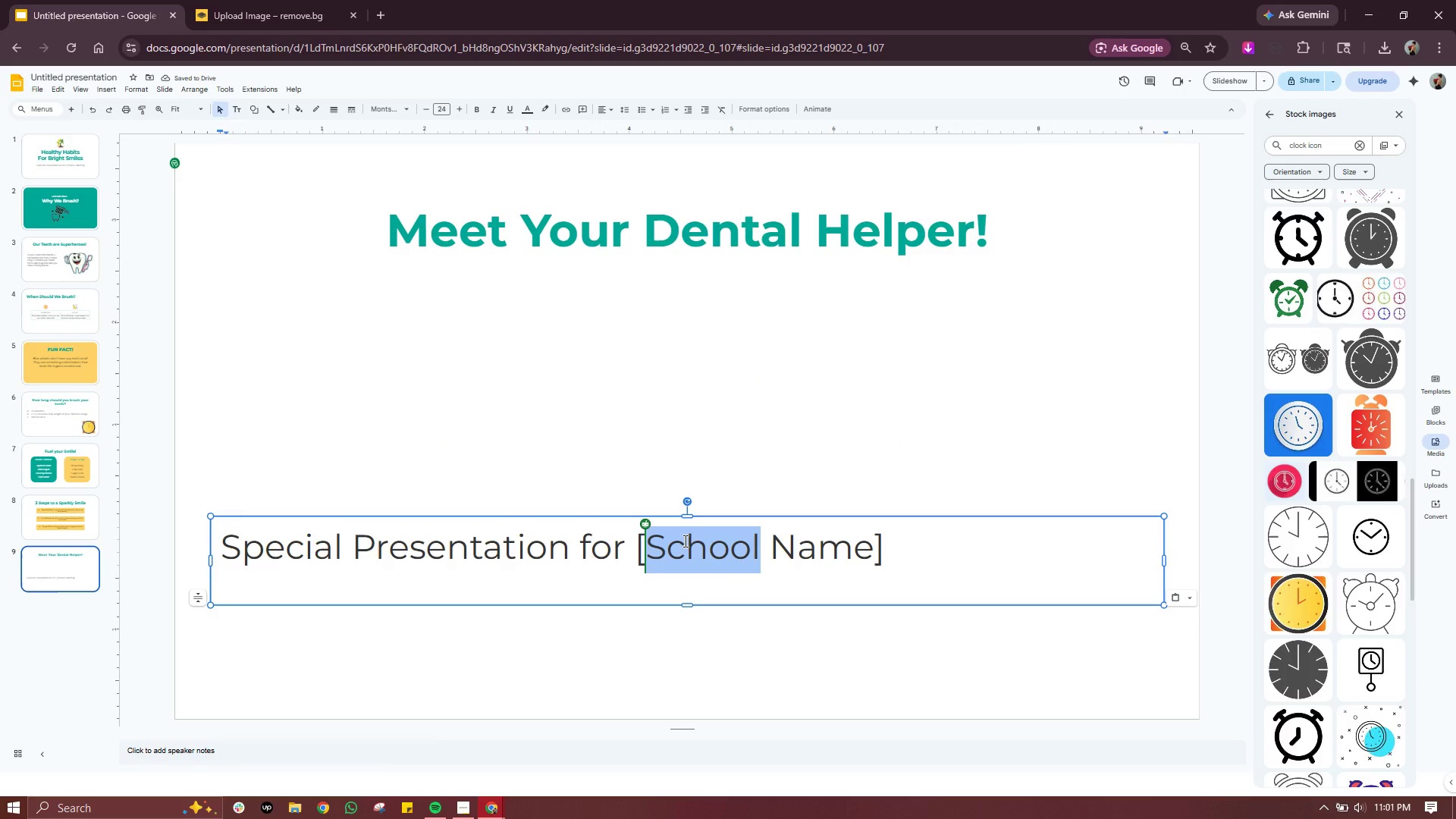 
key(BracketLeft)
 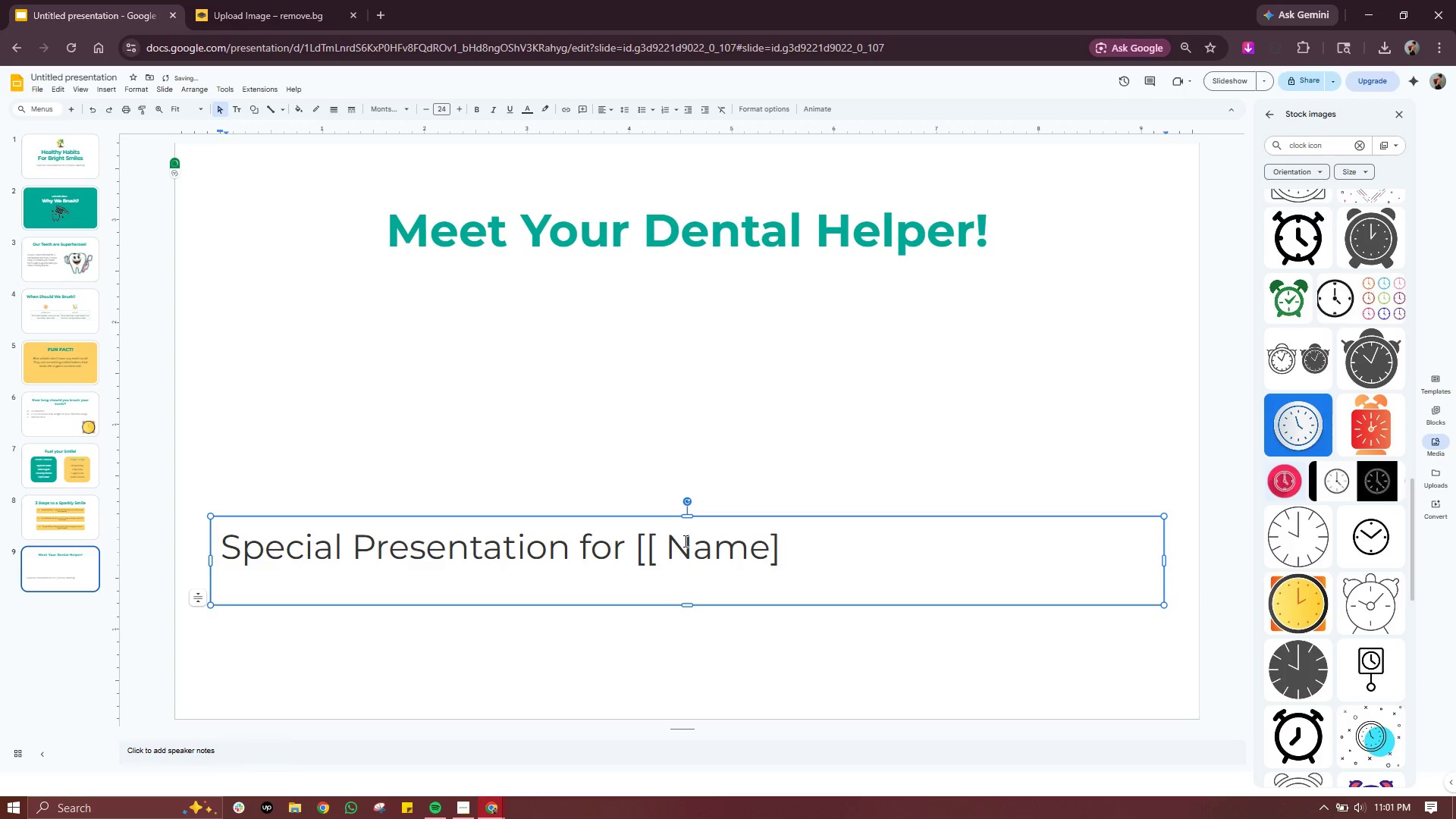 
key(Control+ControlLeft)
 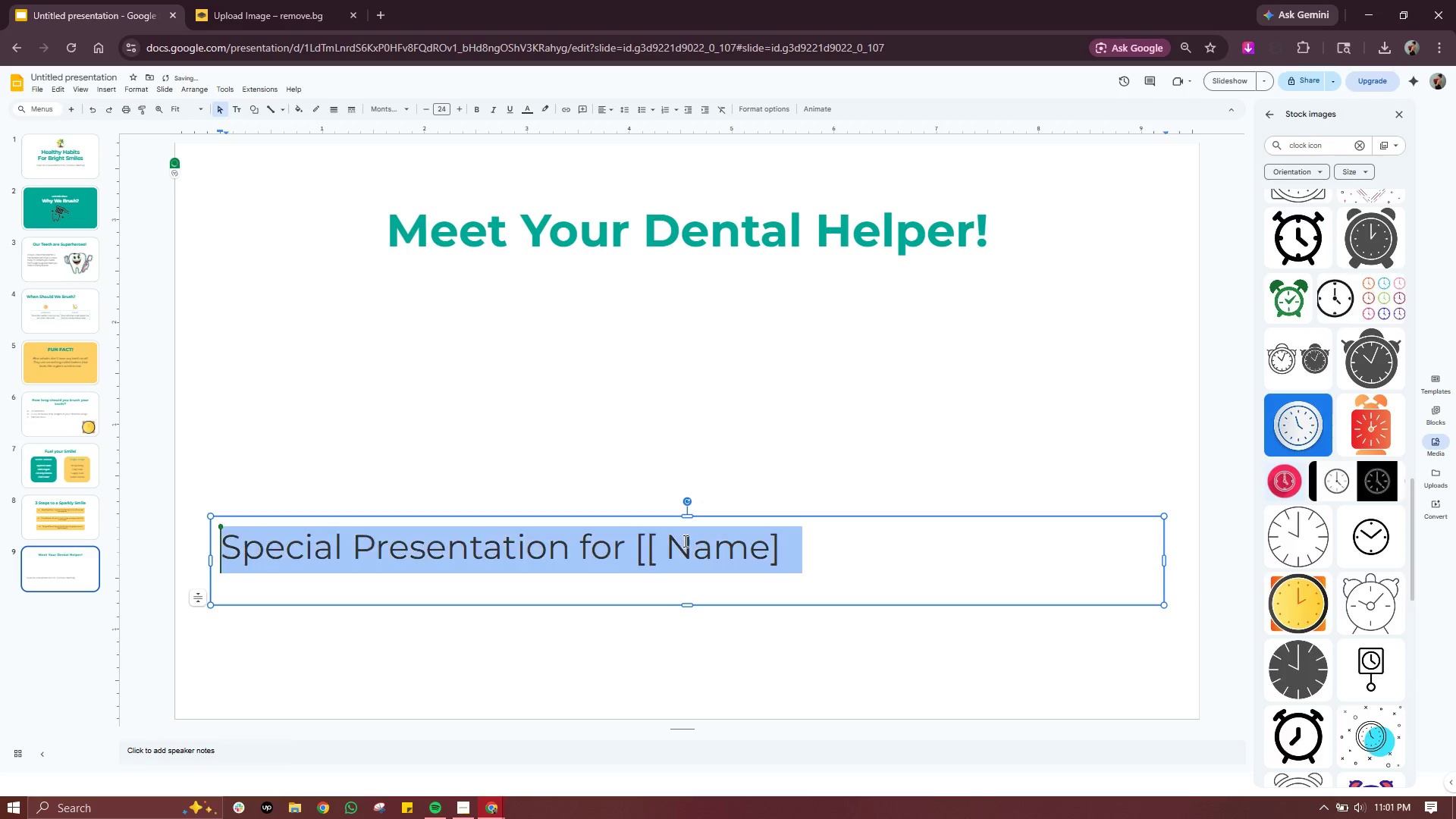 
key(Control+A)
 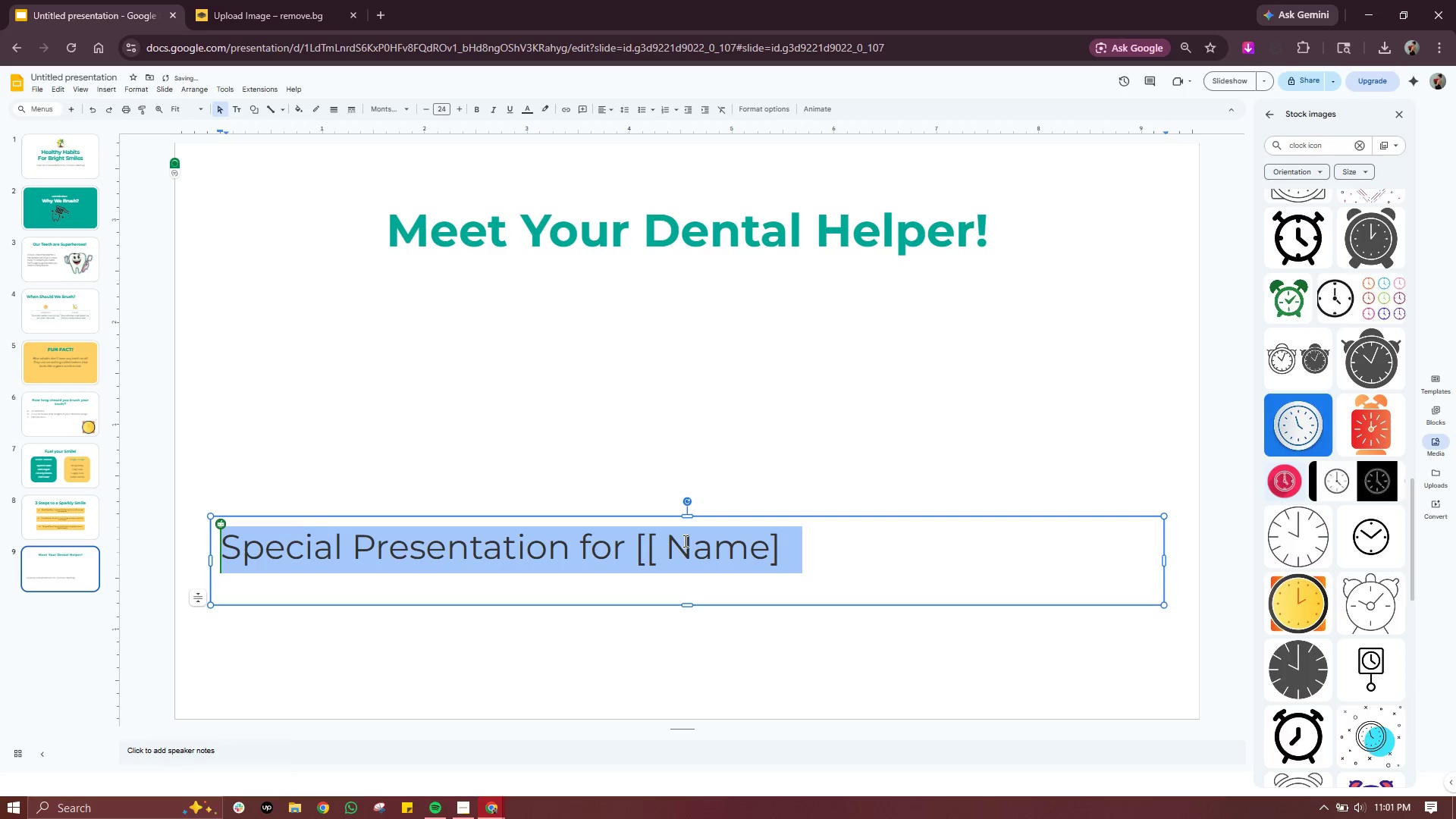 
key(BracketLeft)
 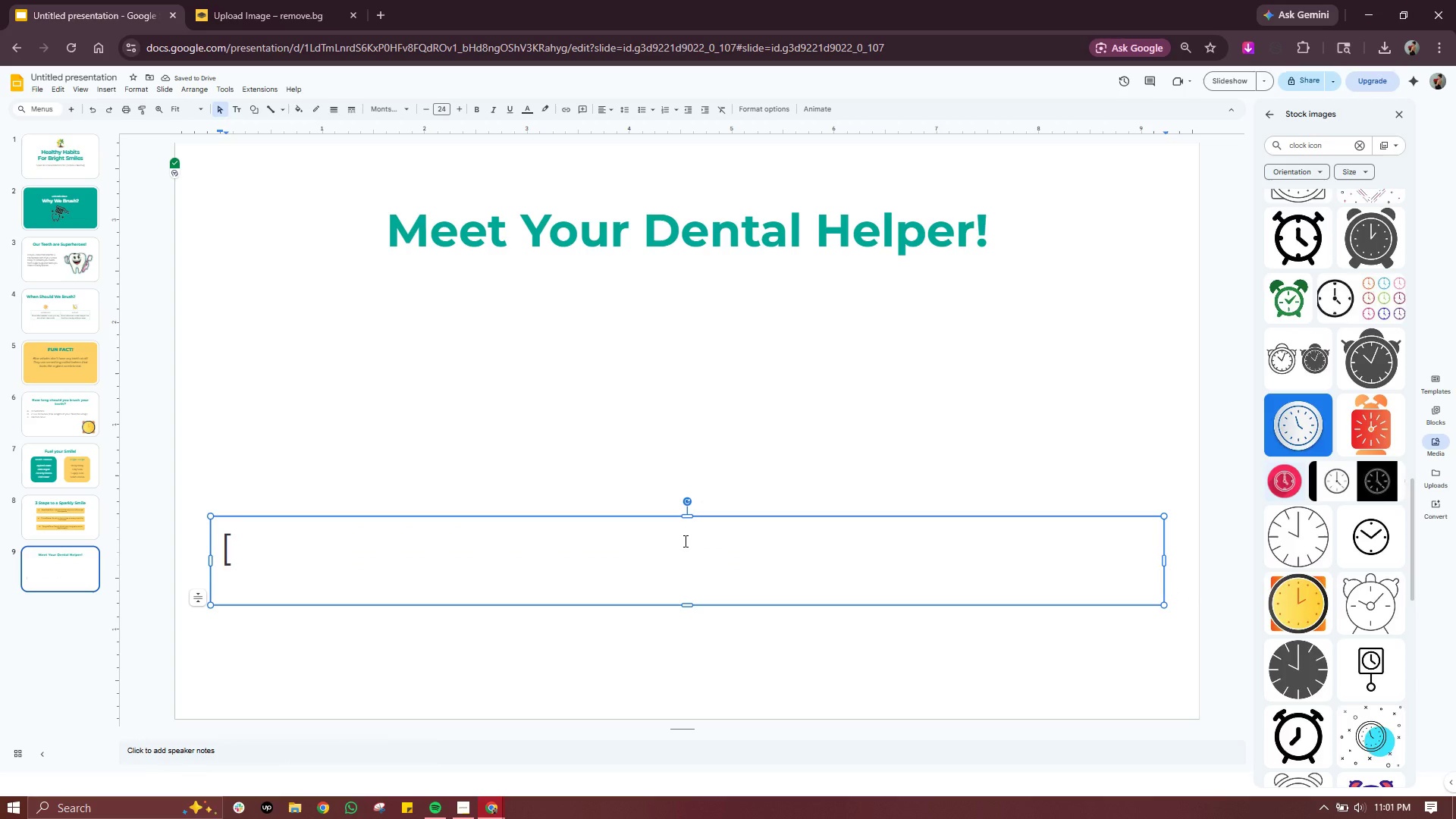 
wait(5.05)
 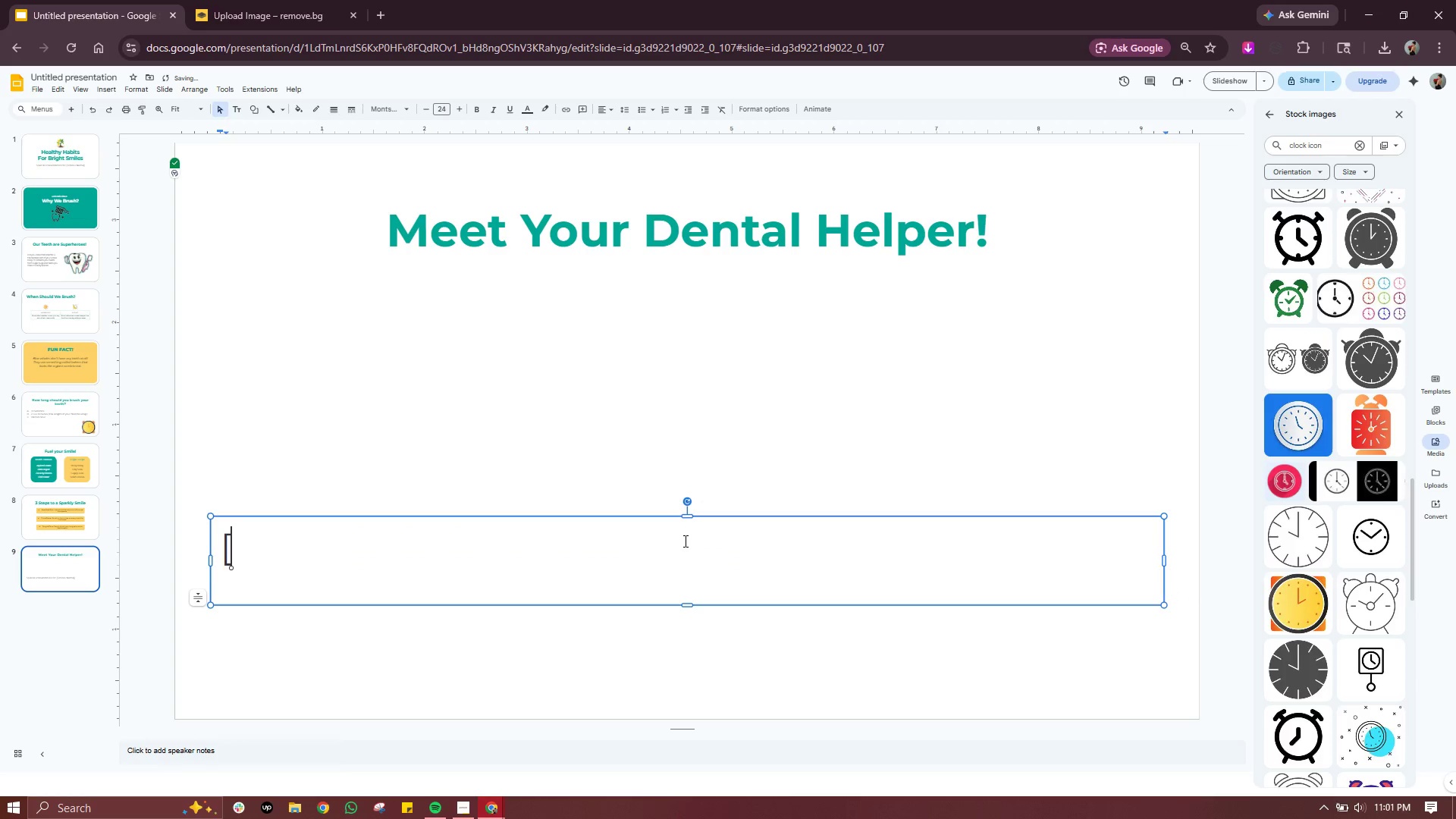 
type(Hyge)
key(Backspace)
type(ienist Name Here])
 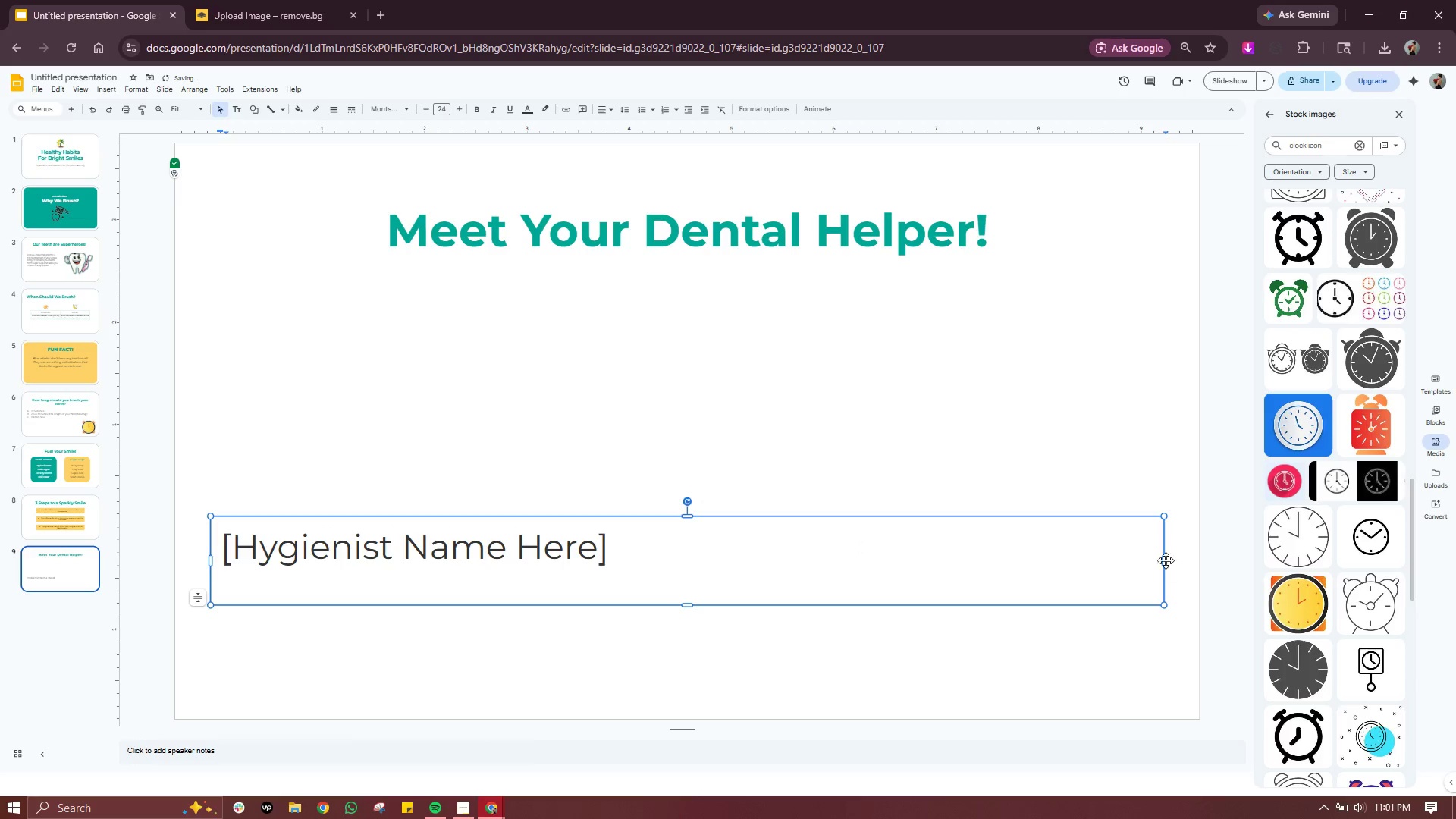 
left_click_drag(start_coordinate=[1165, 559], to_coordinate=[631, 559])
 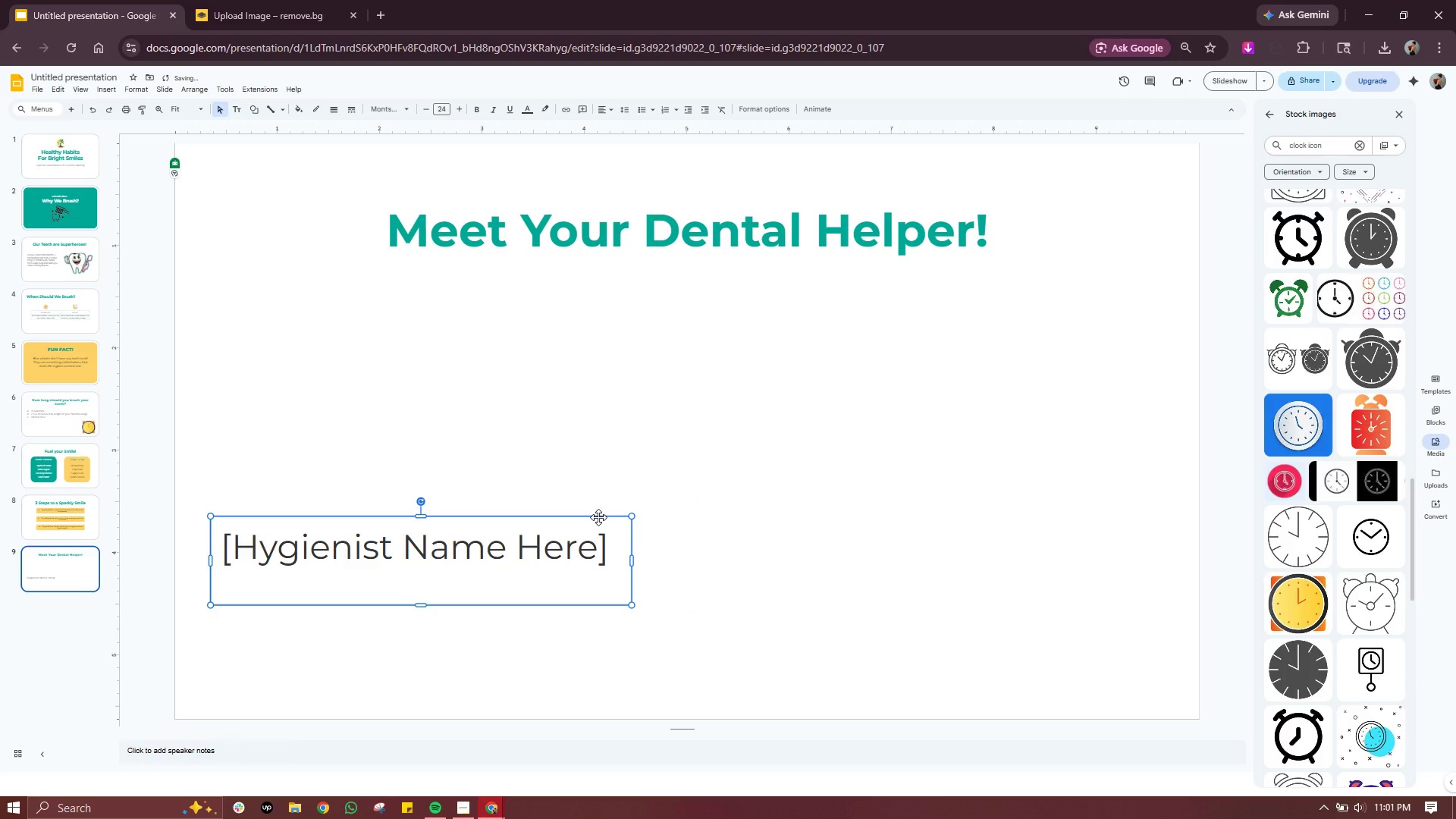 
left_click_drag(start_coordinate=[598, 517], to_coordinate=[598, 344])
 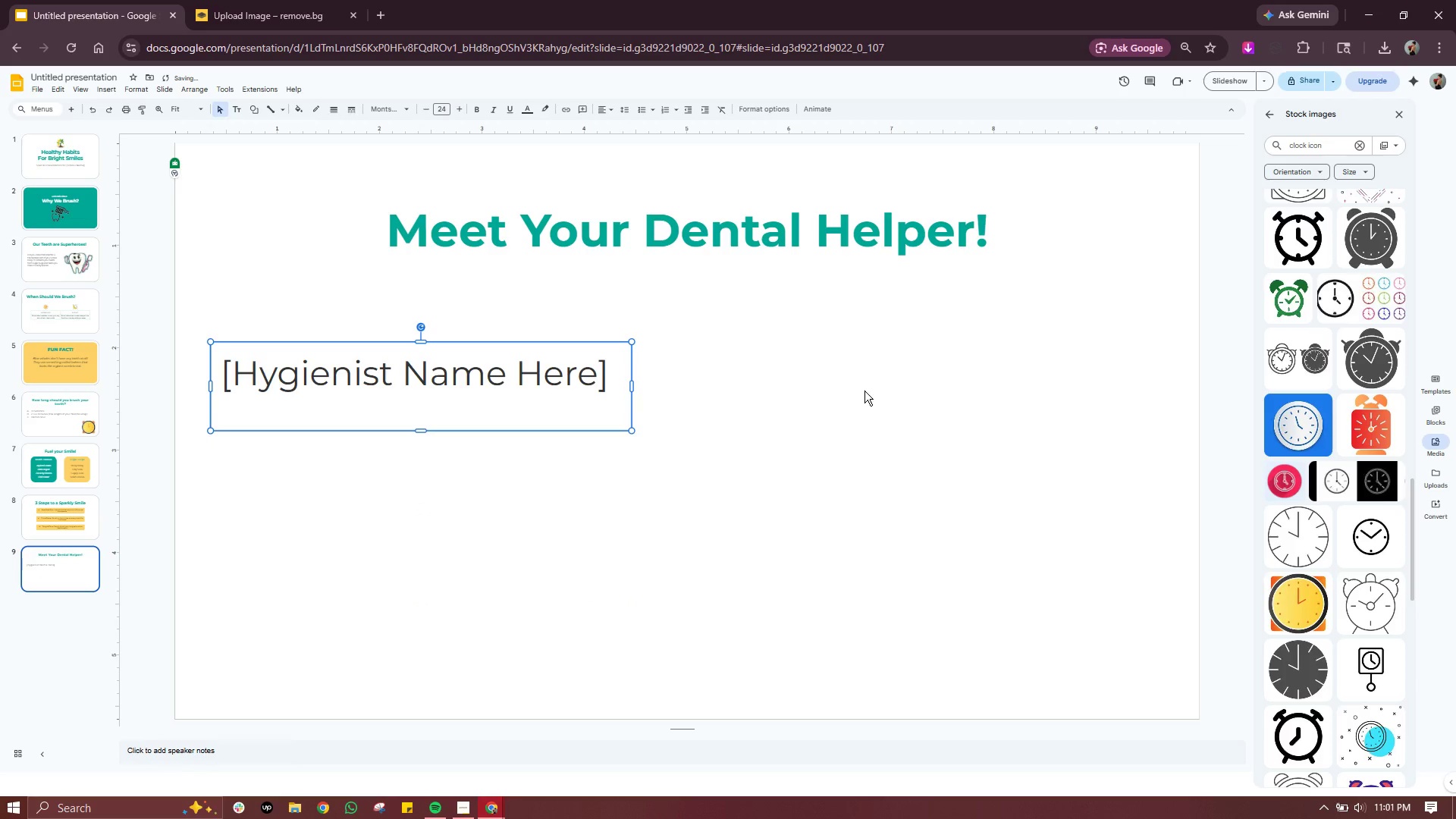 
left_click([865, 391])
 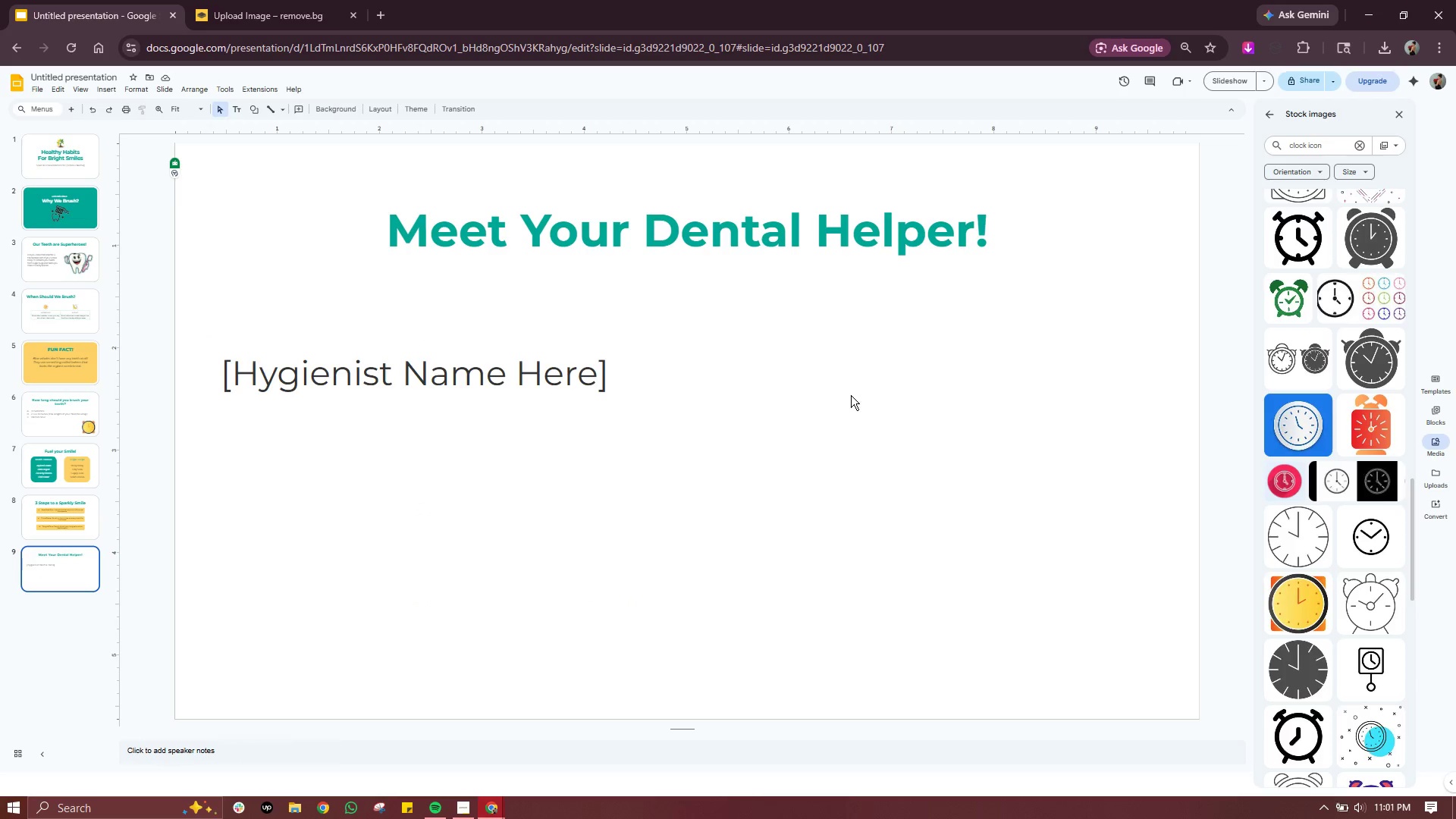 
wait(6.17)
 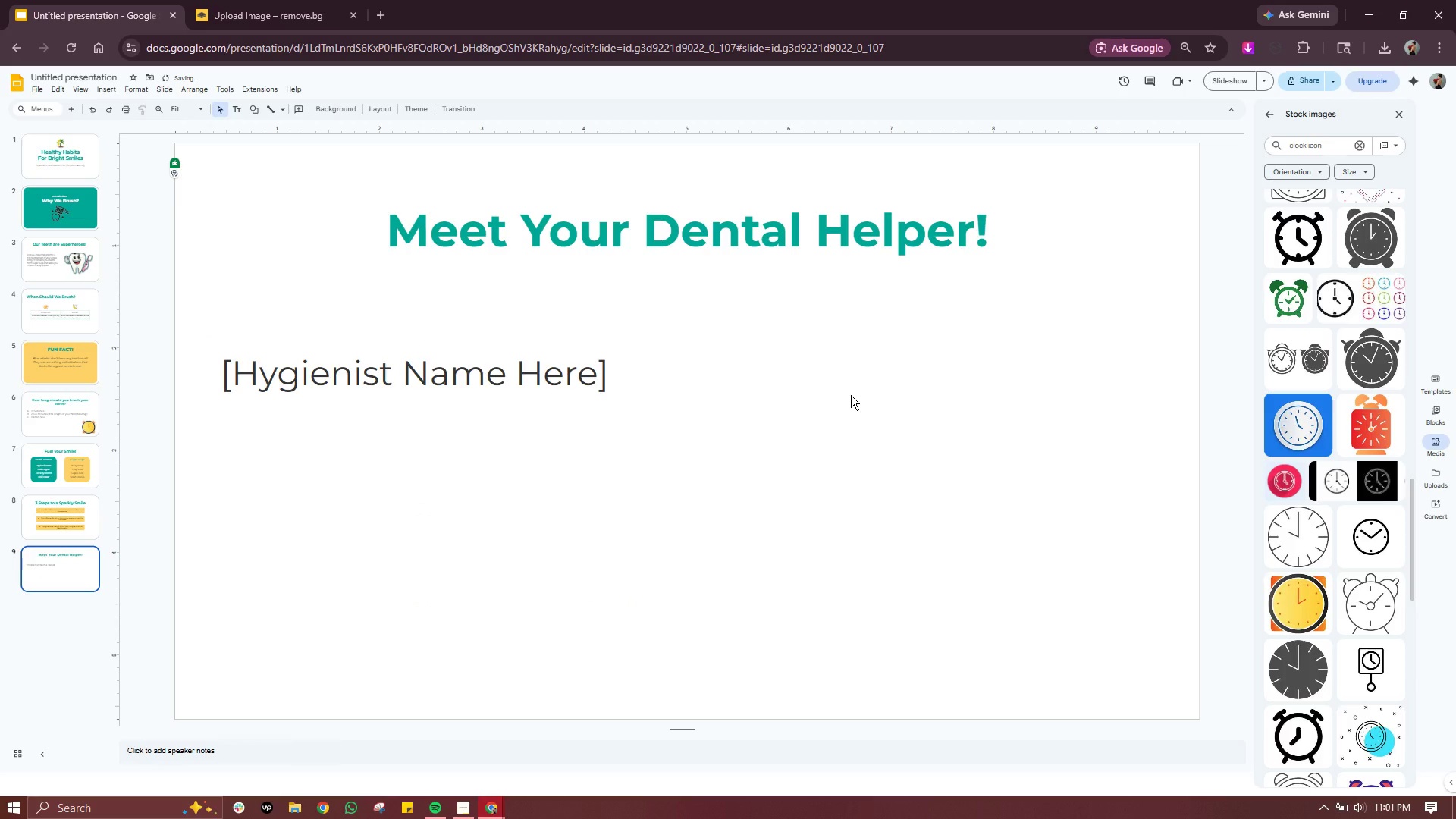 
left_click([567, 356])
 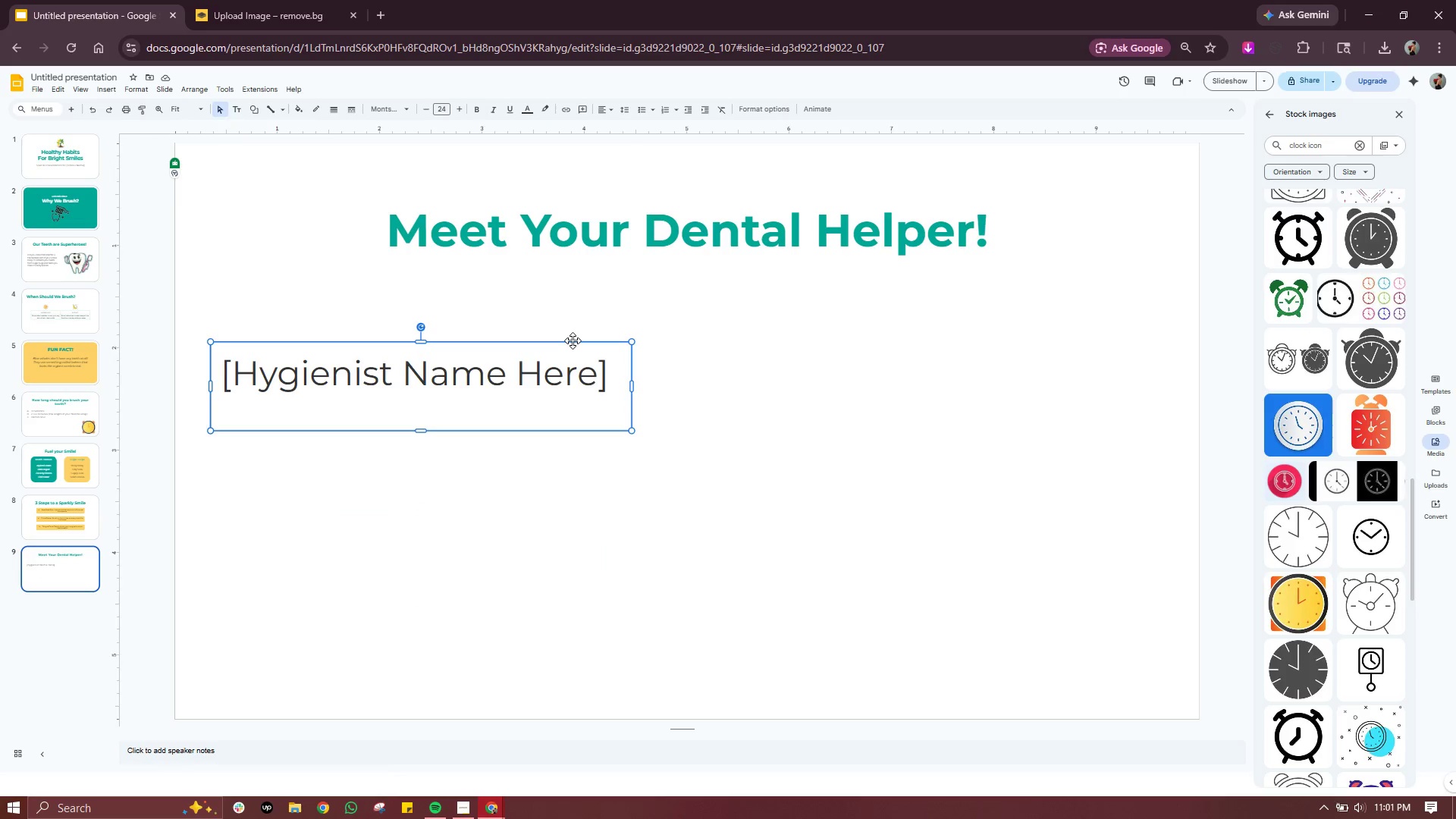 
left_click_drag(start_coordinate=[573, 340], to_coordinate=[839, 281])
 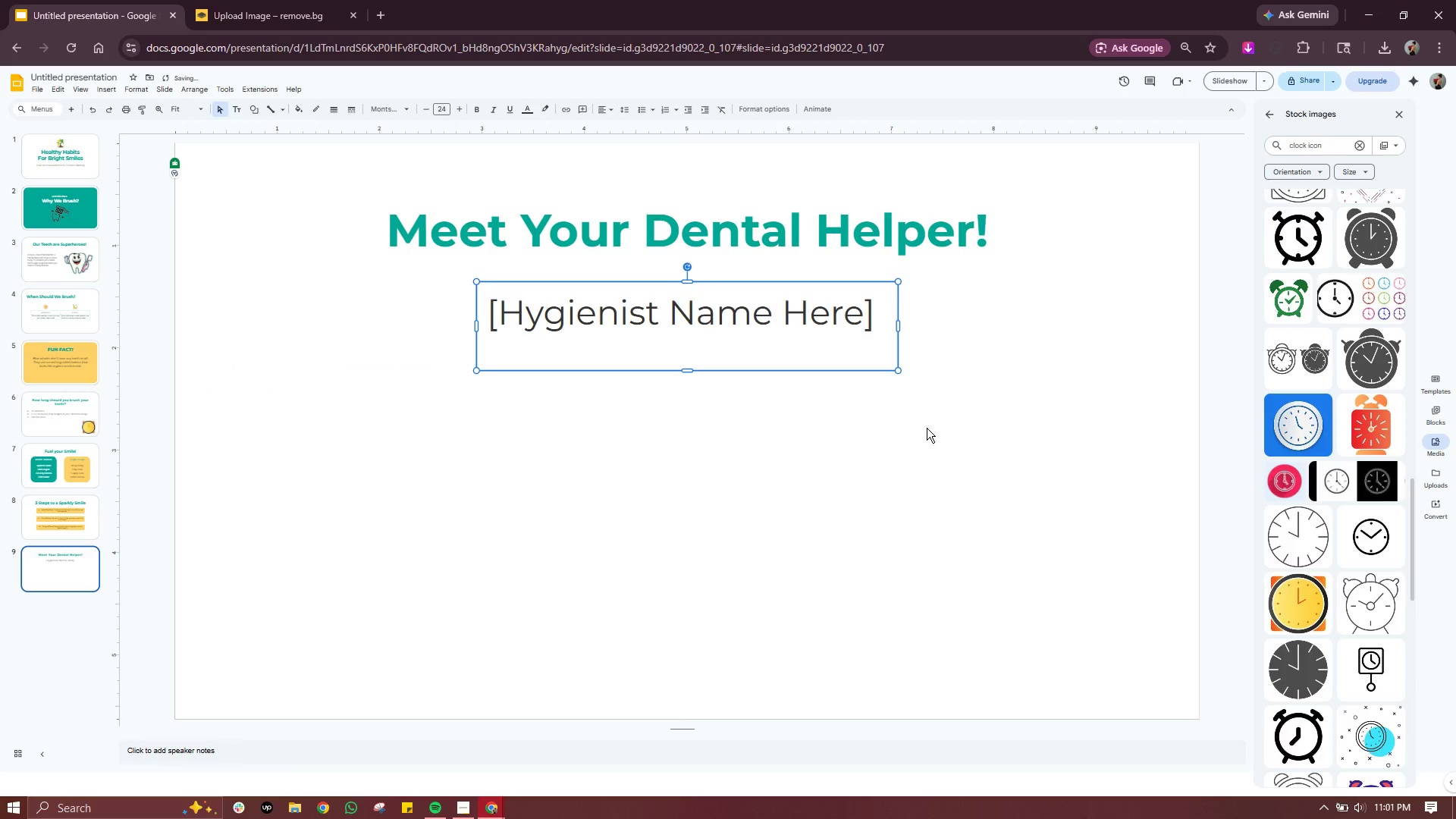 
left_click([927, 428])
 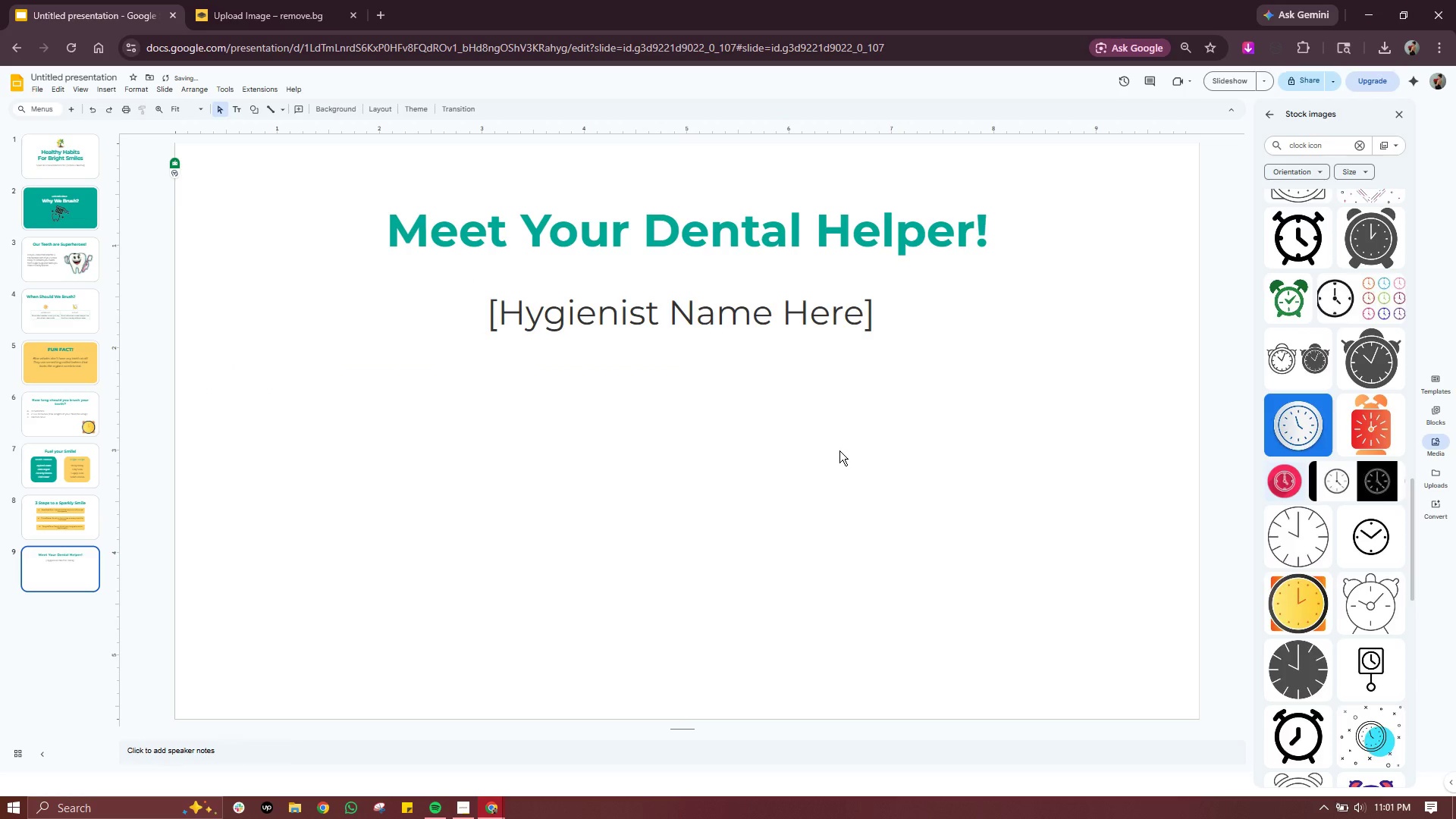 
left_click([839, 450])
 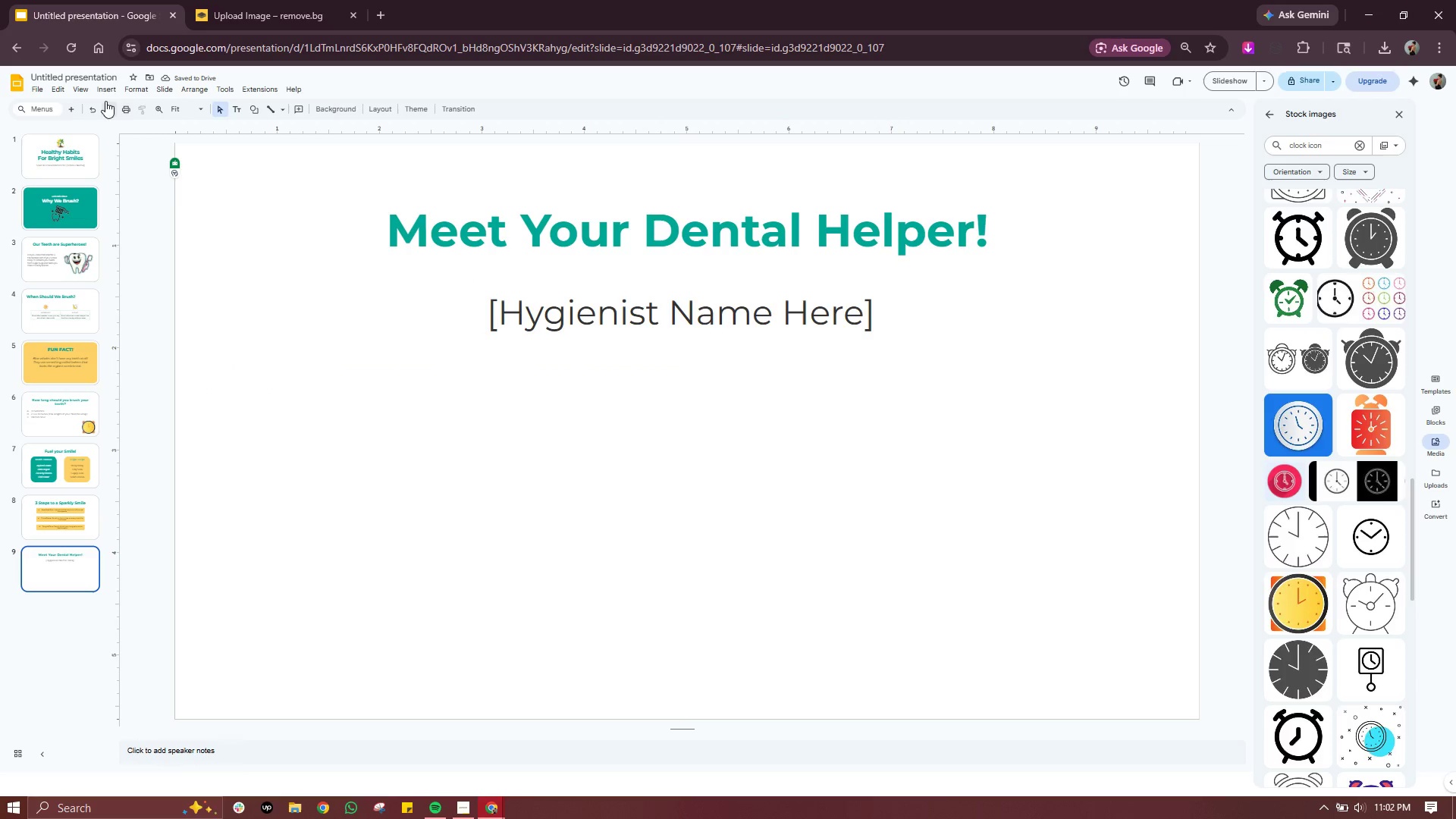 
left_click([105, 93])
 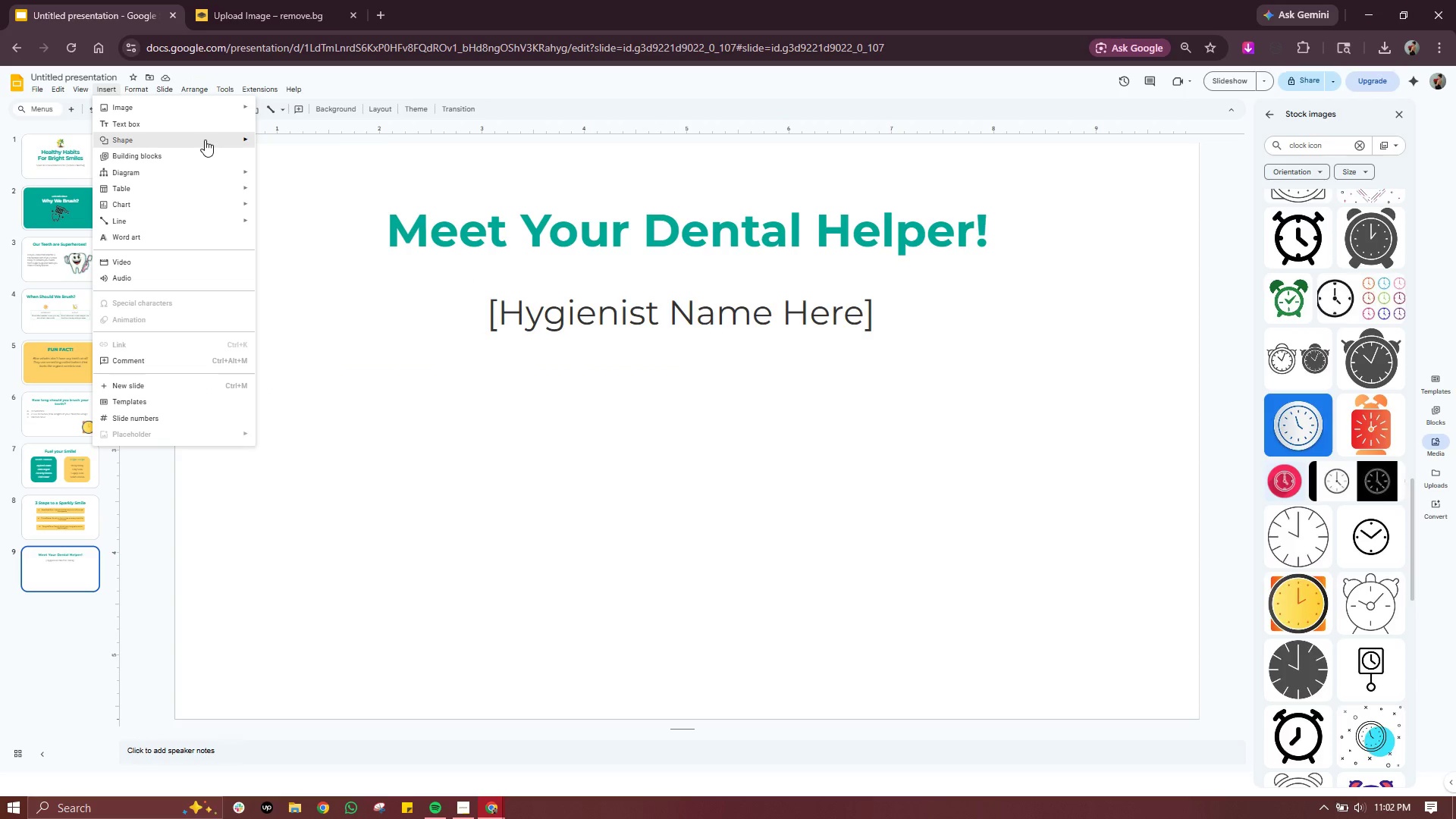 
wait(8.36)
 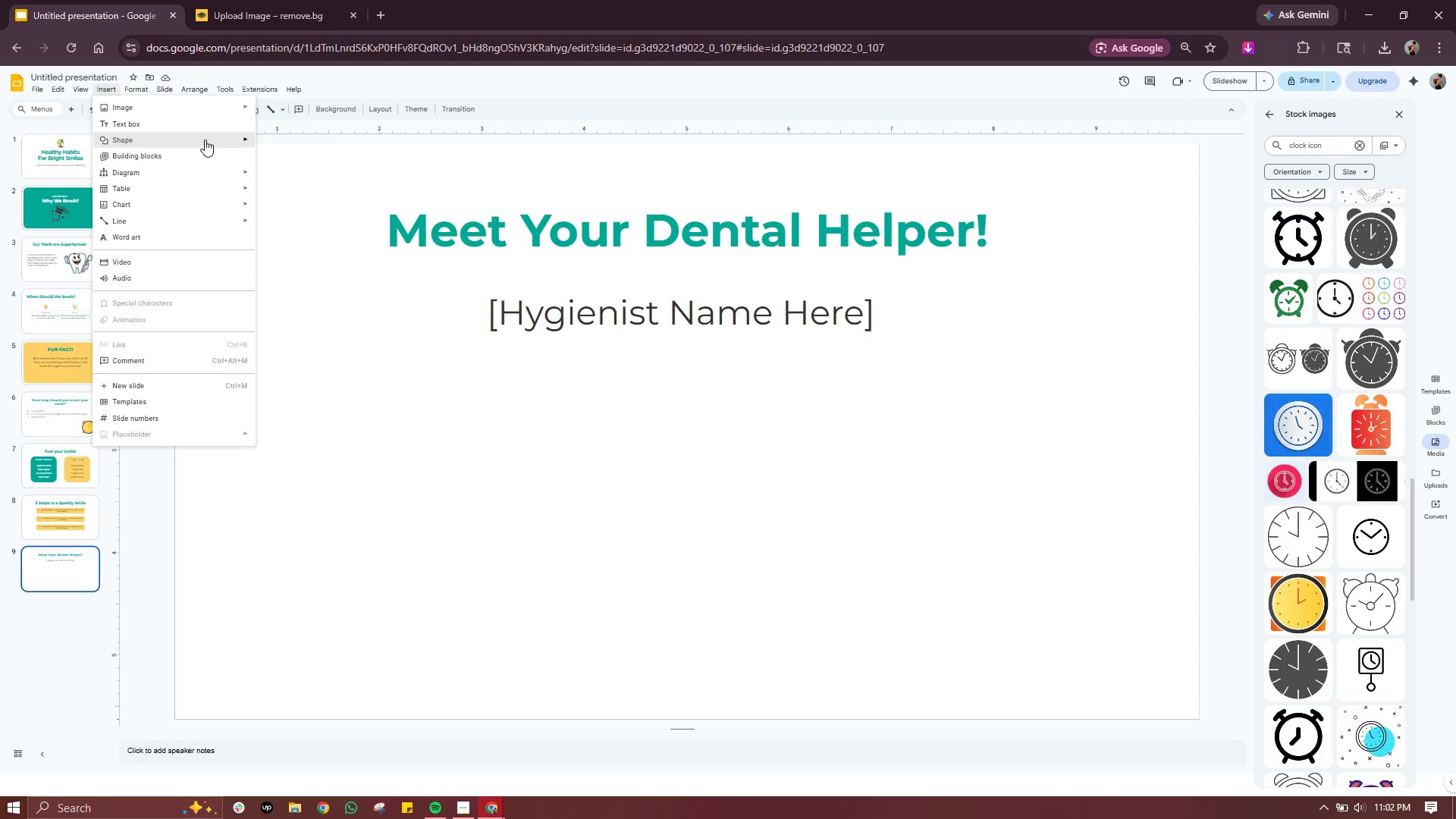 
double_click([741, 331])
 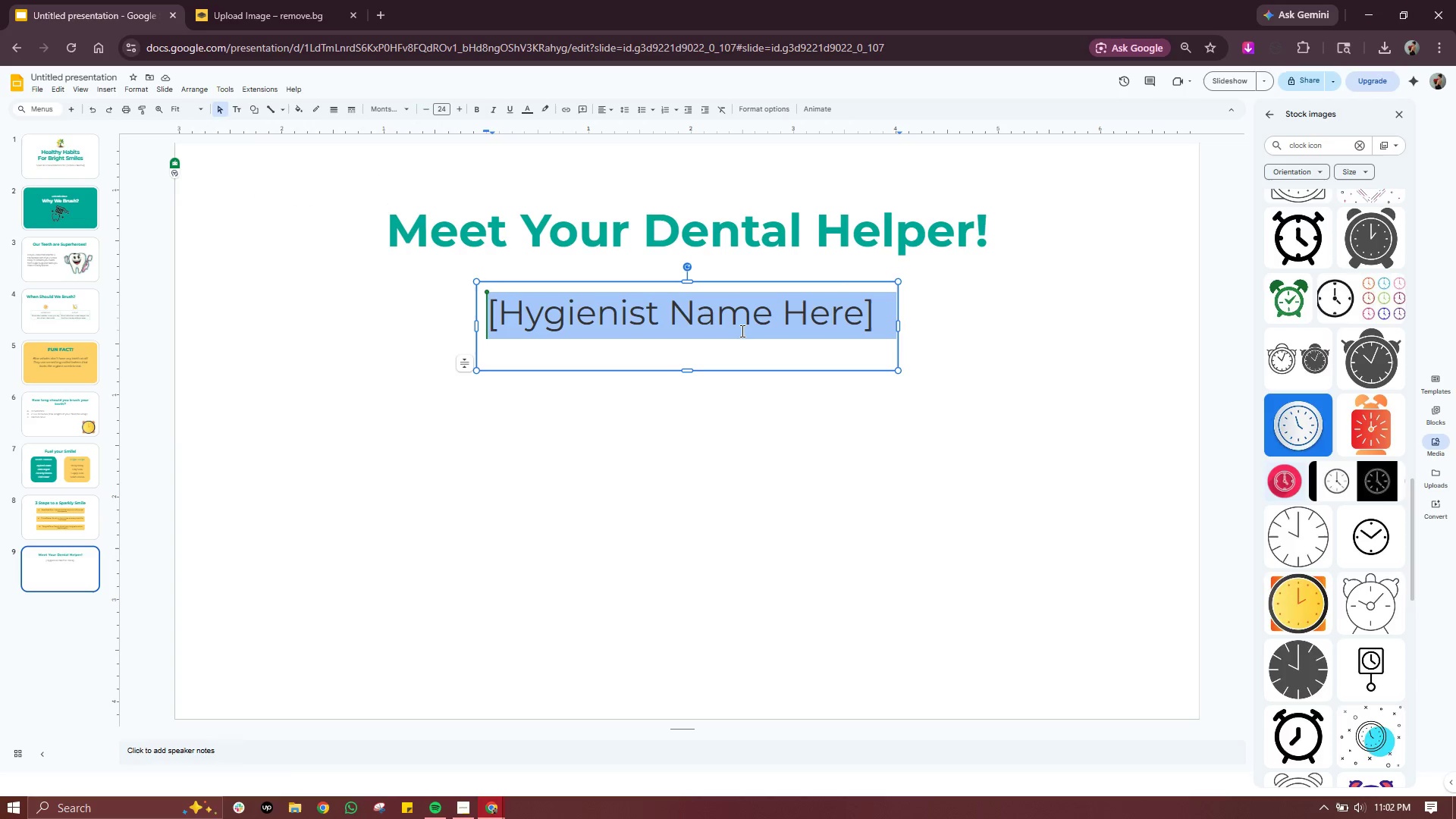 
triple_click([741, 331])
 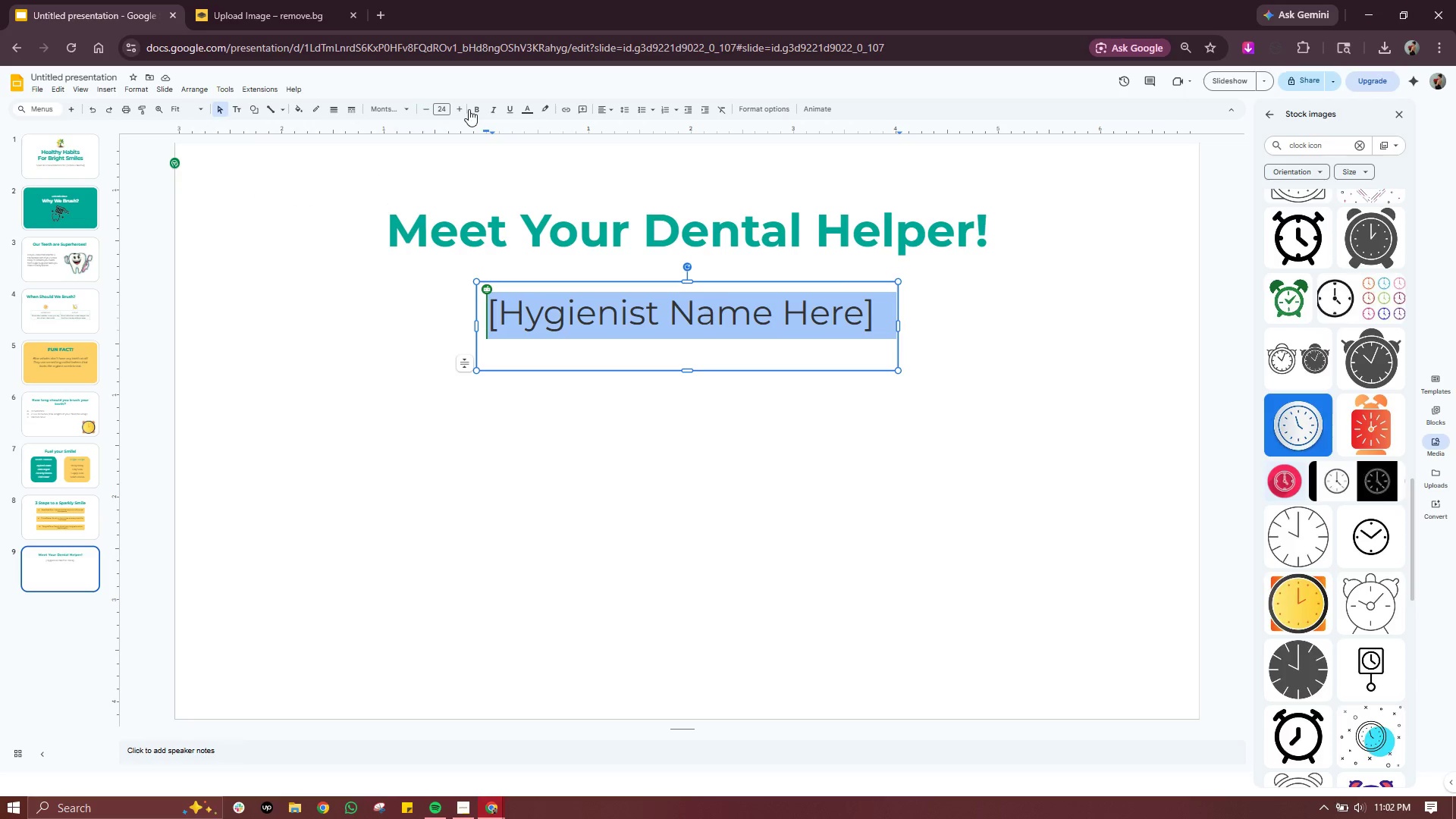 
left_click([471, 109])
 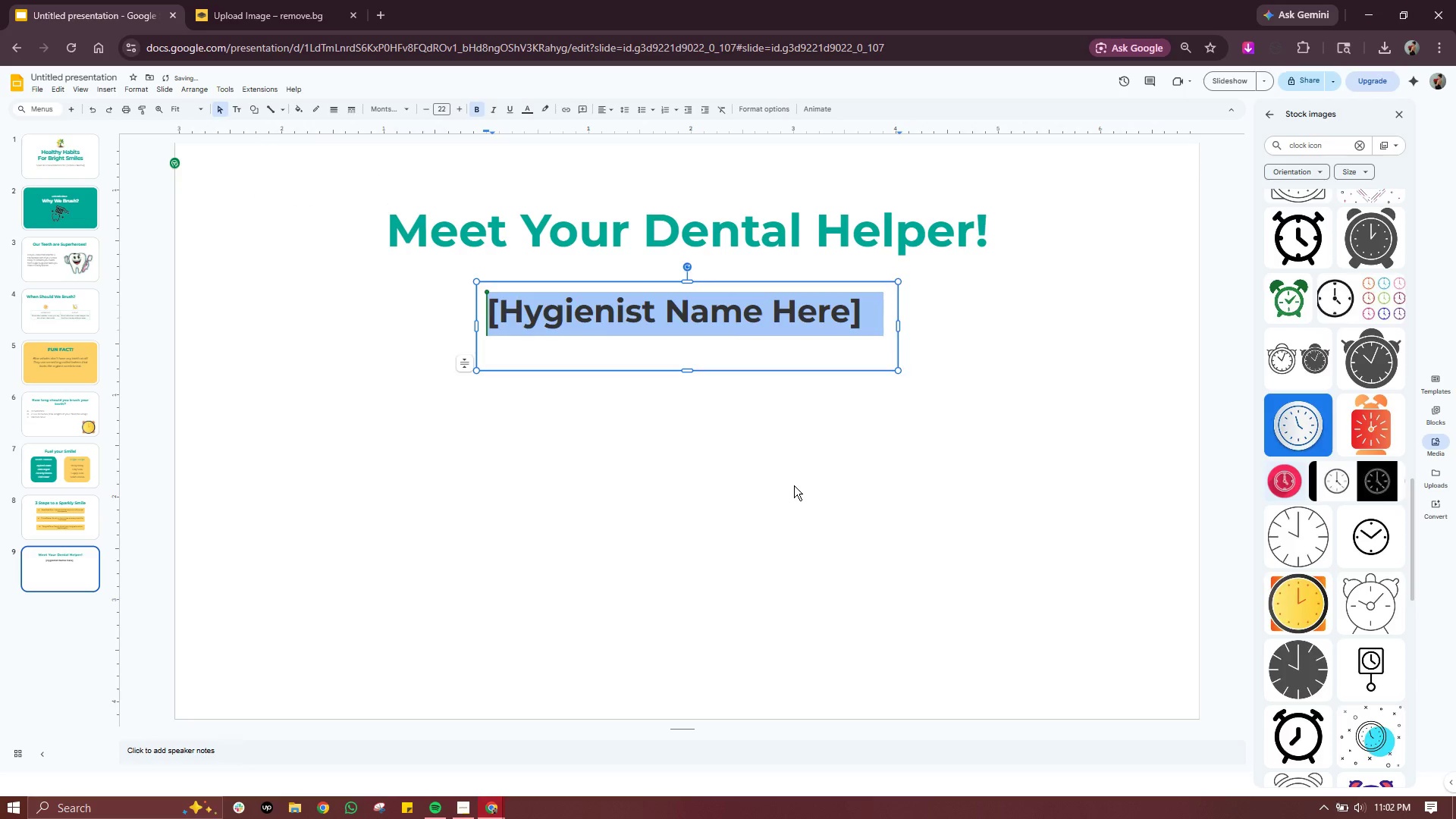 
left_click([794, 485])
 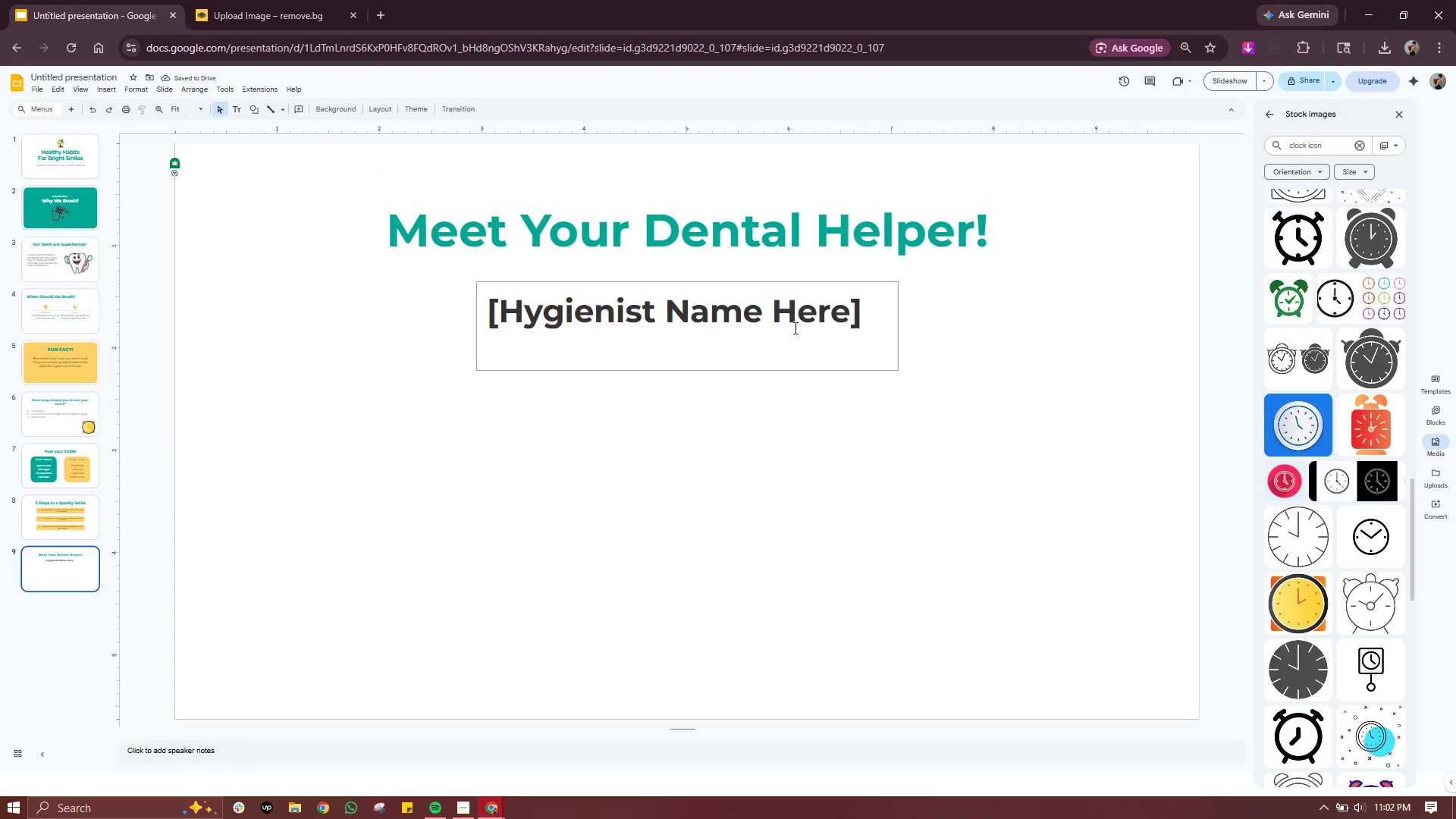 
left_click([772, 448])
 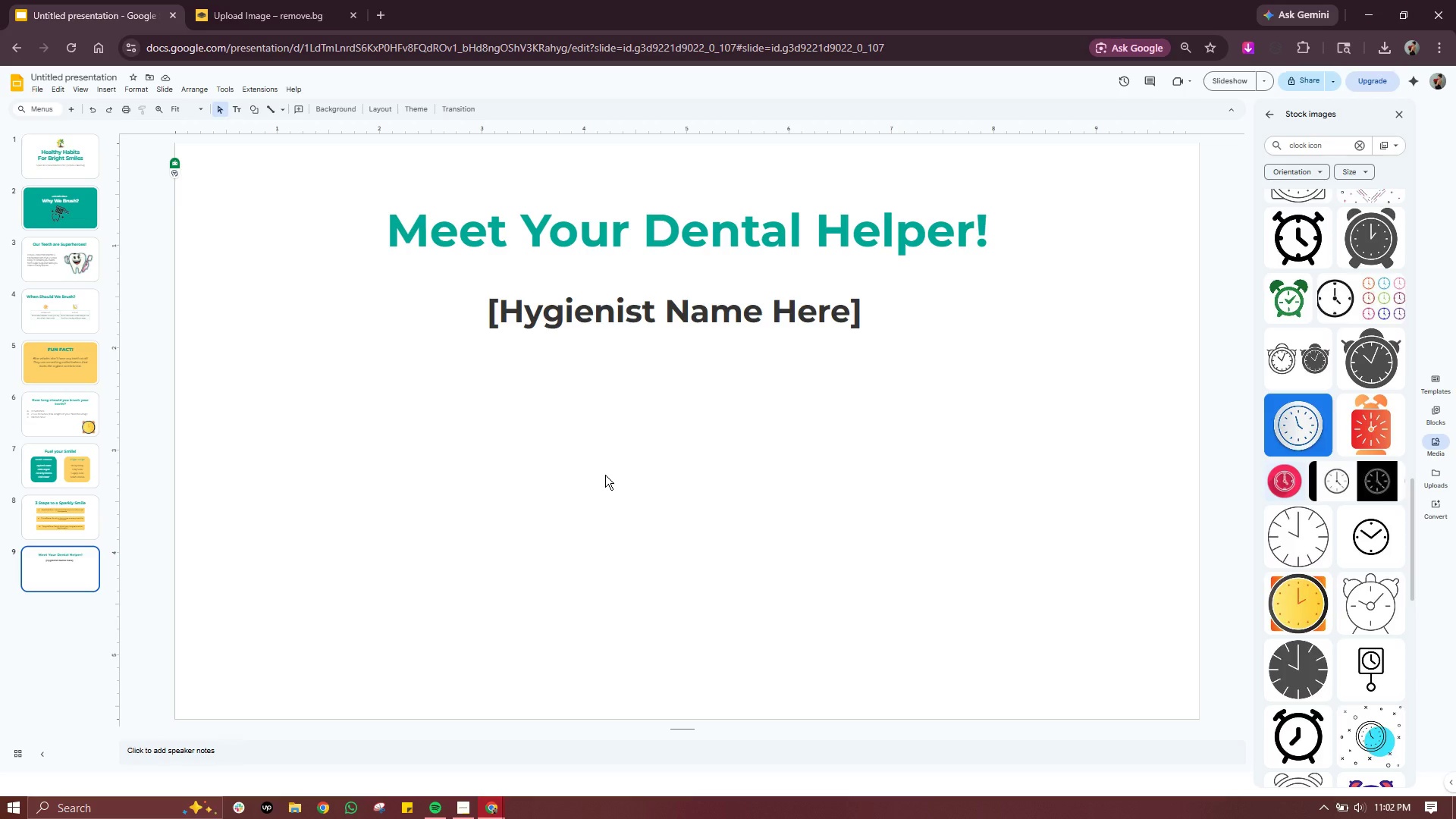 
wait(8.41)
 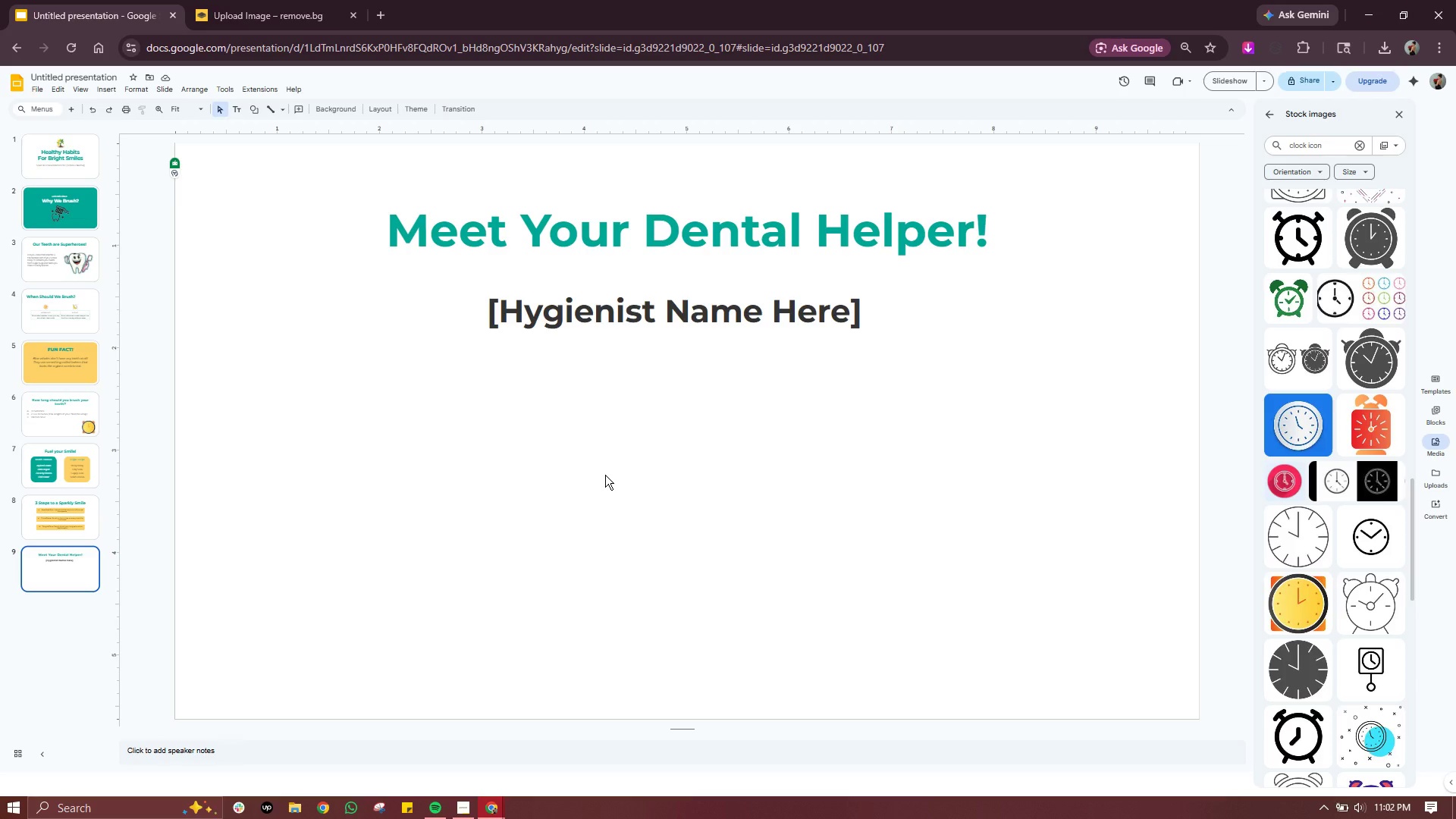 
left_click([118, 94])
 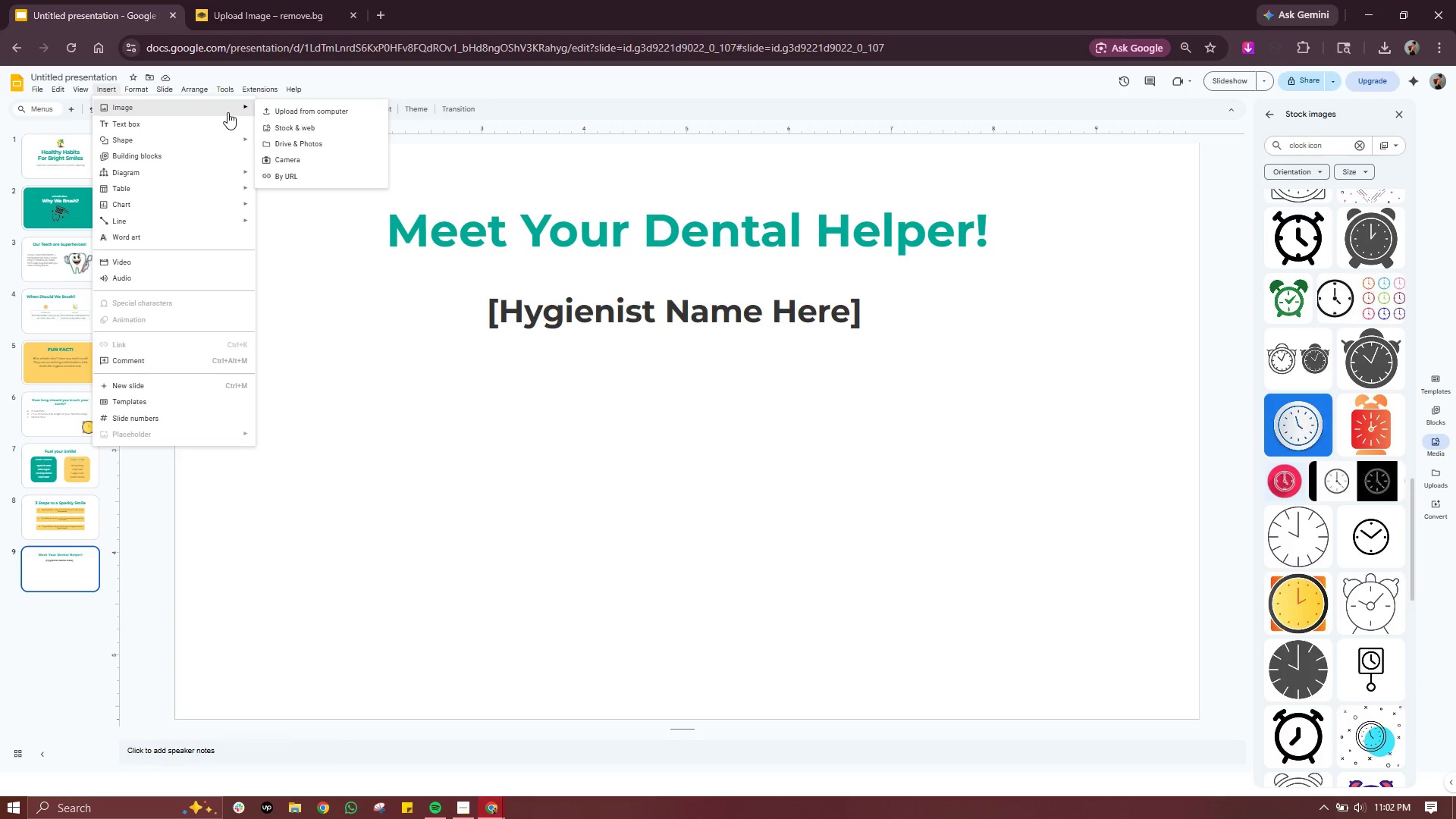 
wait(6.62)
 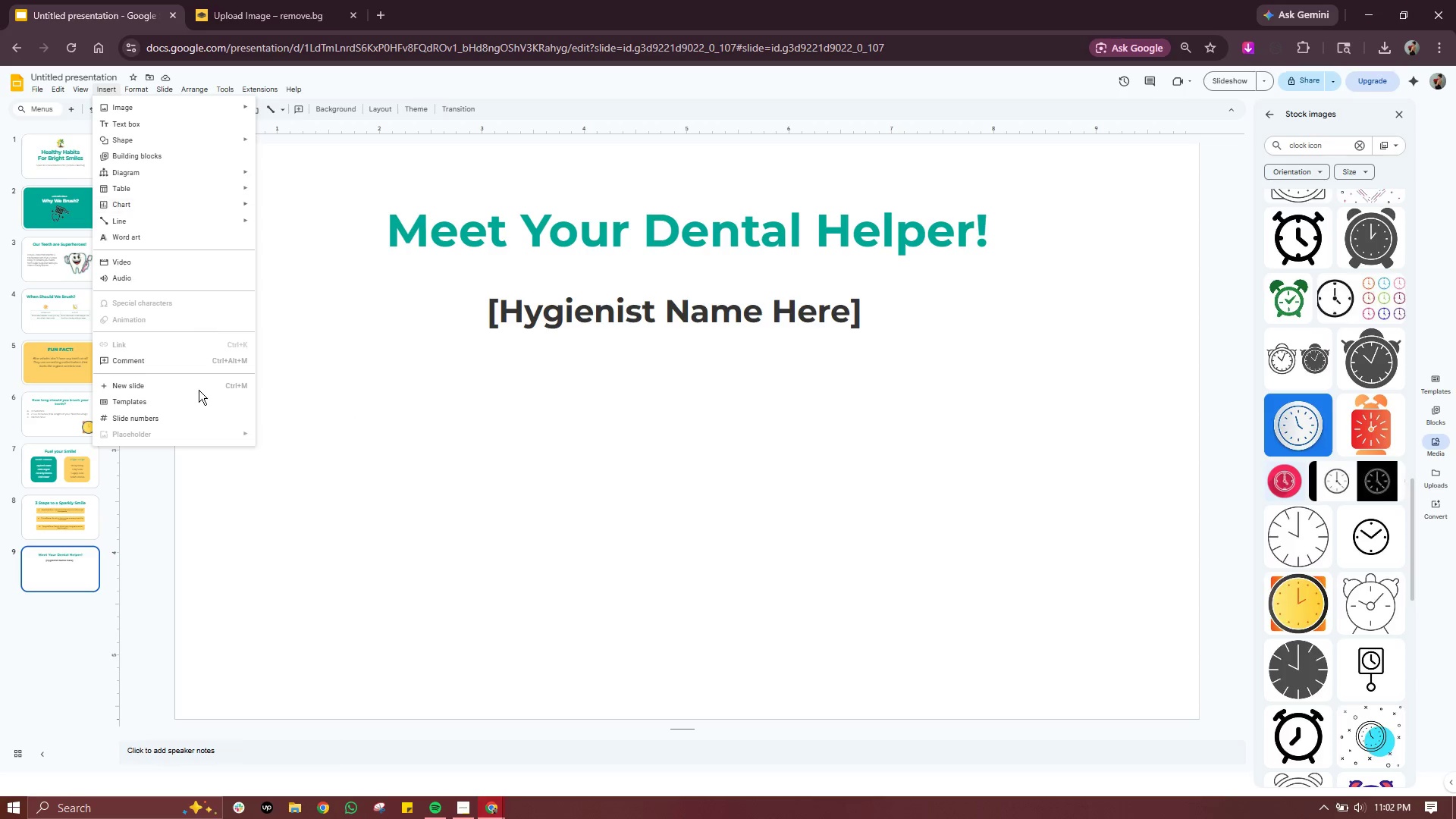 
left_click([372, 381])
 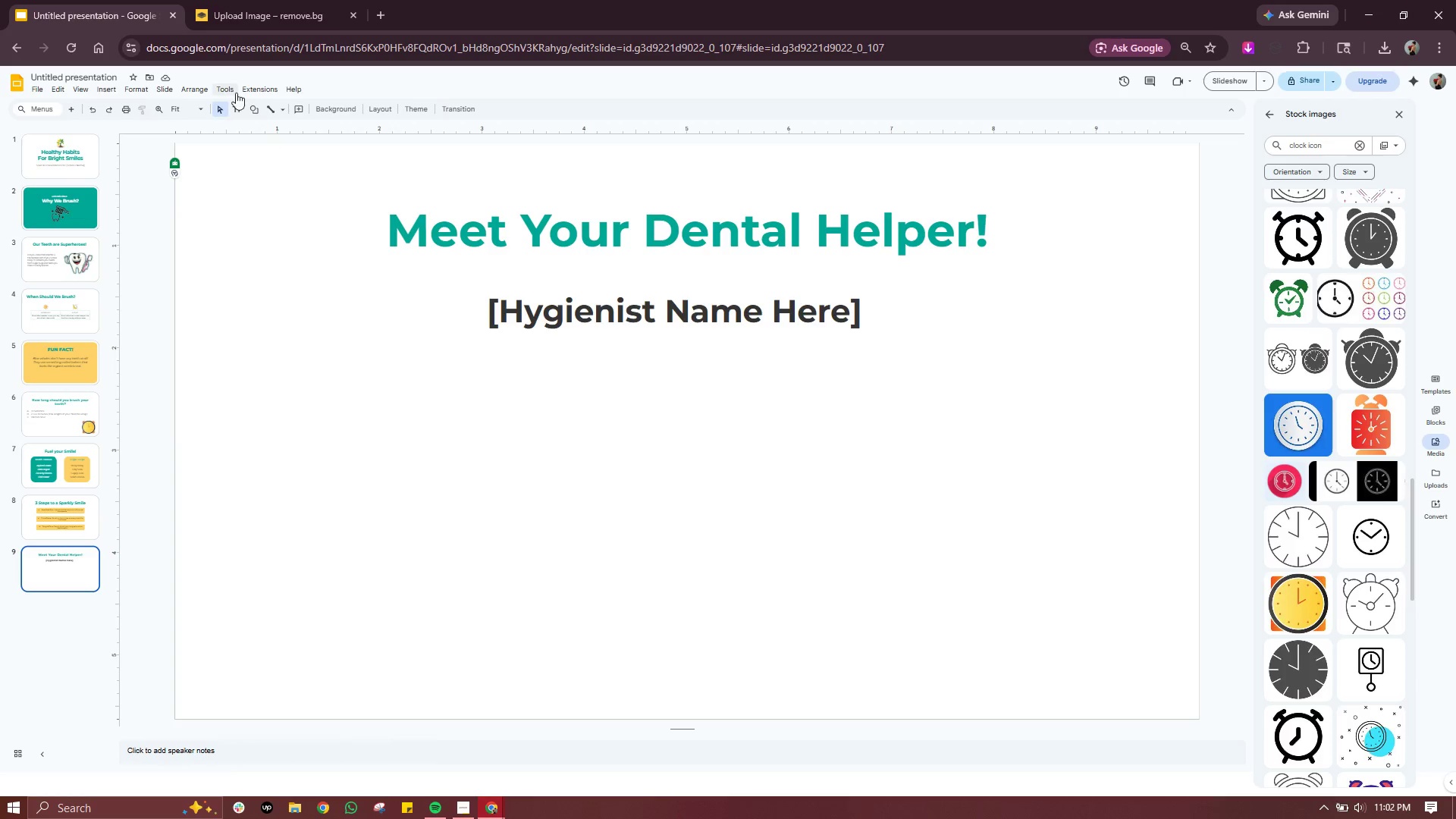 
left_click([235, 88])
 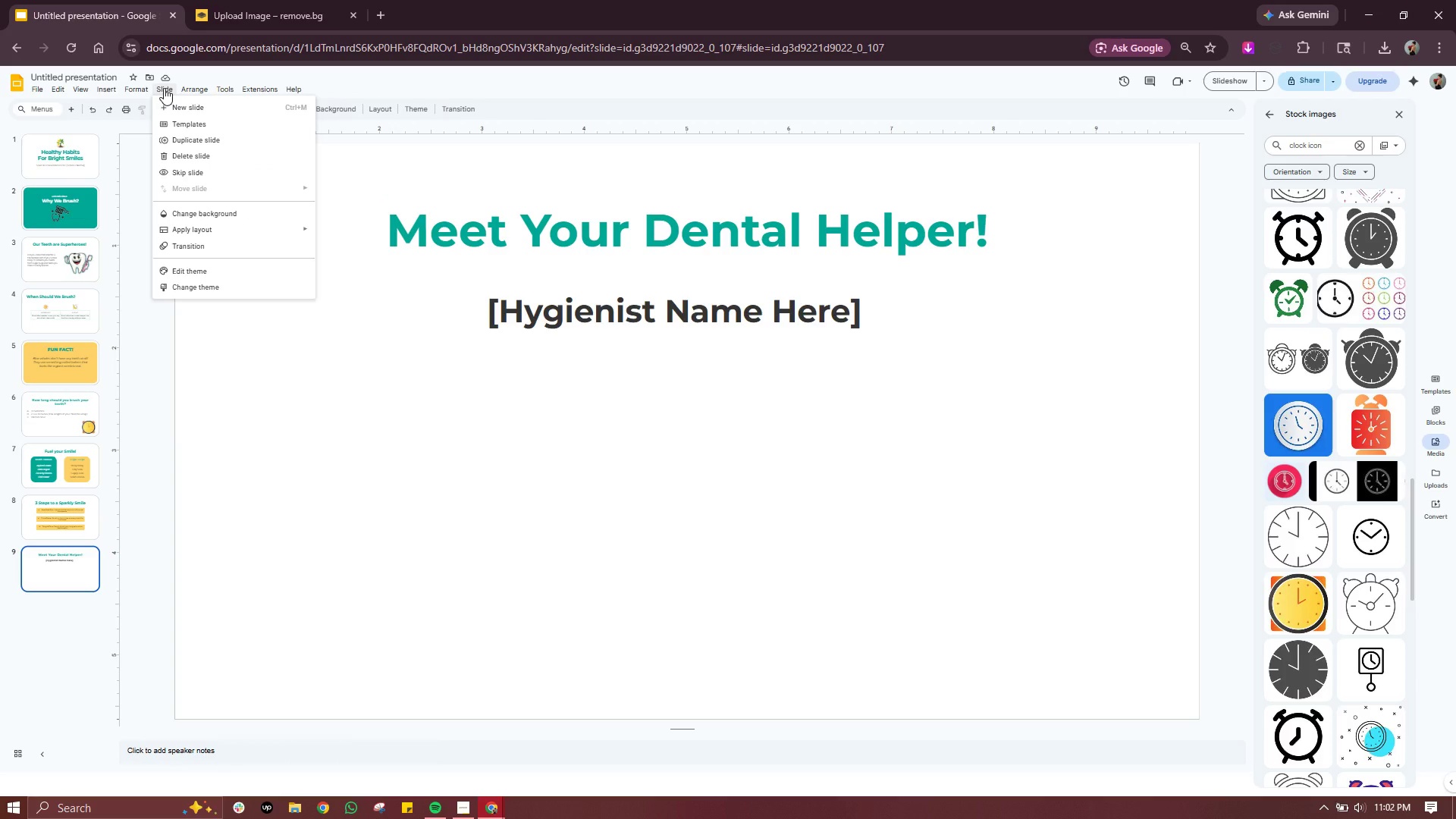 
wait(8.13)
 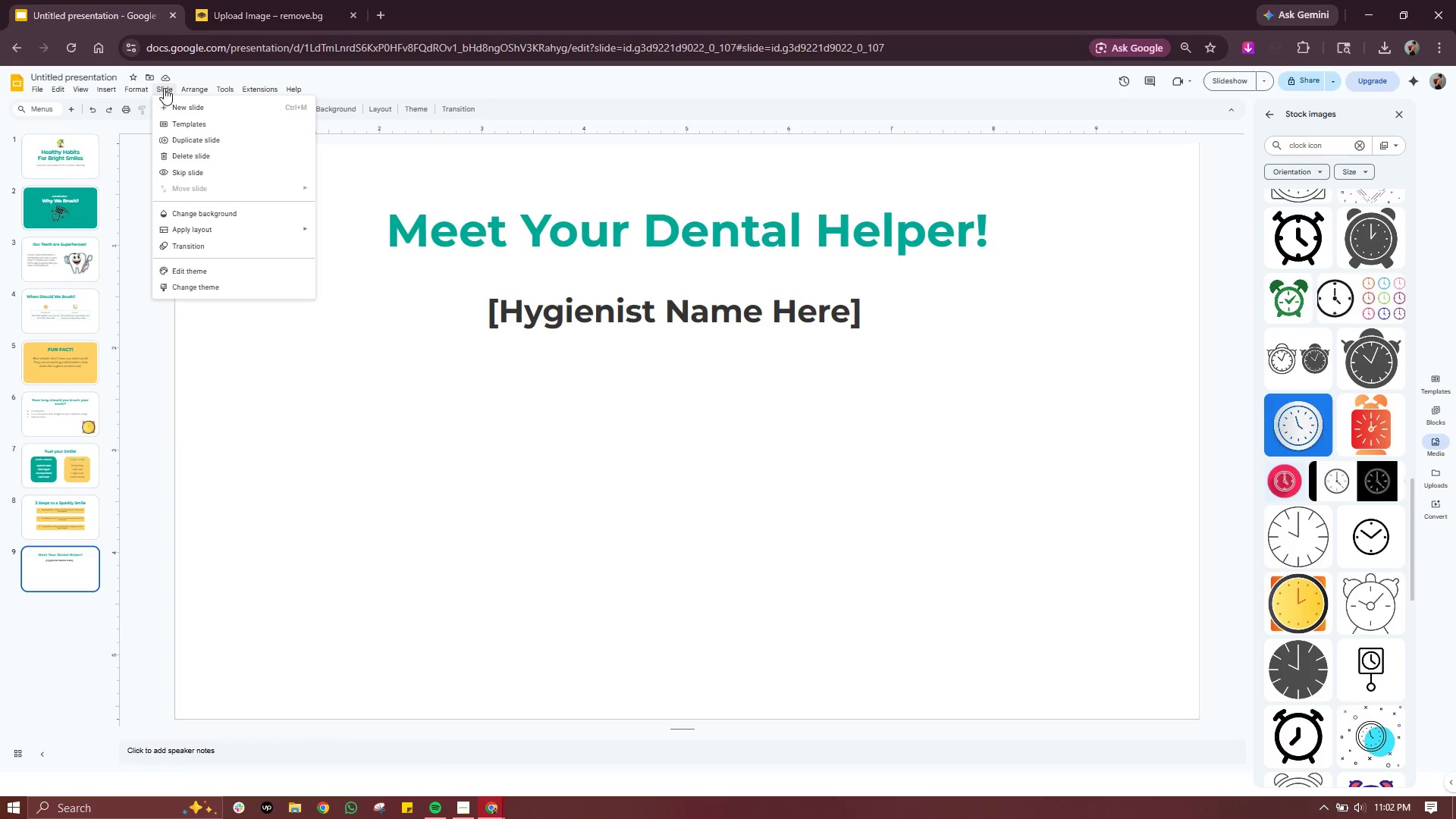 
mouse_move([143, 154])
 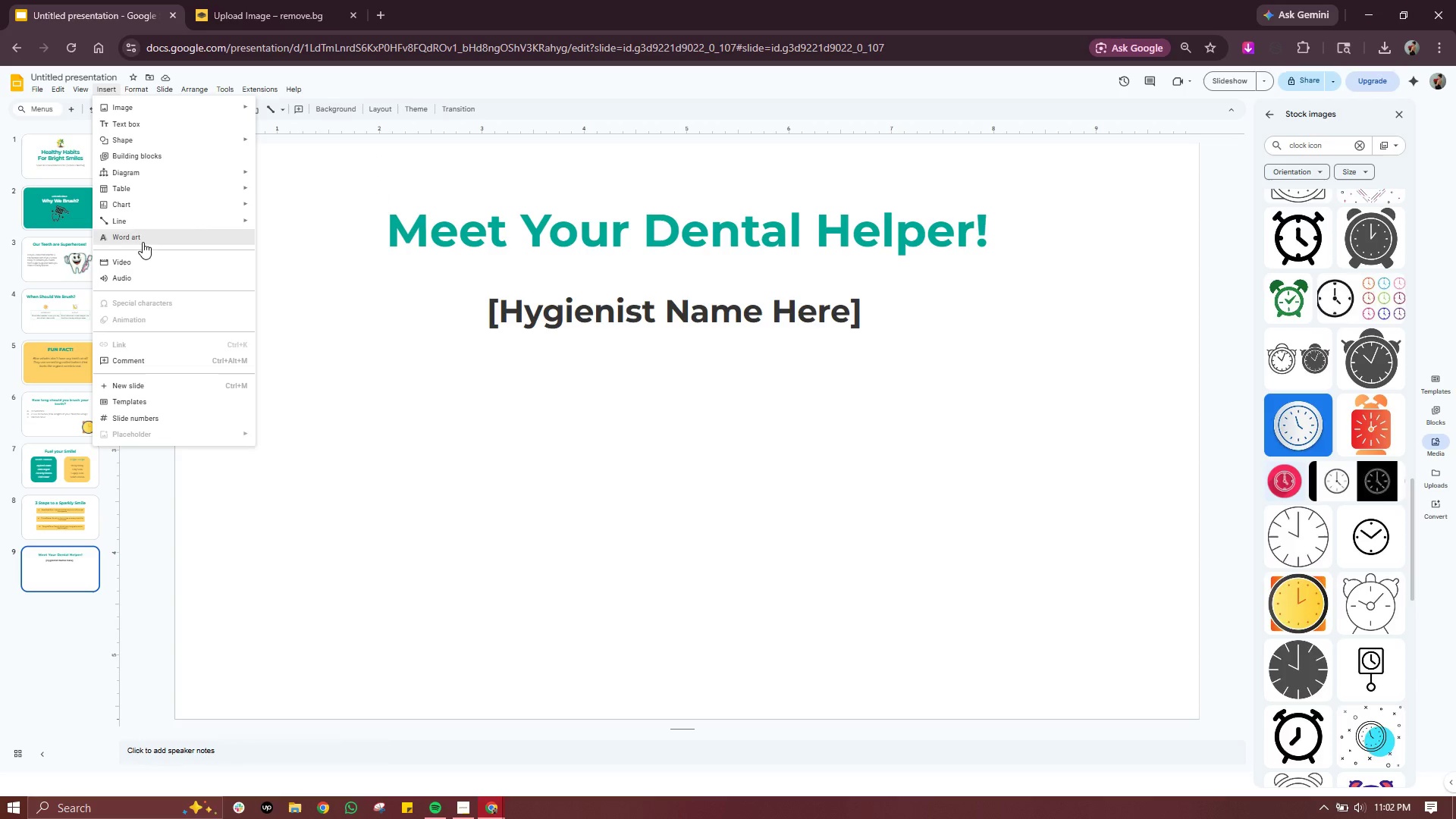 
mouse_move([189, 111])
 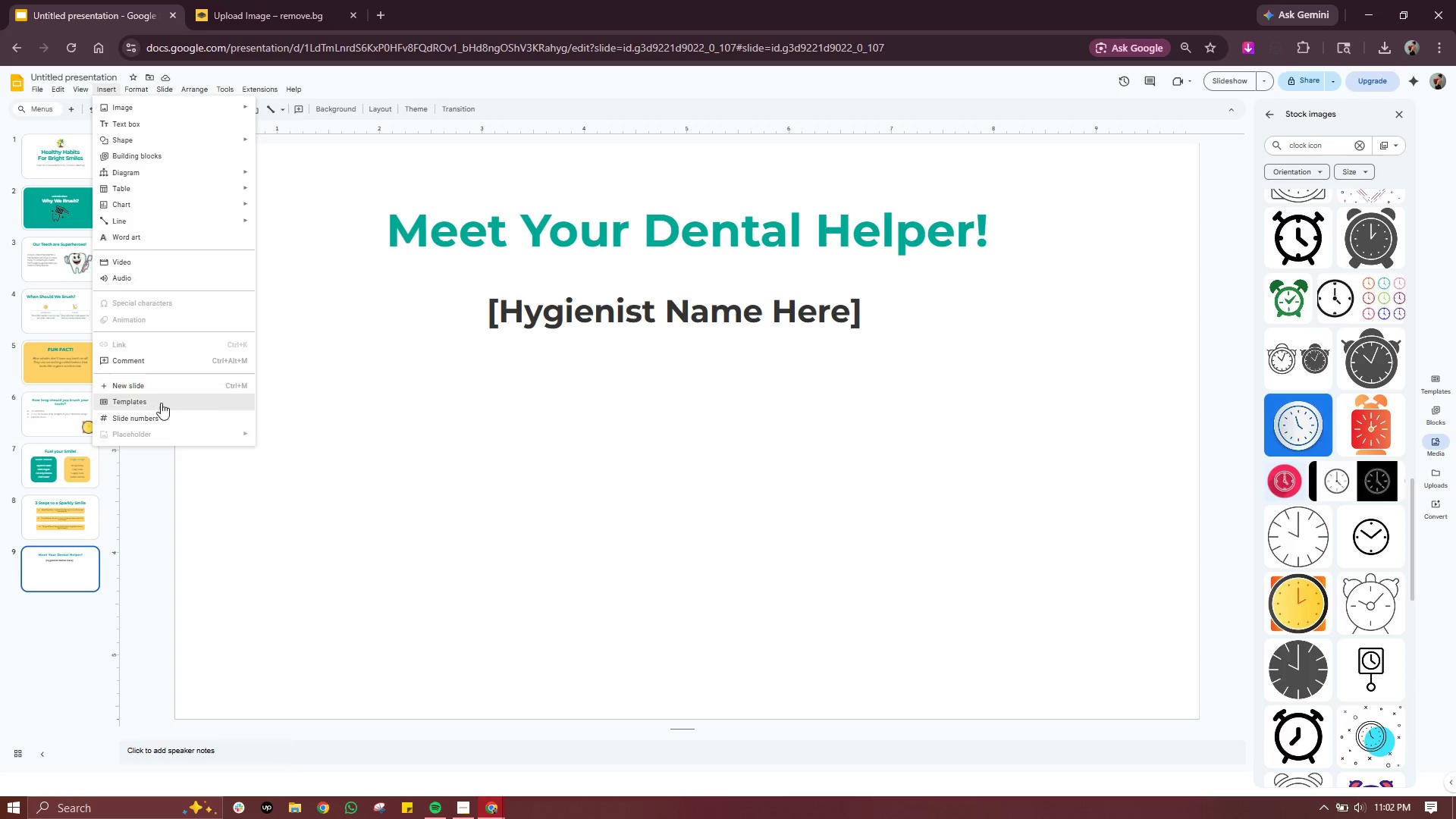 
wait(5.44)
 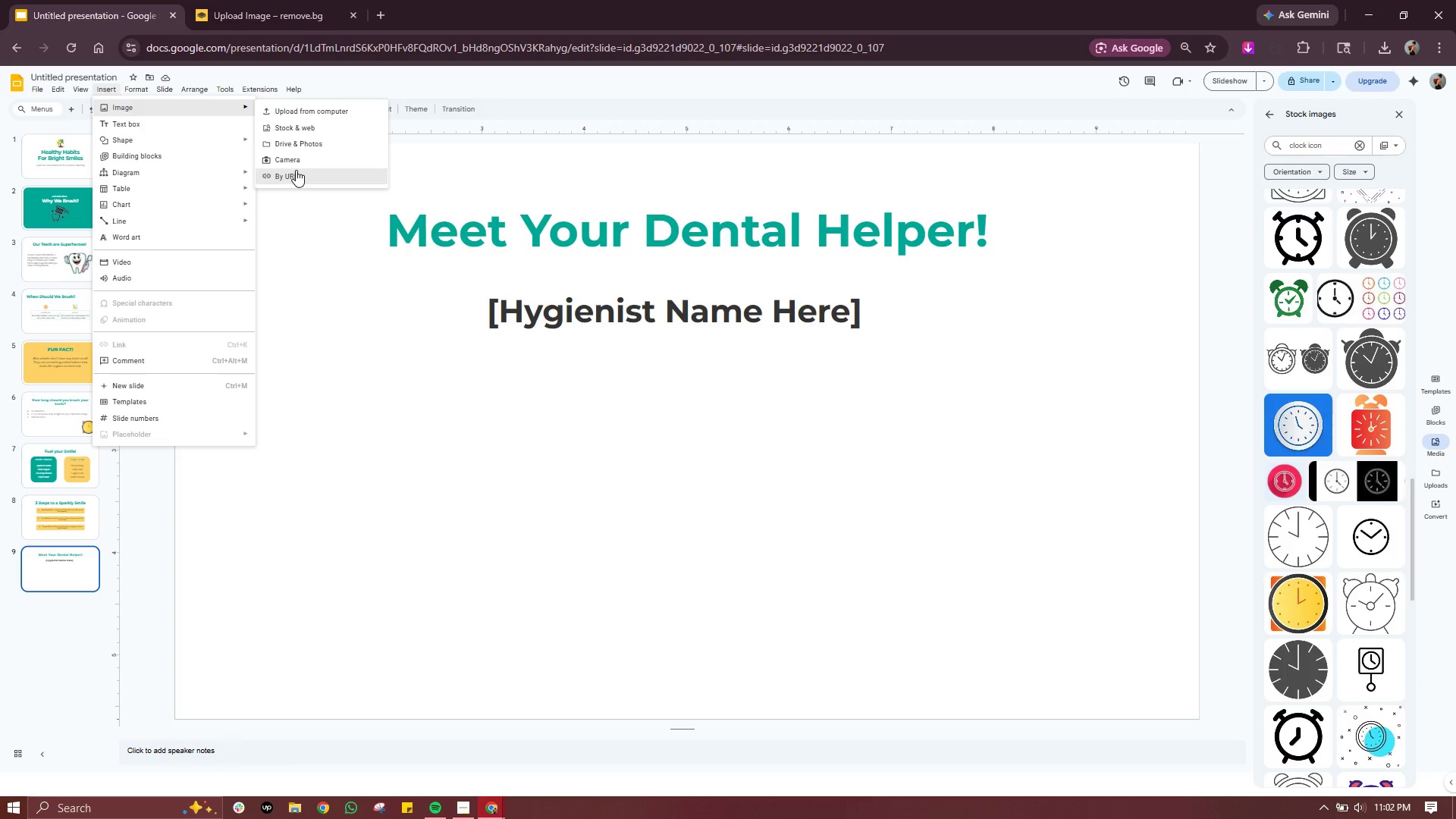 
left_click([316, 284])
 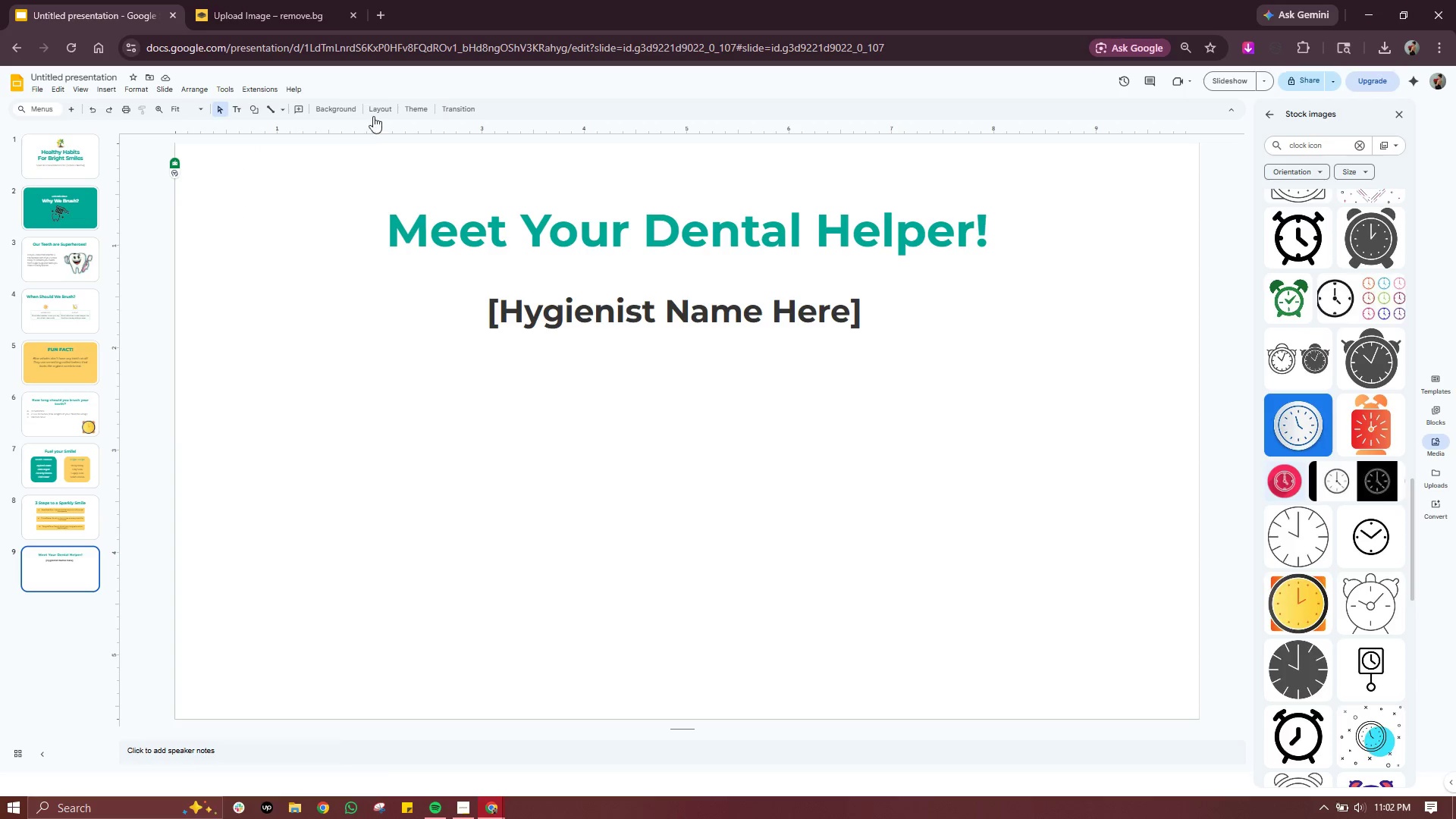 
double_click([375, 111])
 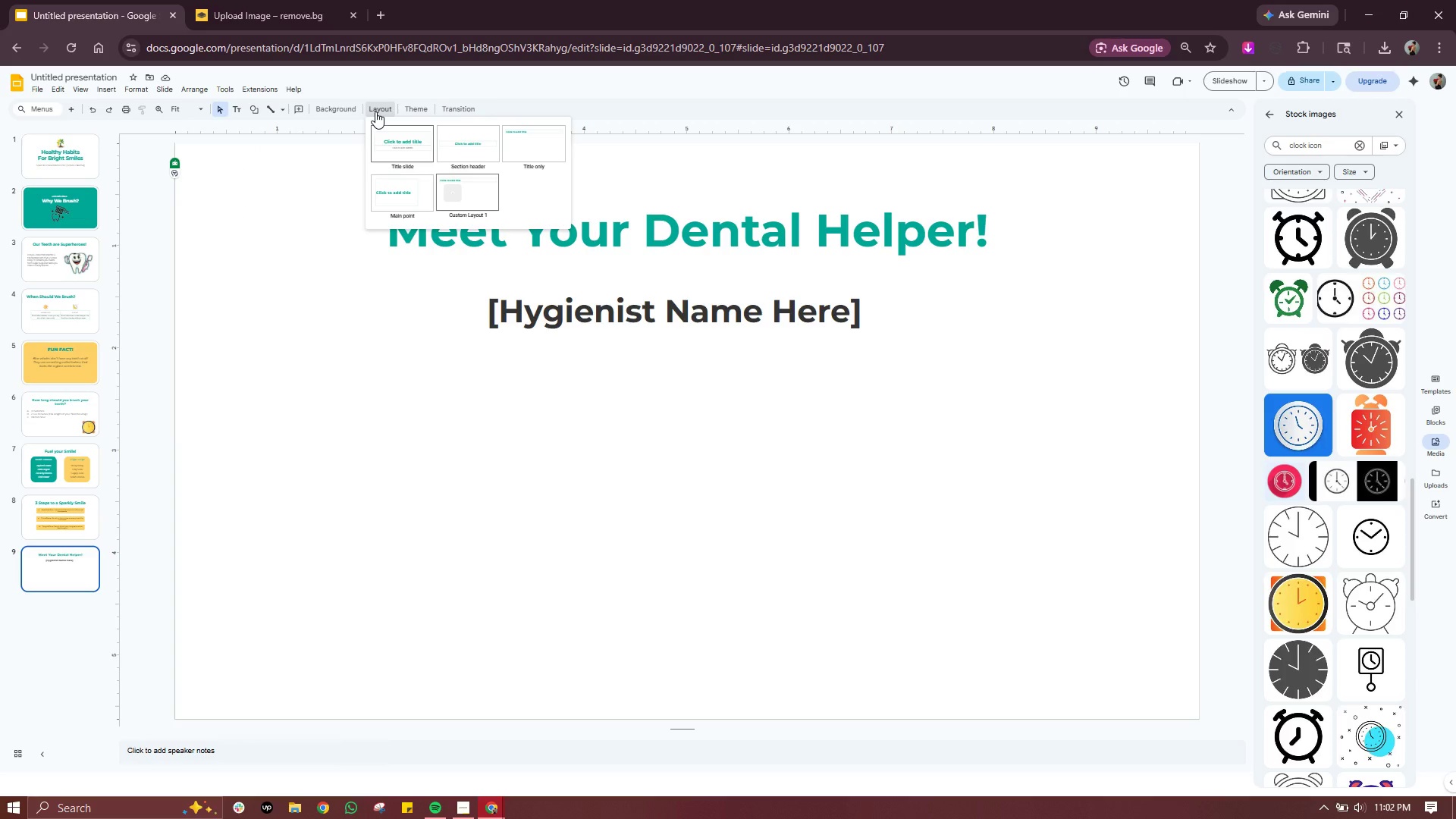 
left_click([375, 111])
 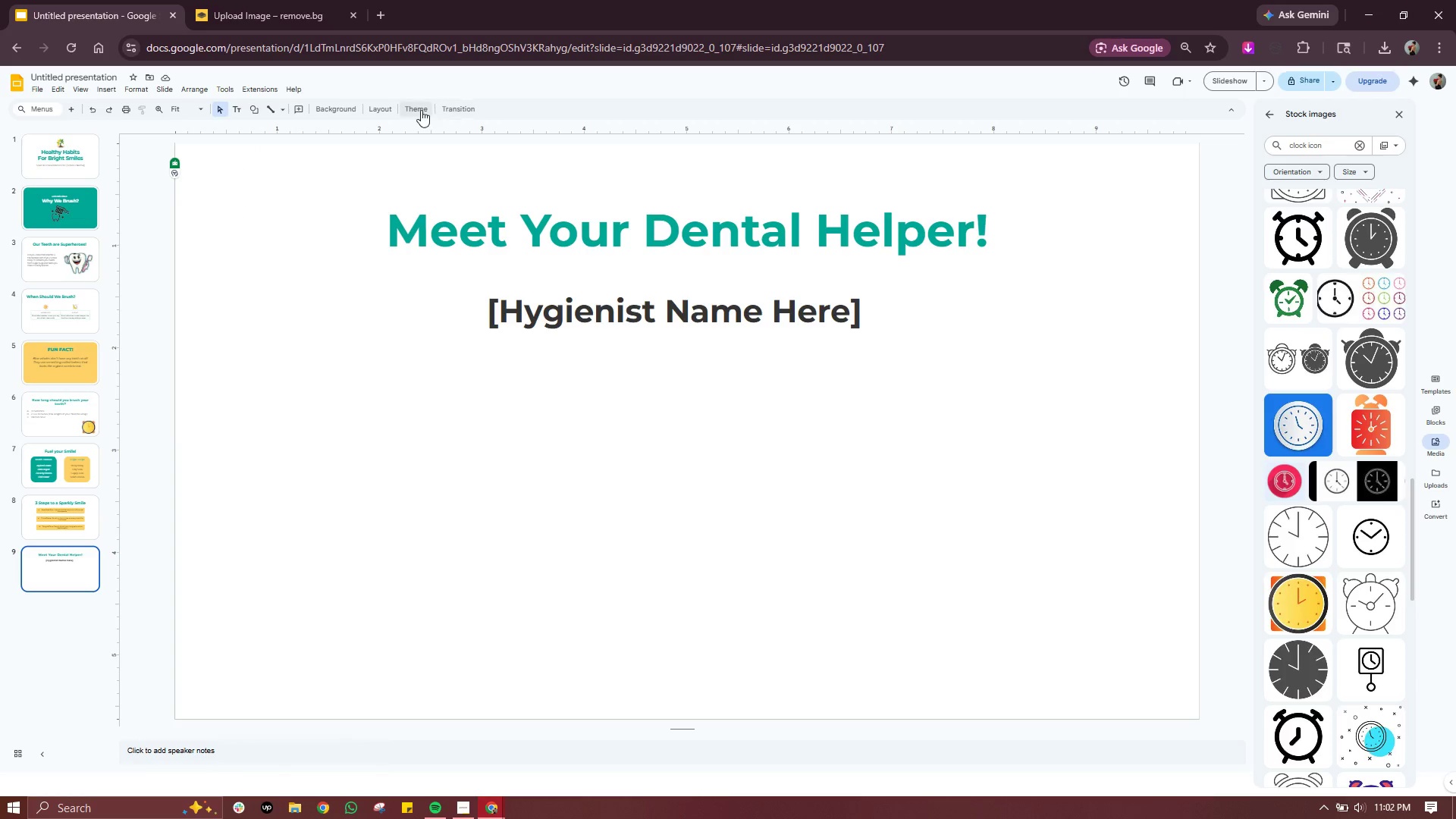 
left_click([420, 110])
 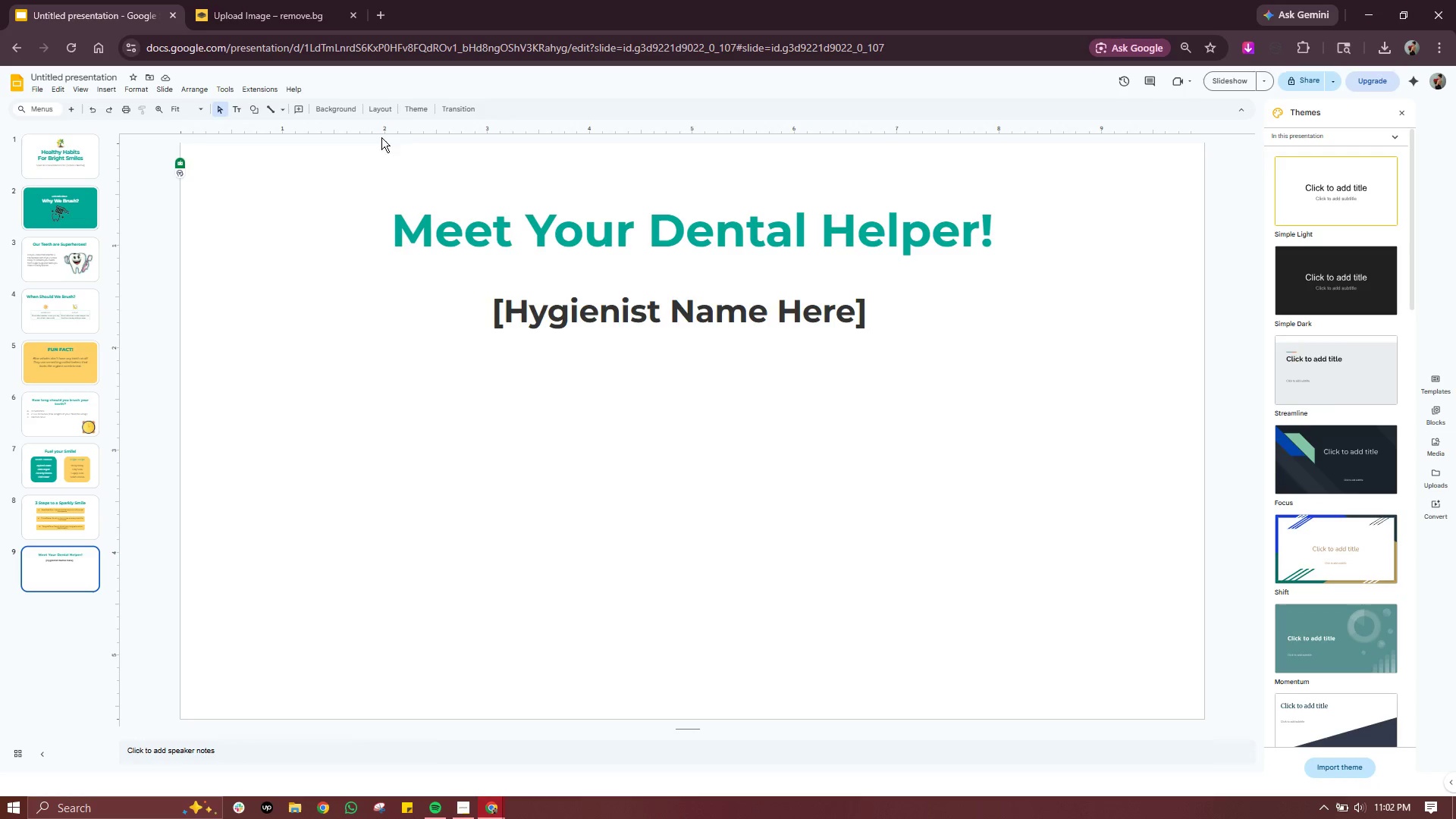 
left_click([415, 110])
 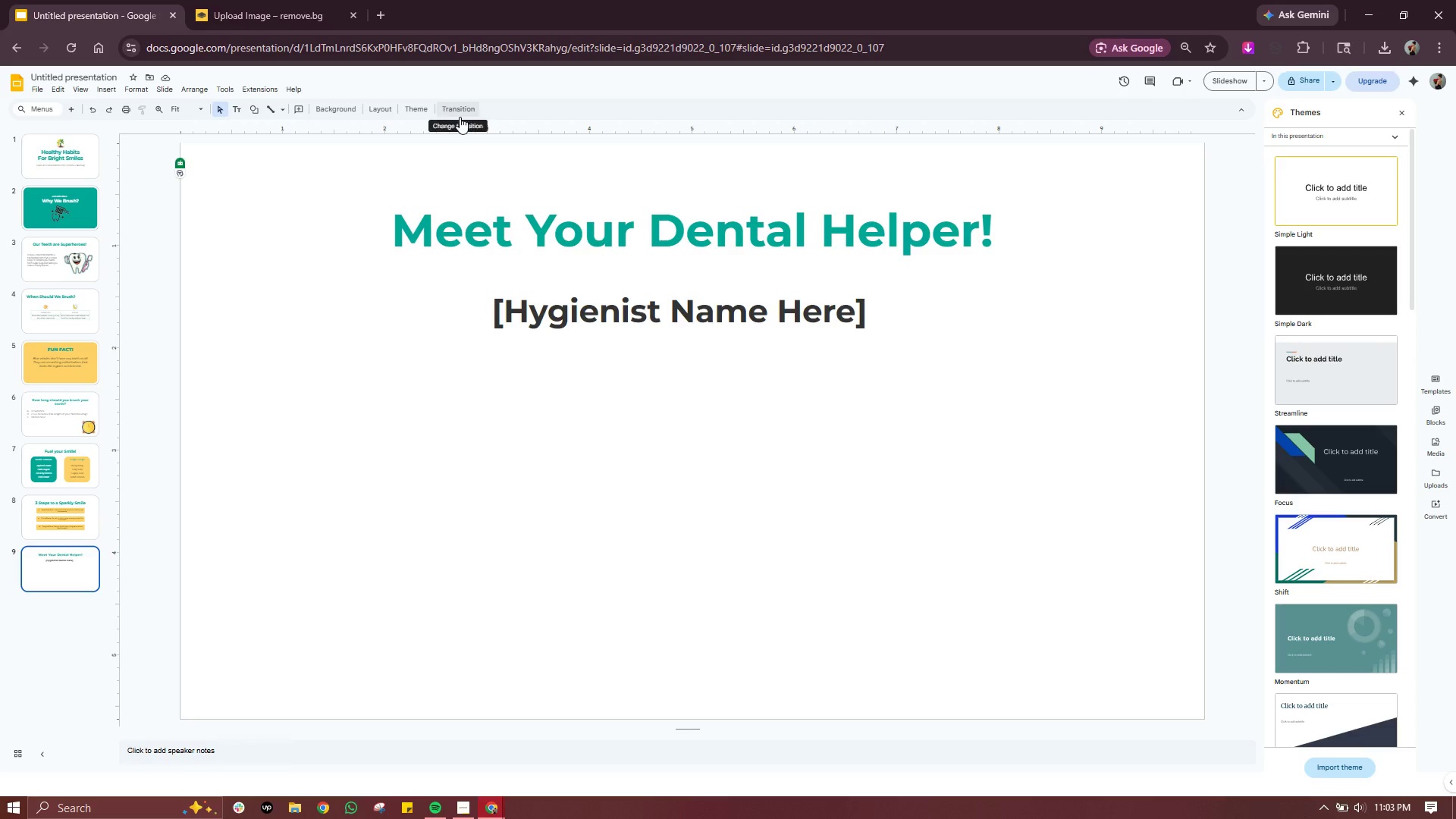 
left_click([375, 113])
 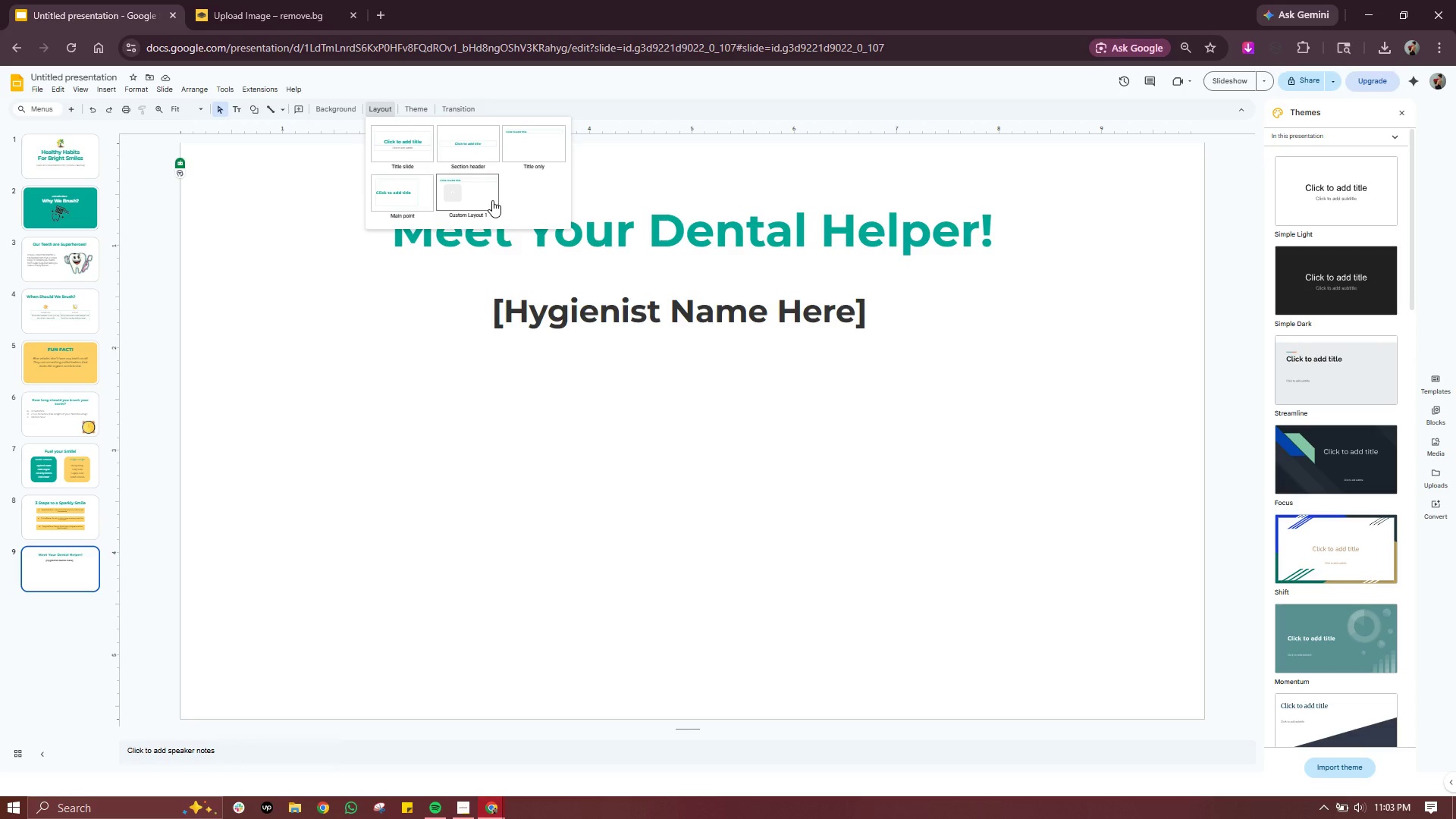 
right_click([492, 200])
 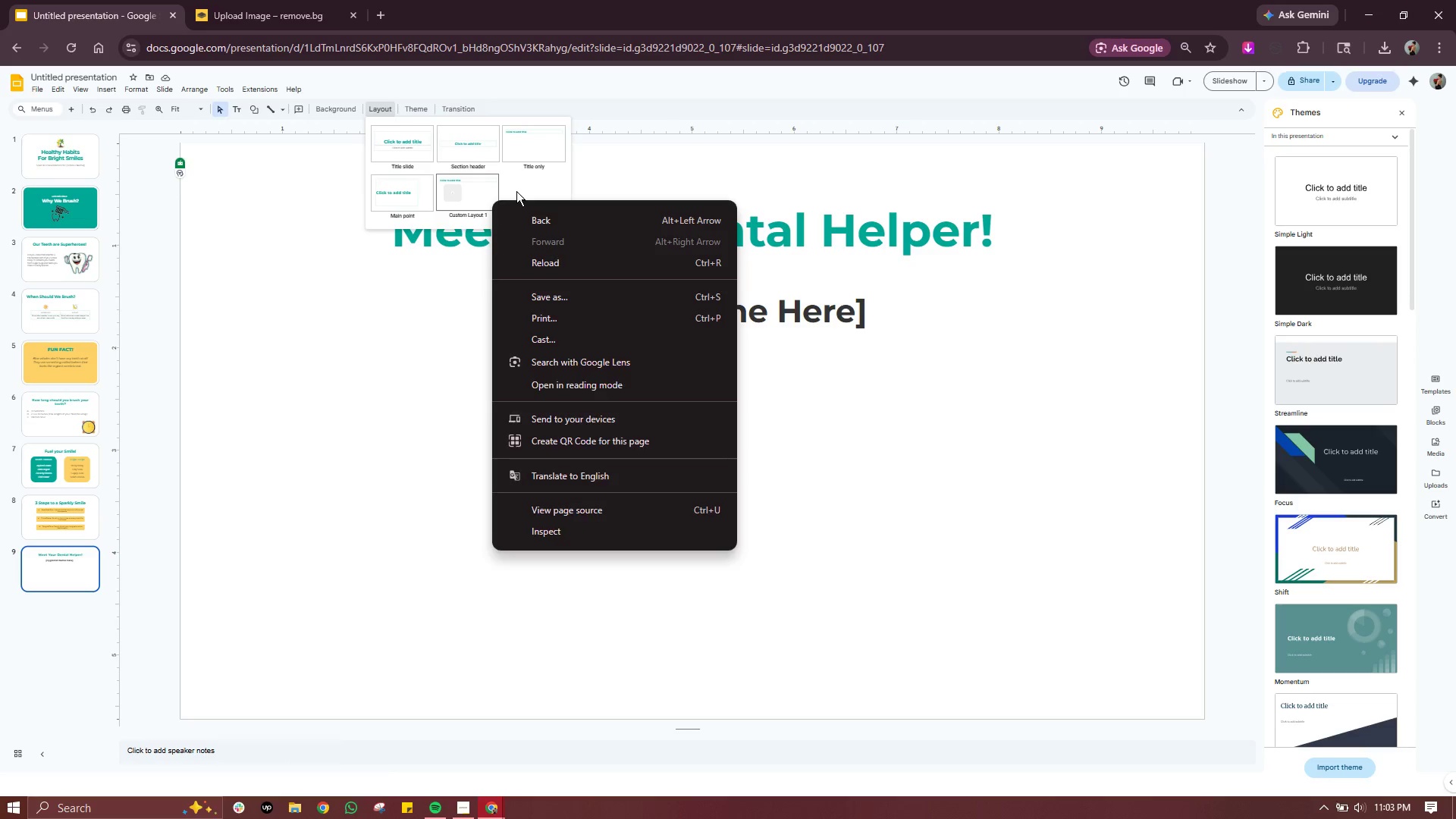 
left_click([519, 190])
 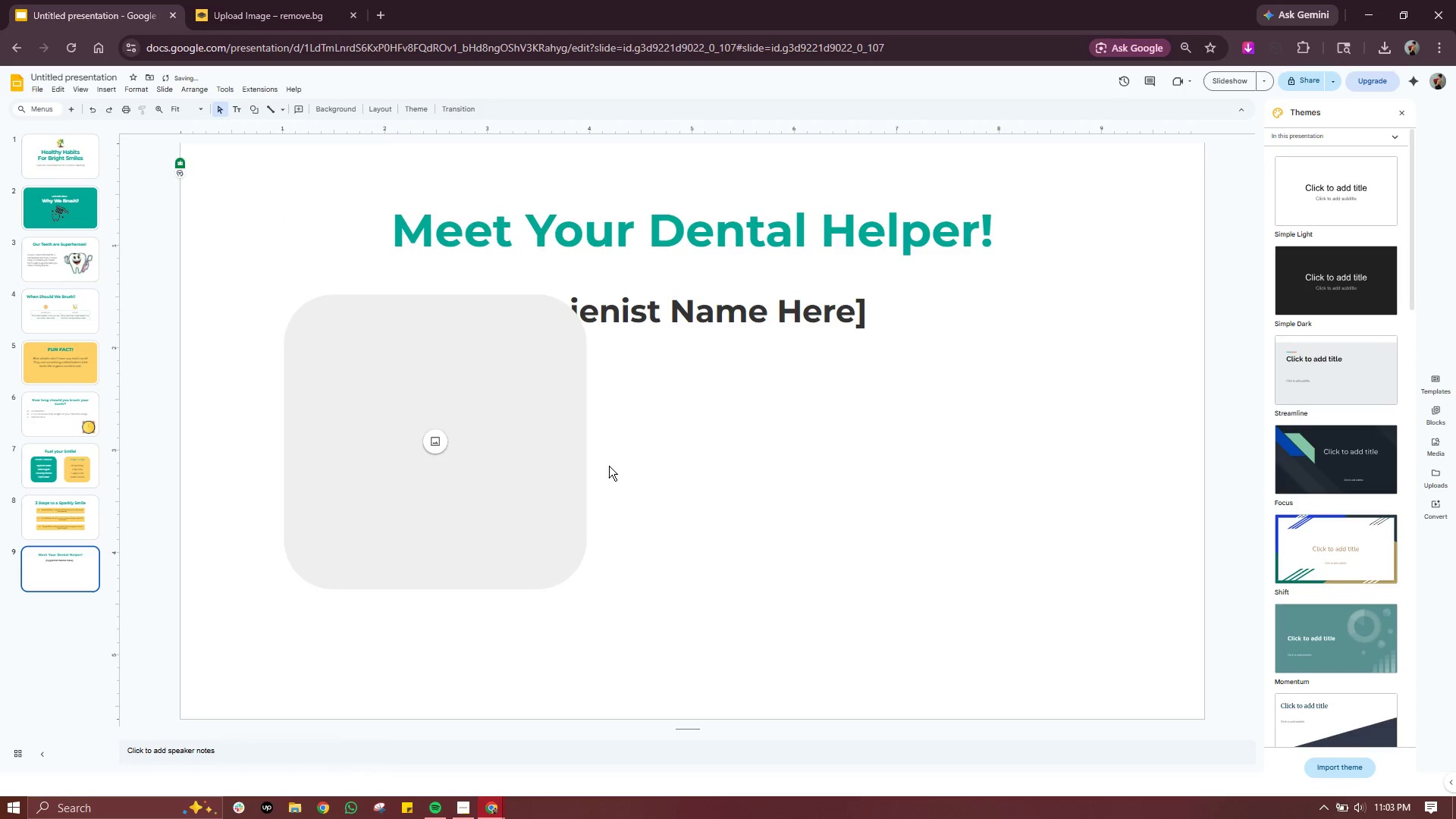 
left_click([442, 425])
 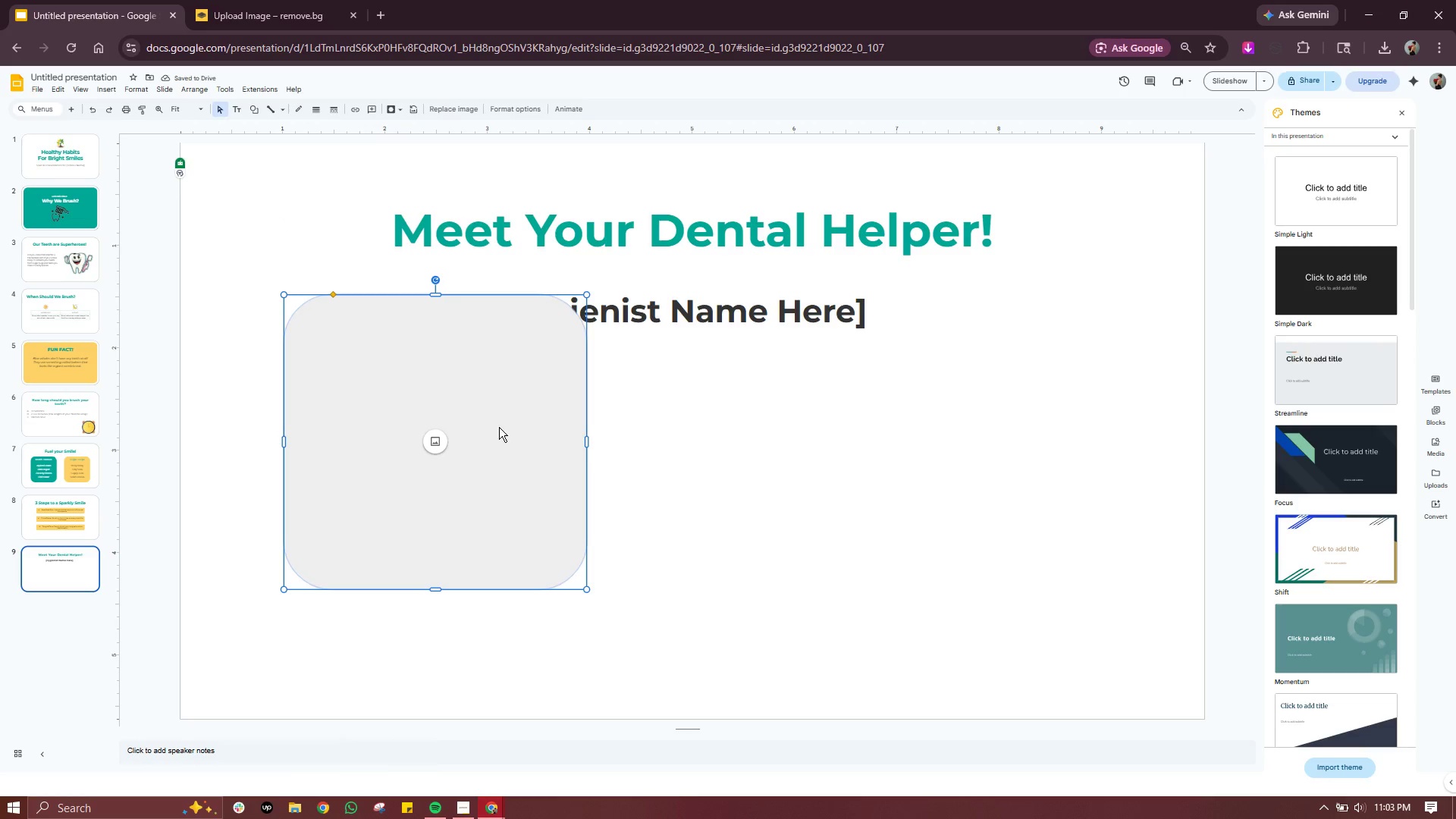 
right_click([499, 427])
 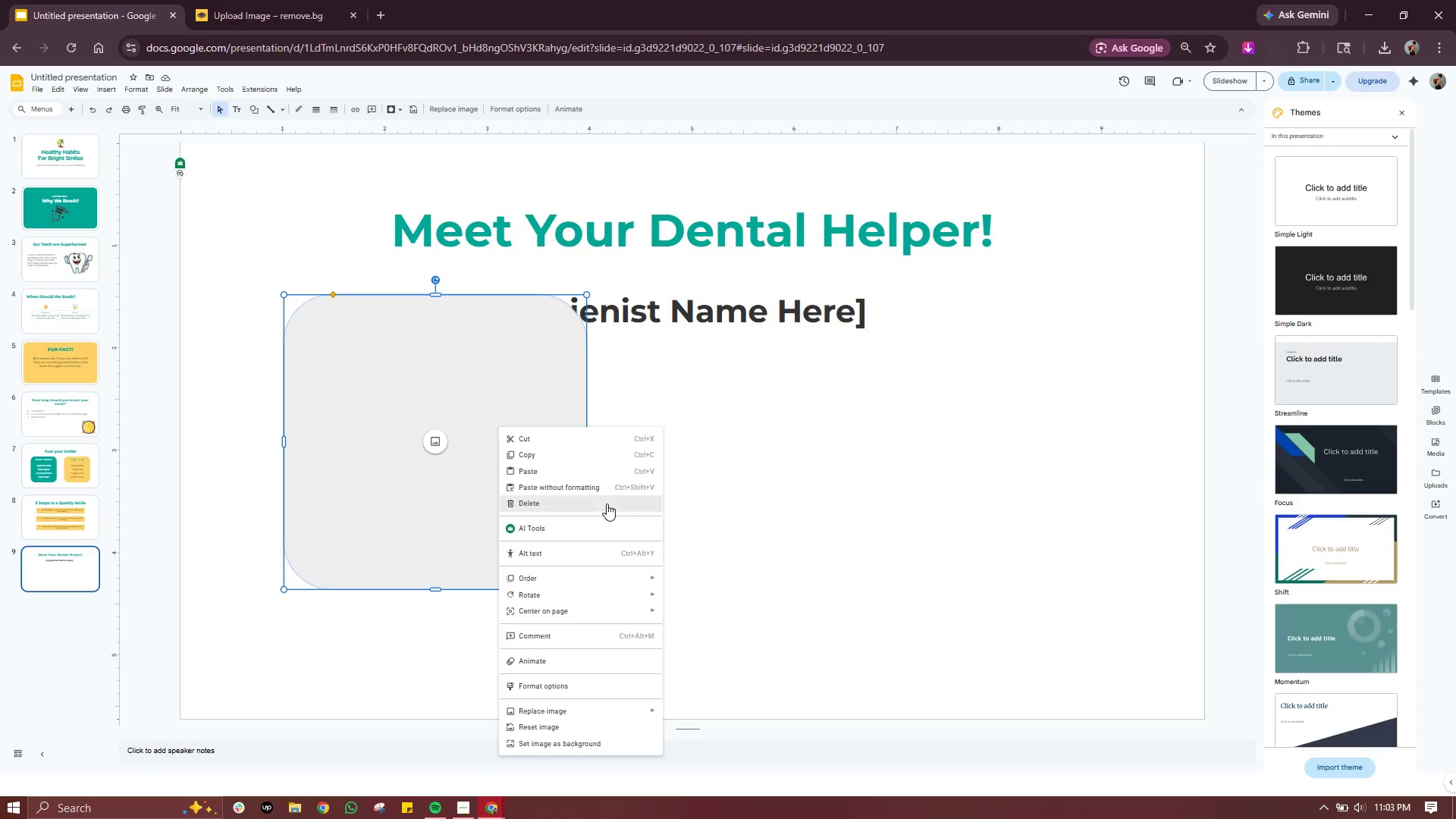 
wait(5.3)
 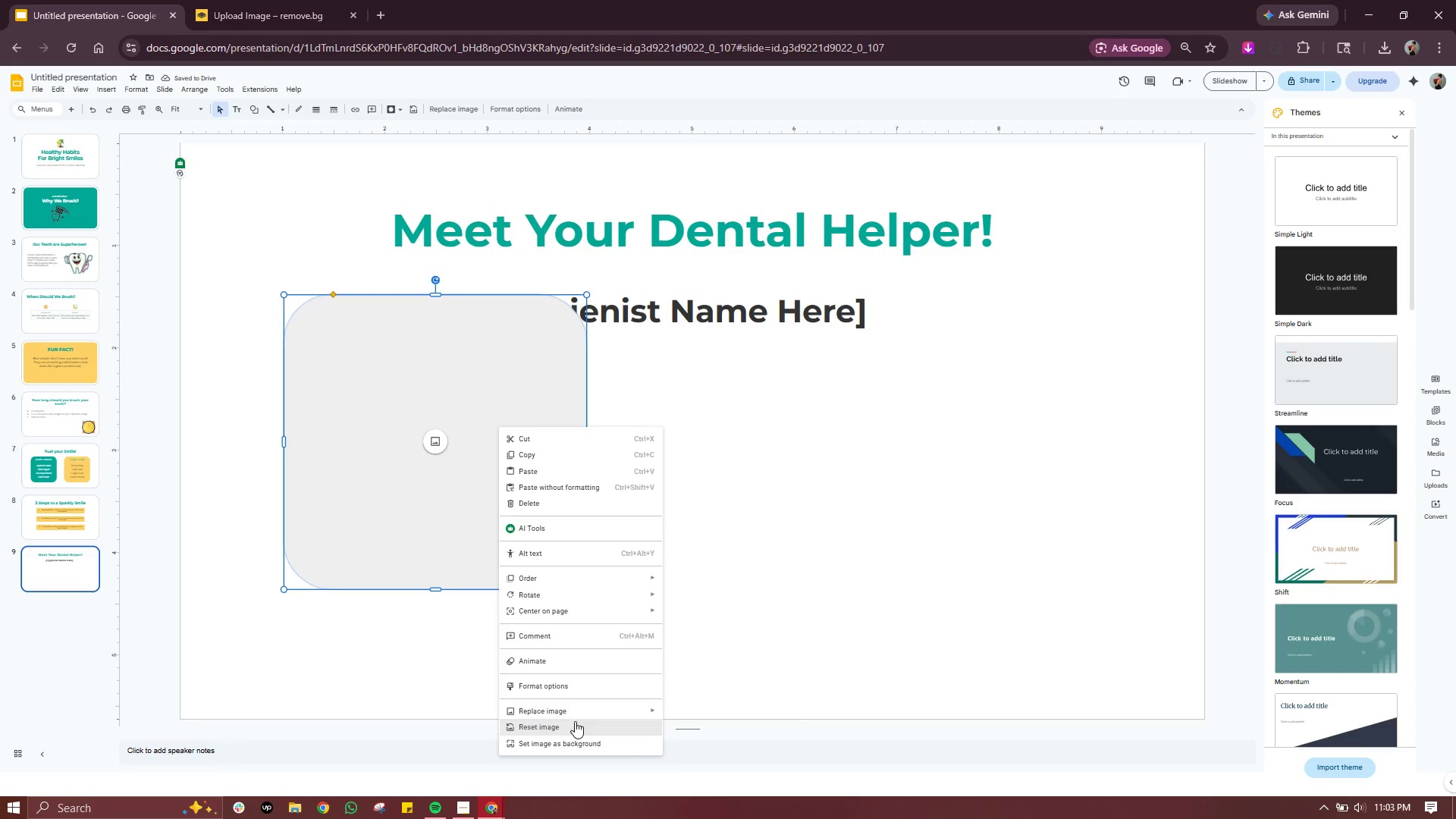 
mouse_move([595, 621])
 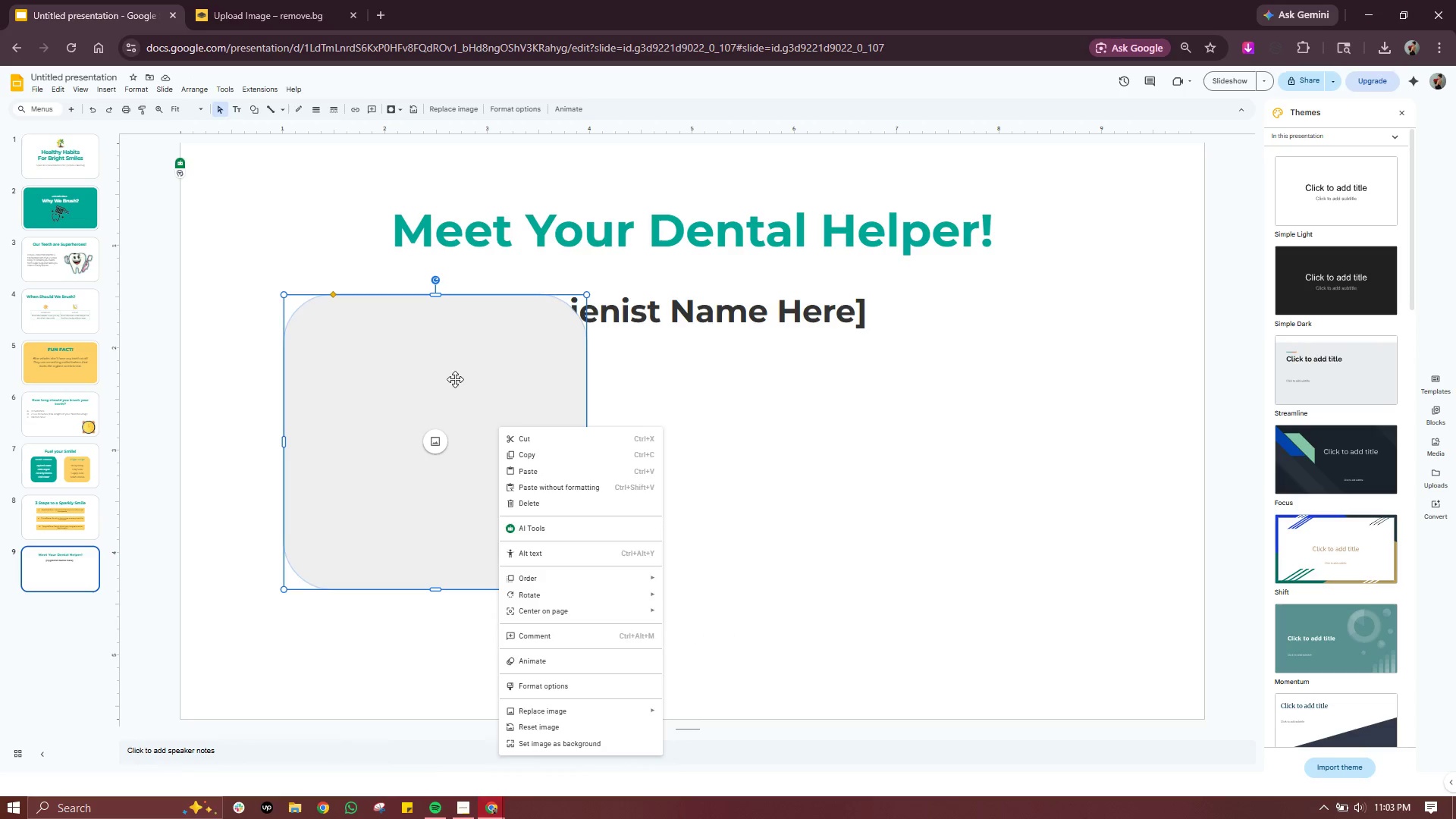 
double_click([688, 416])
 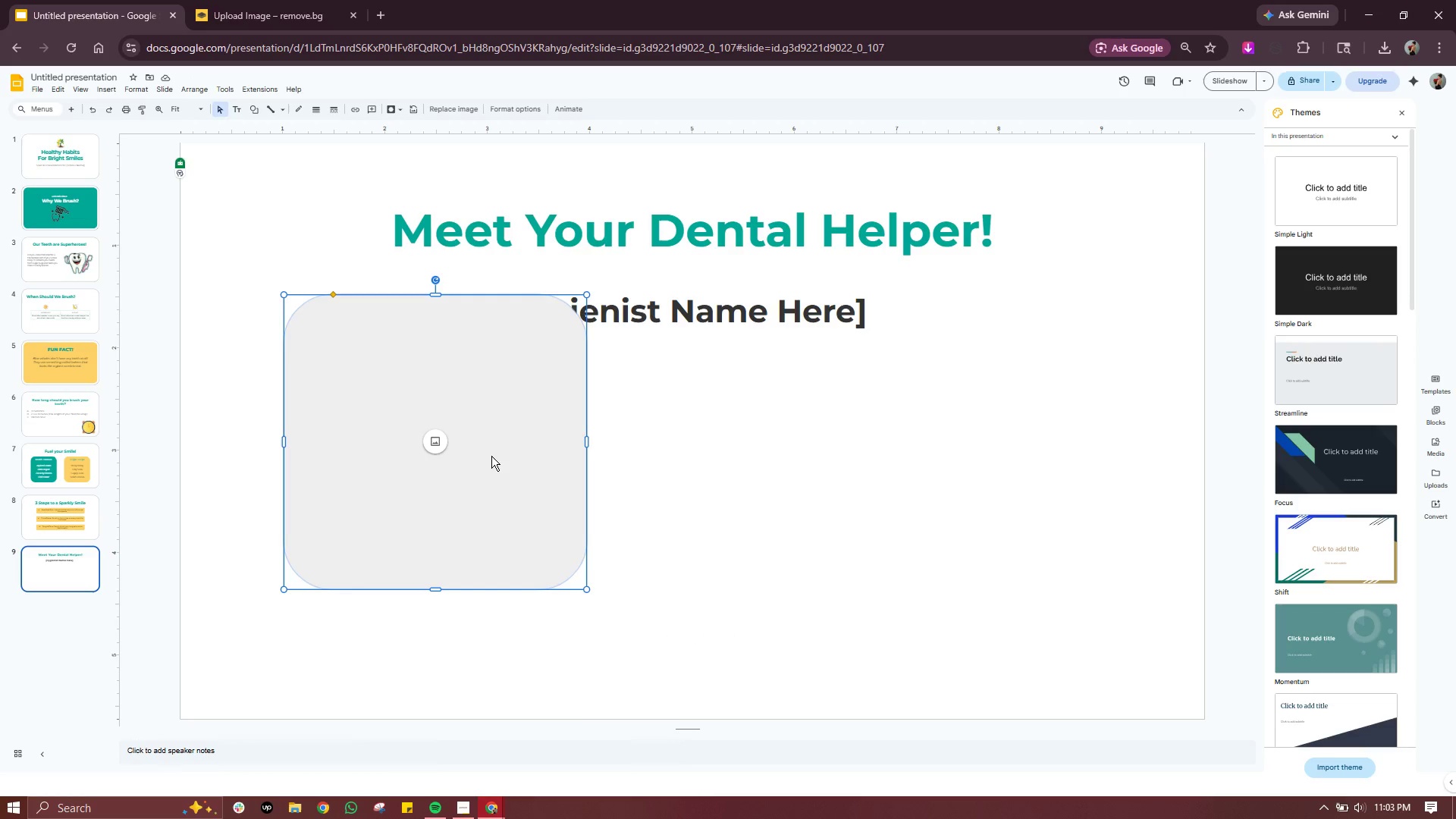 
triple_click([491, 456])
 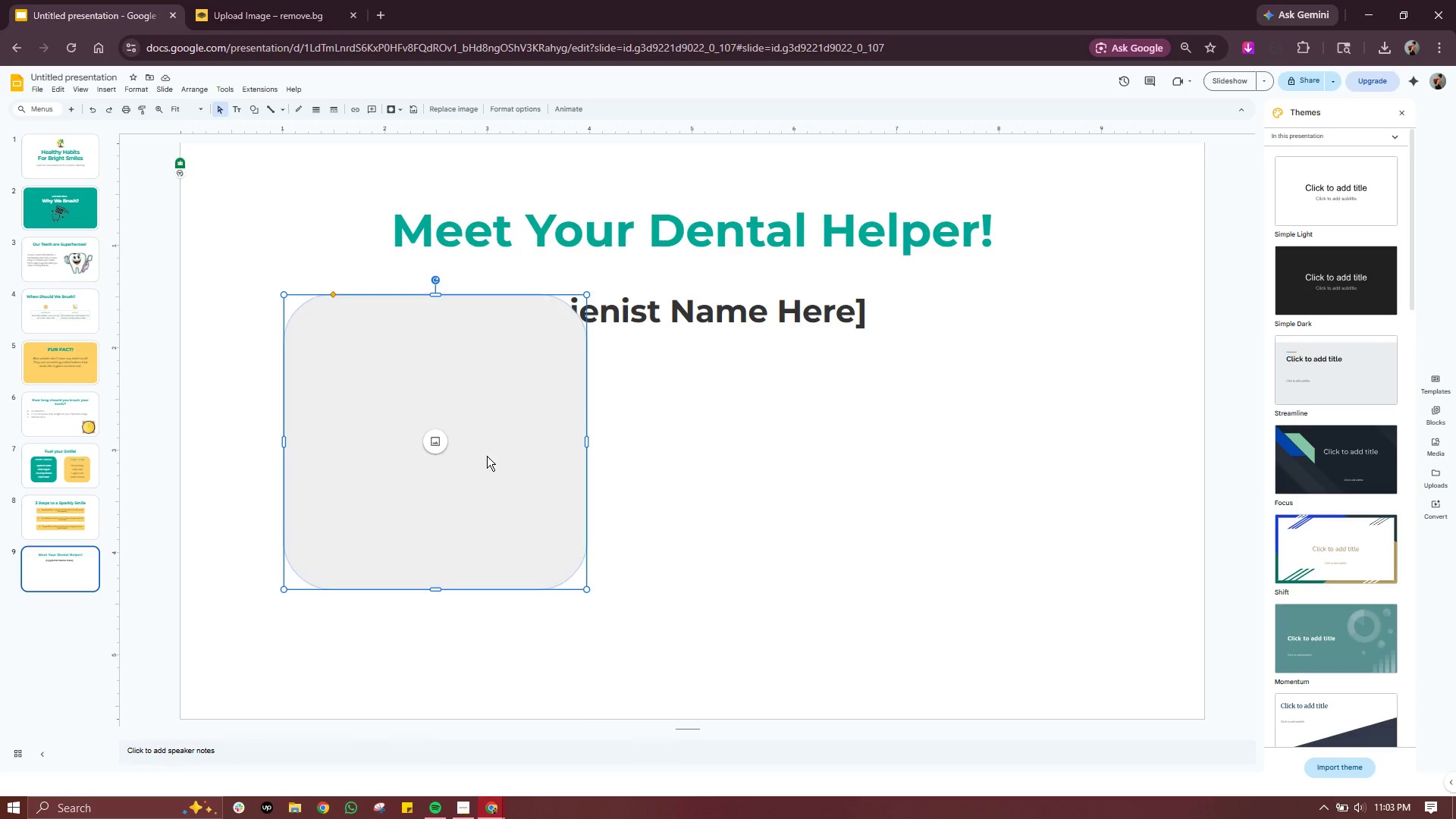 
key(Delete)
 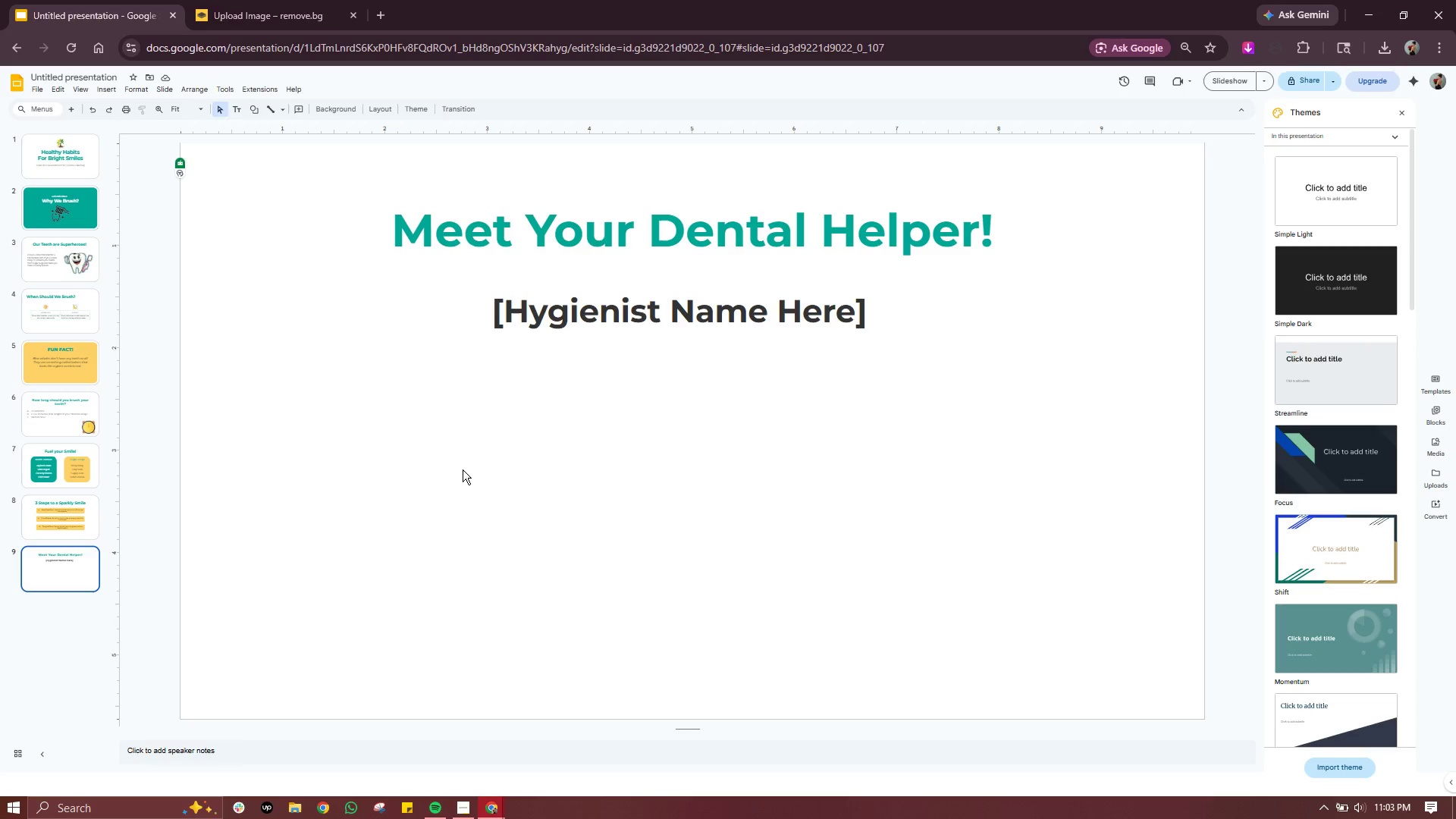 
wait(12.14)
 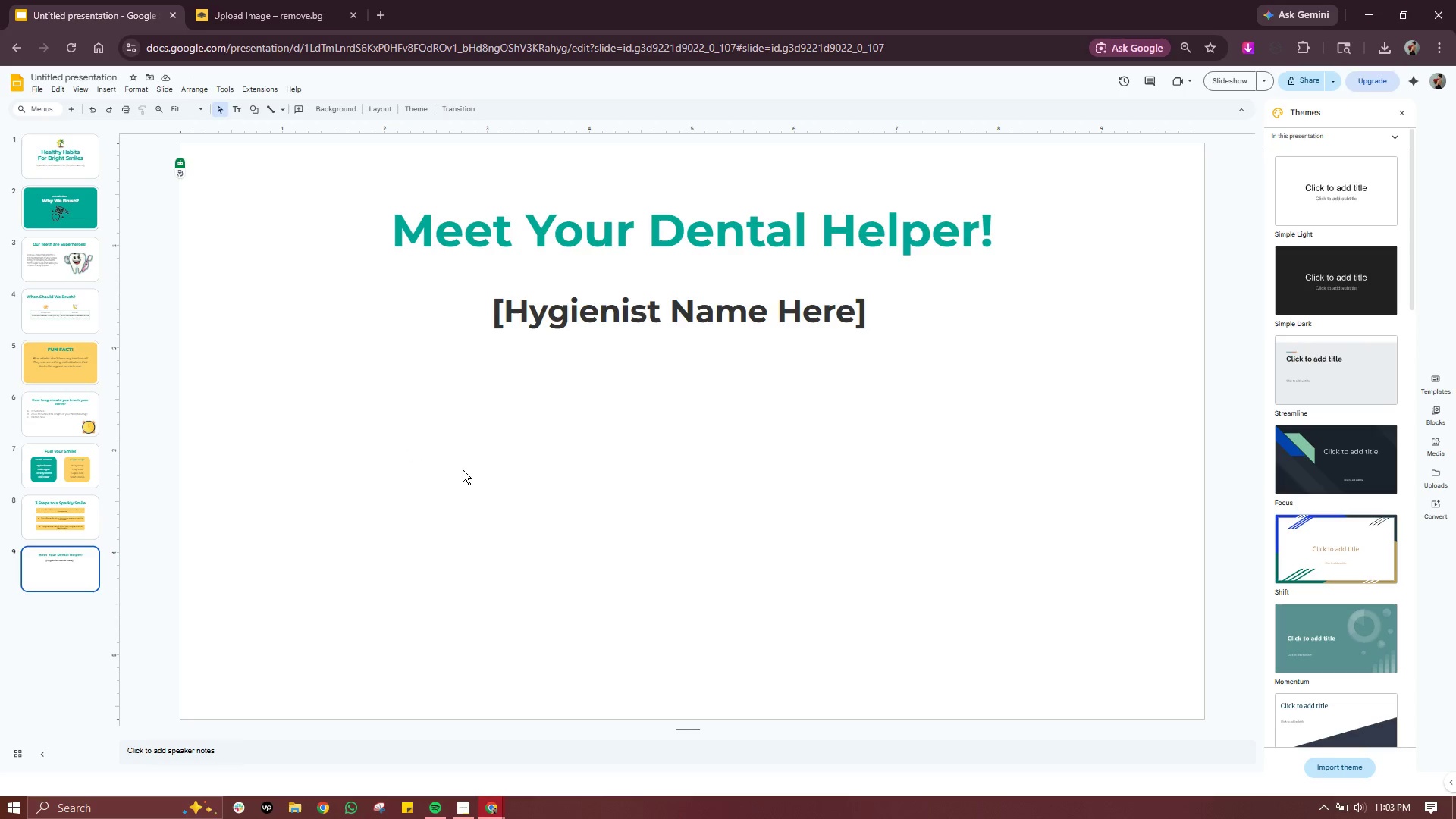 
left_click([58, 413])
 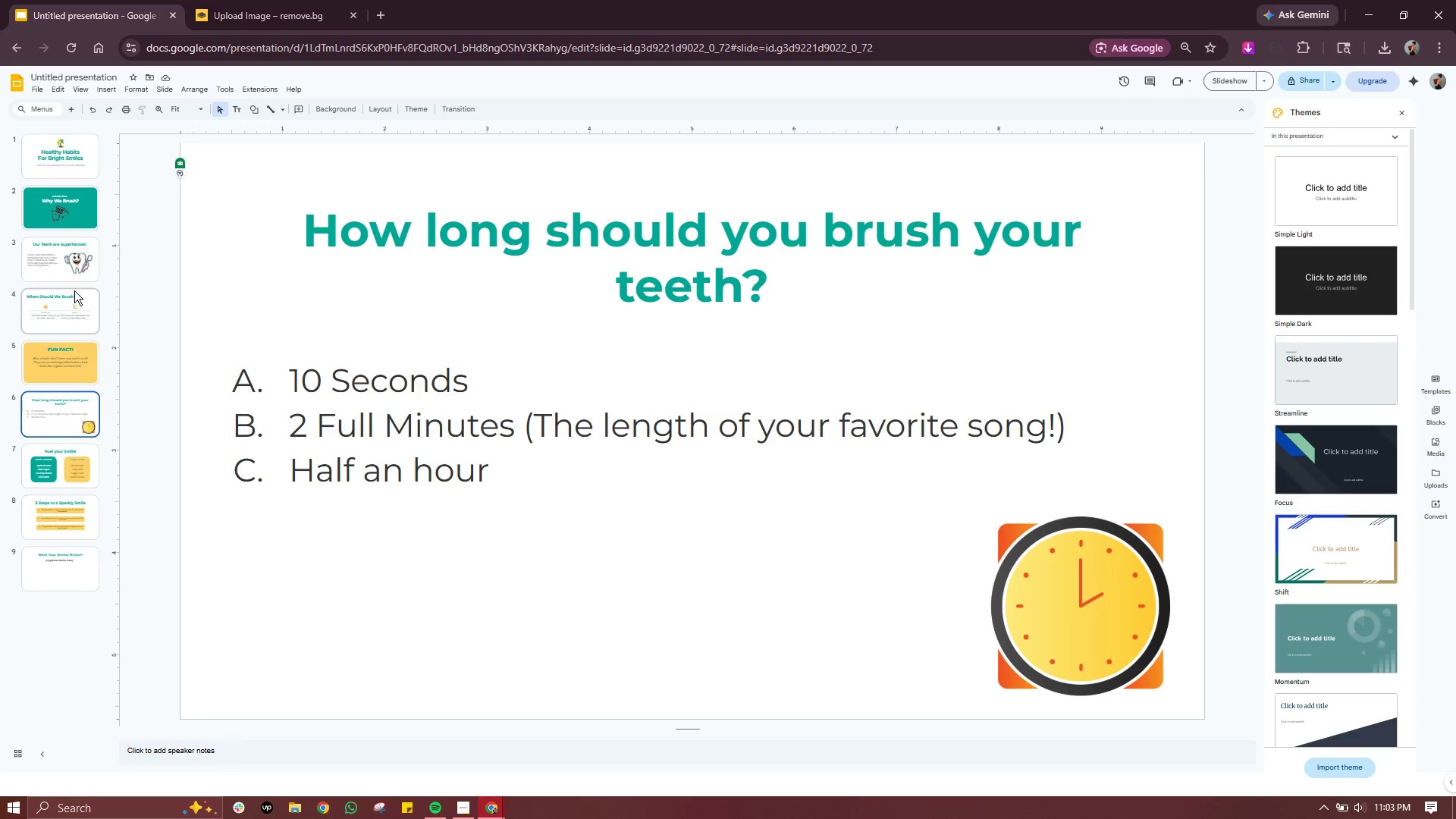 
left_click([70, 280])
 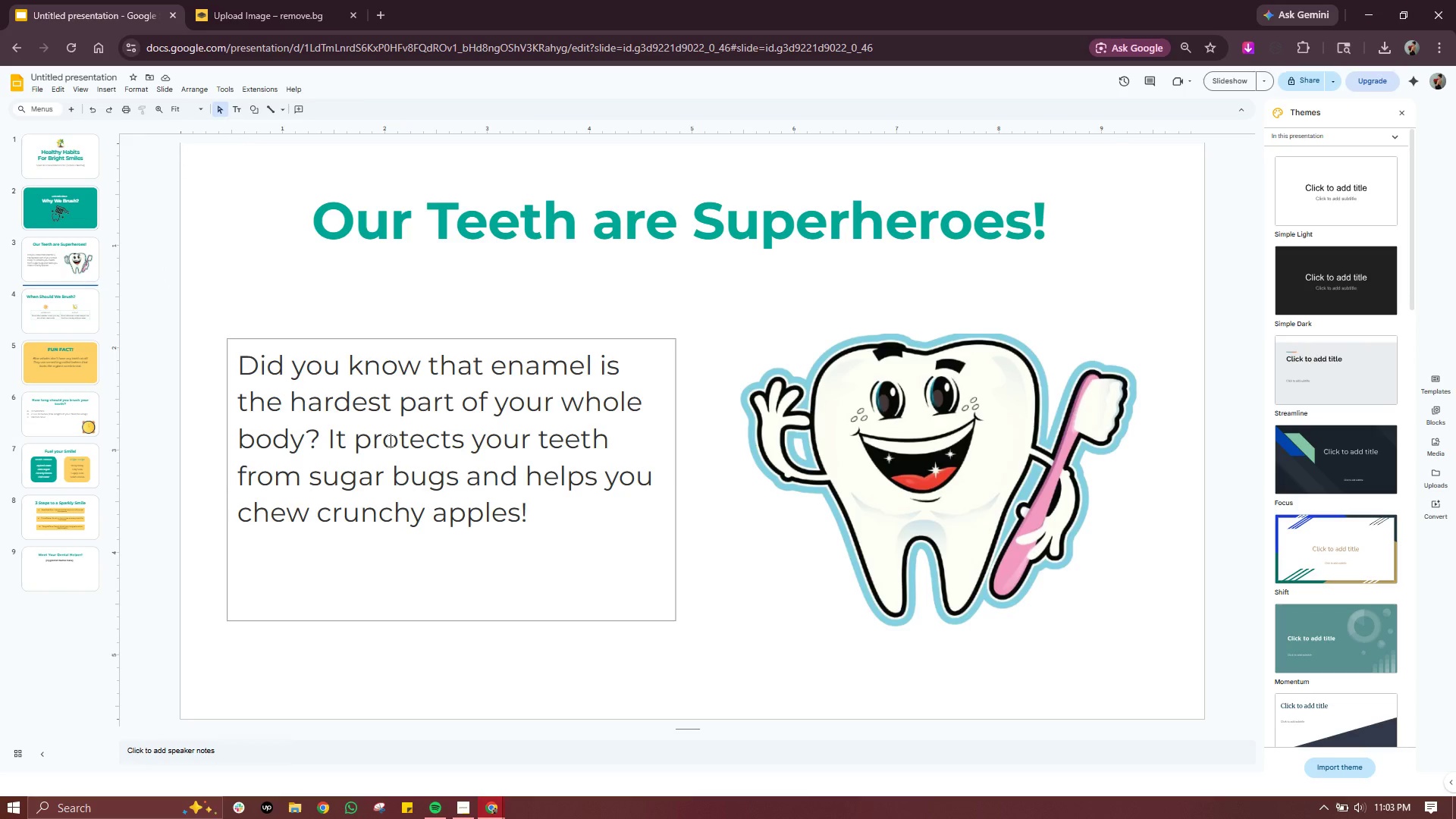 
left_click([389, 441])
 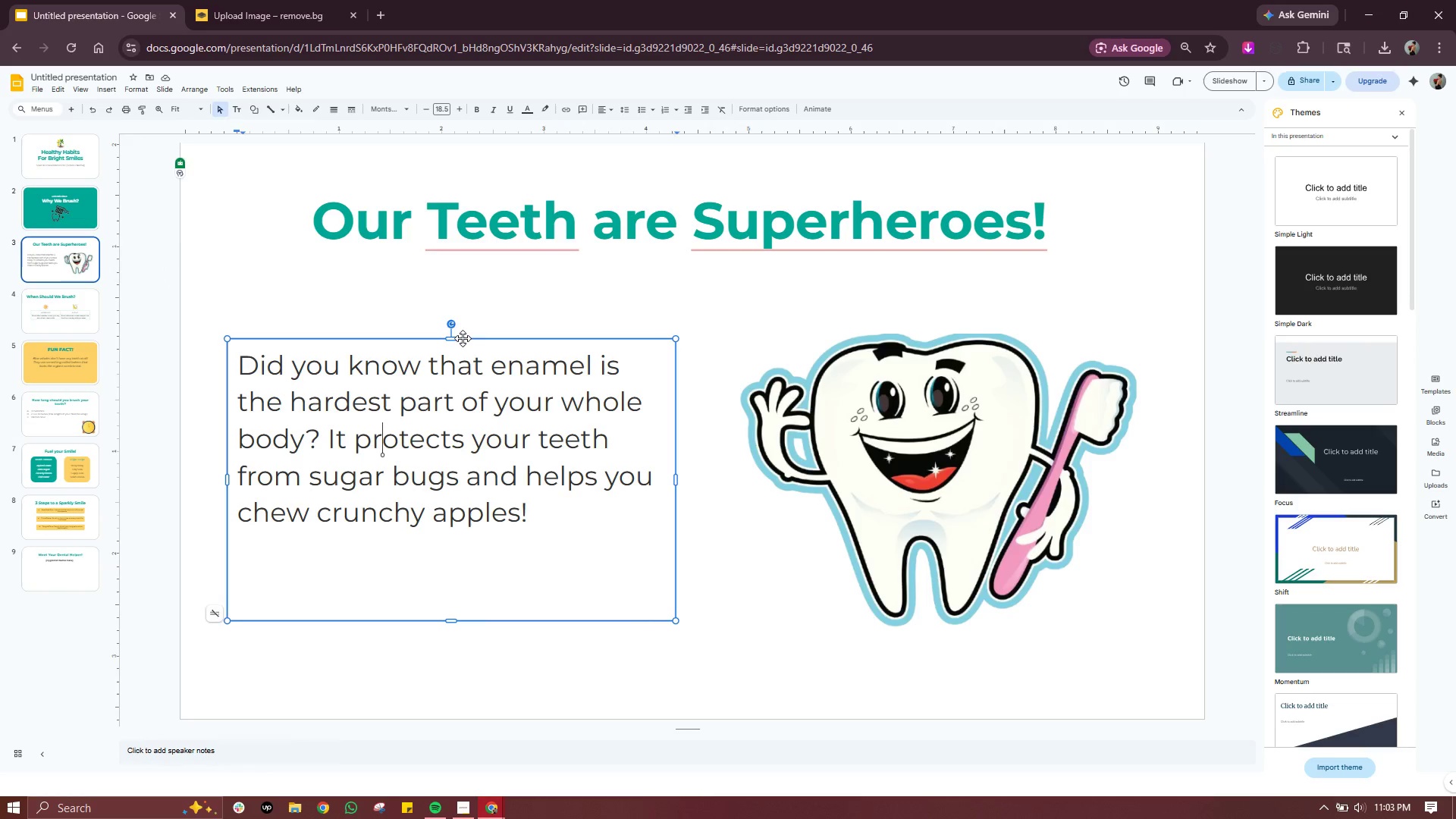 
left_click([476, 339])
 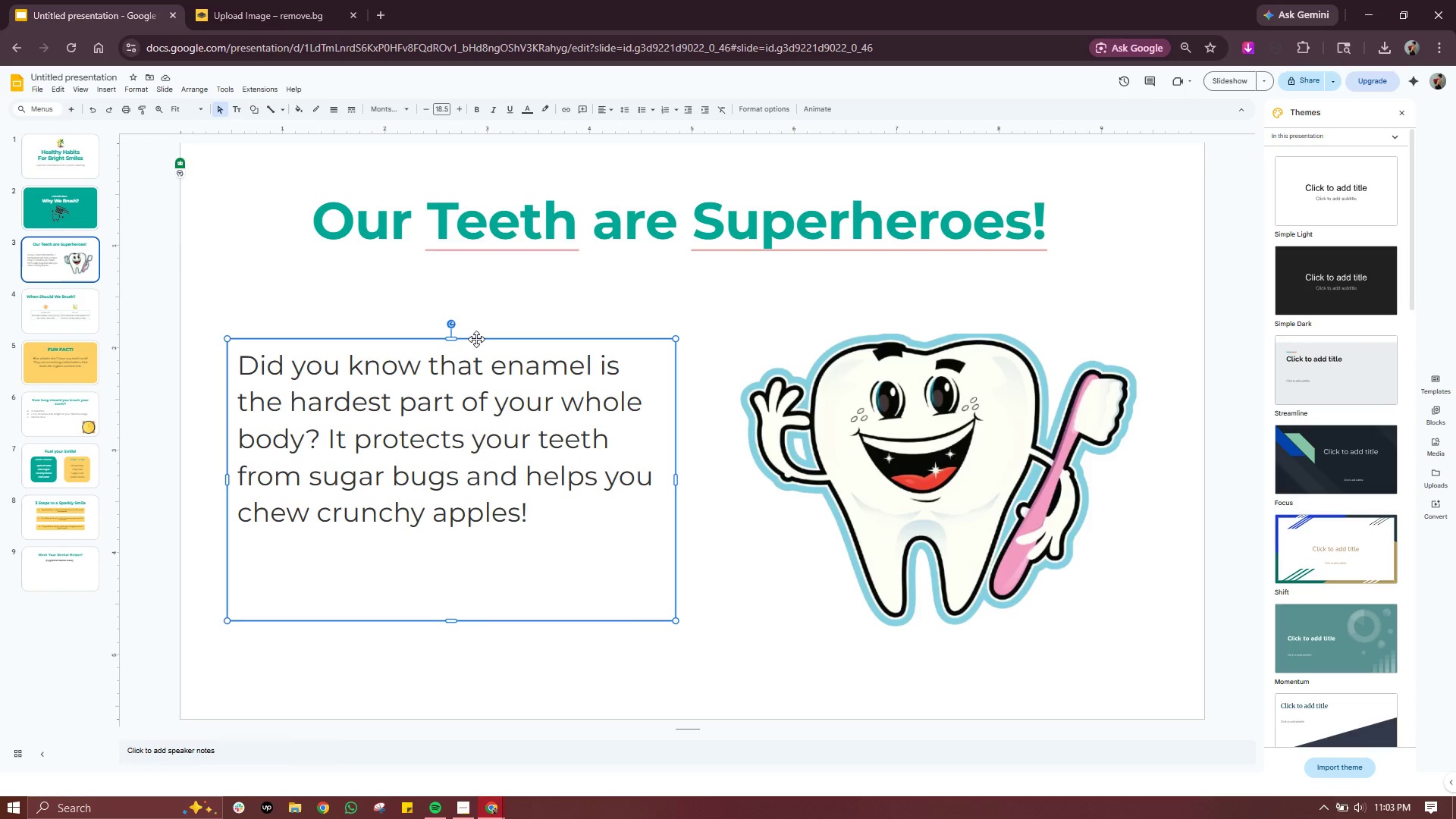 
key(Control+ControlLeft)
 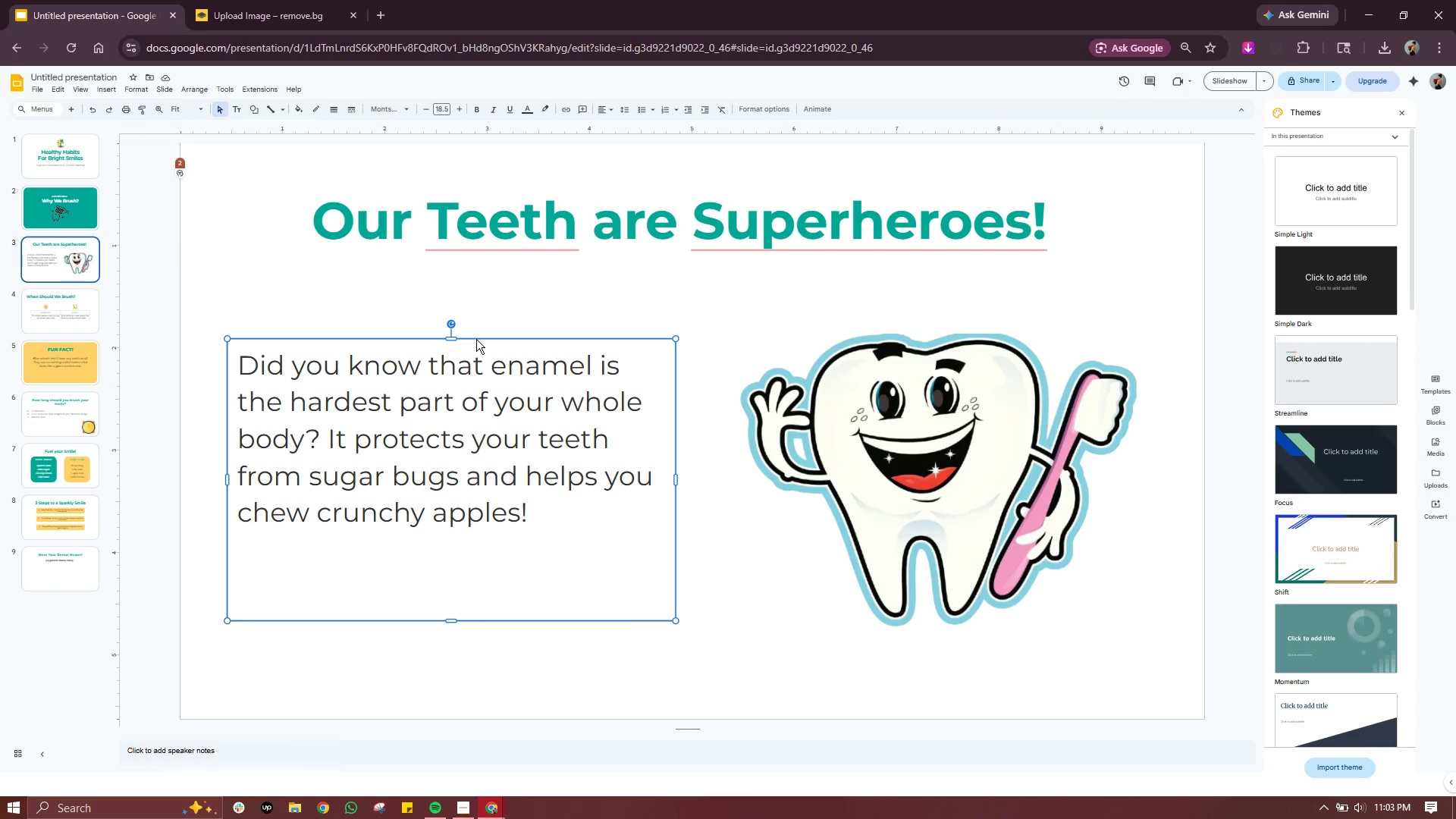 
key(Control+C)
 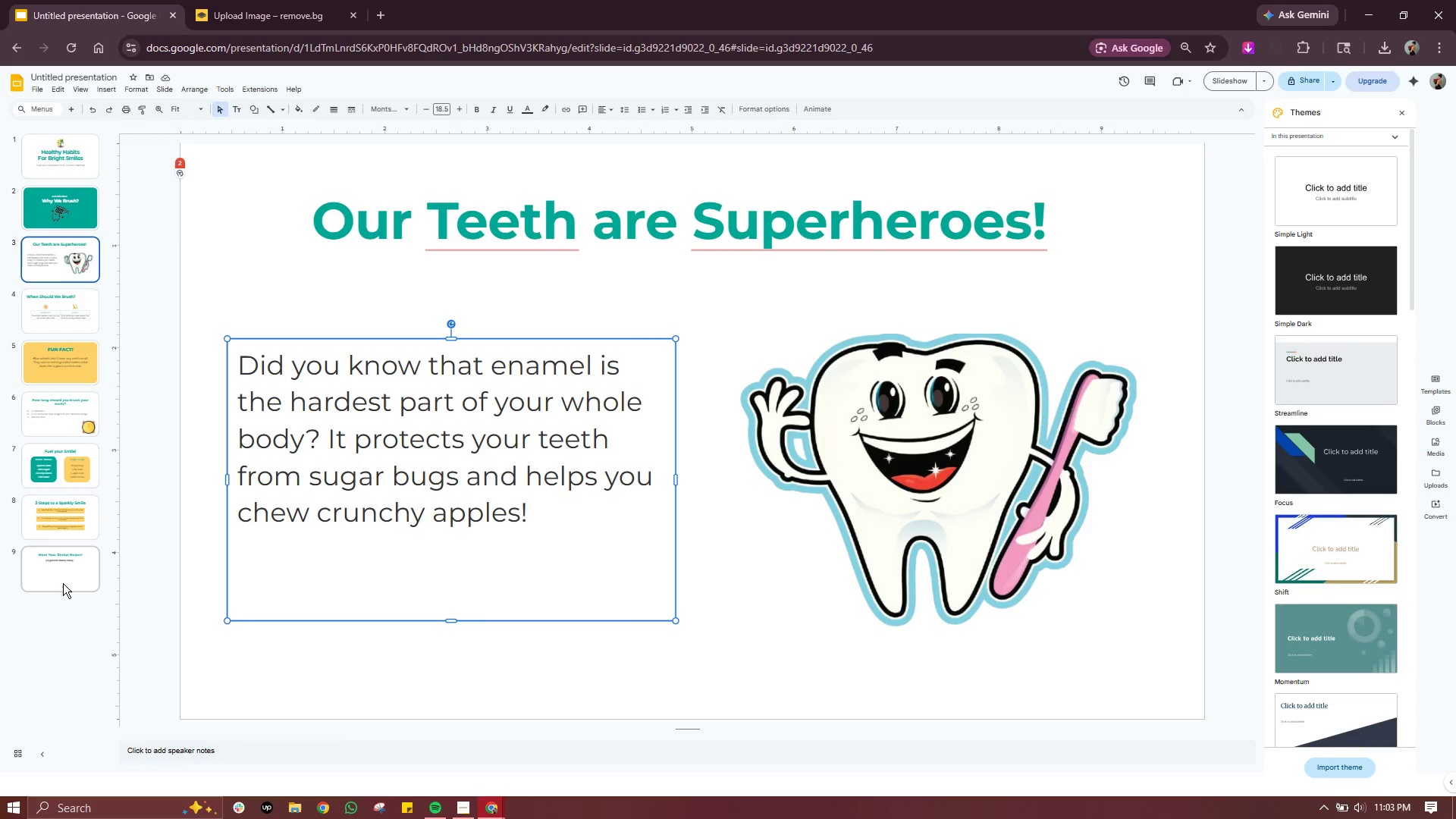 
left_click([61, 575])
 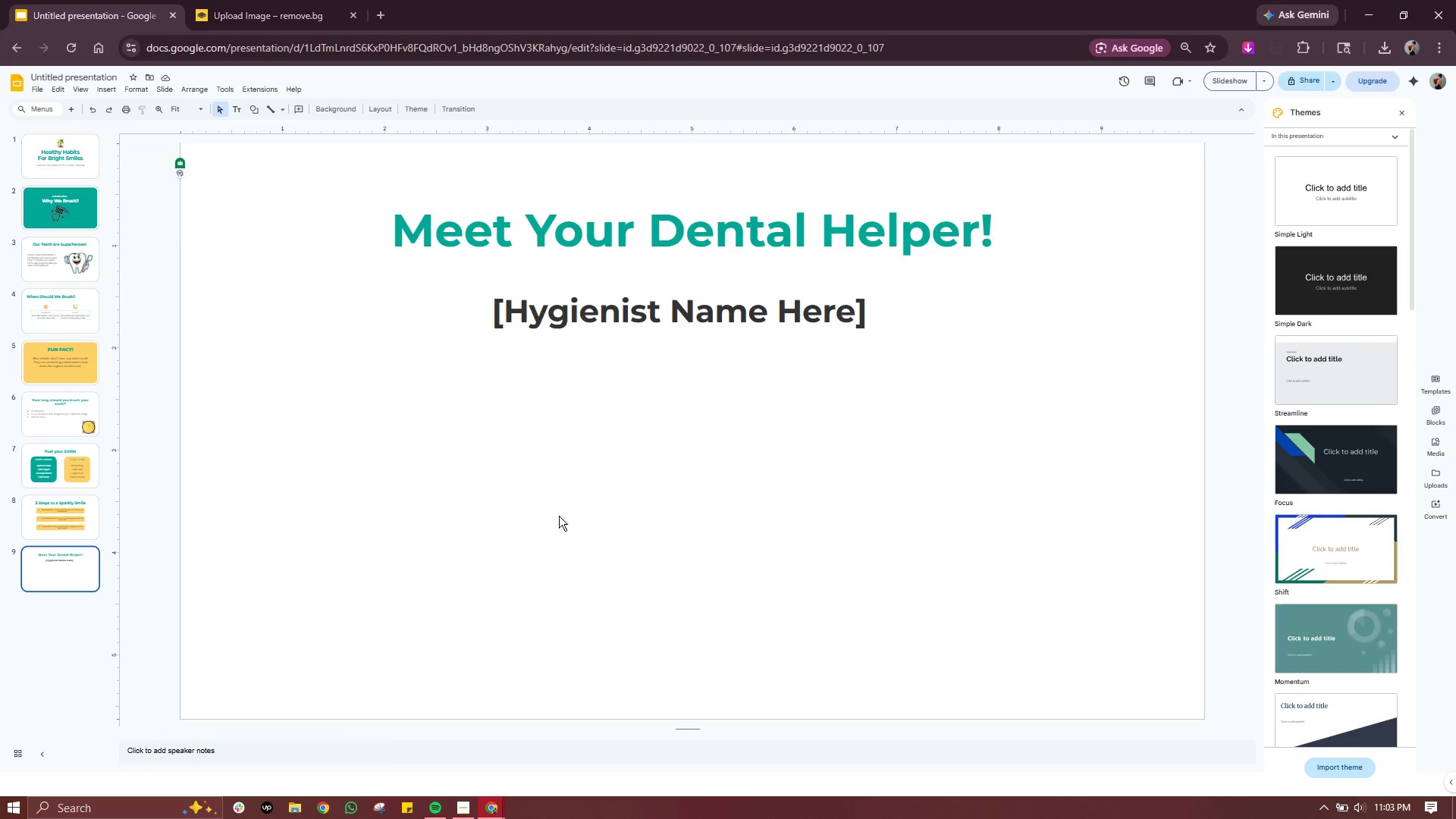 
left_click([570, 510])
 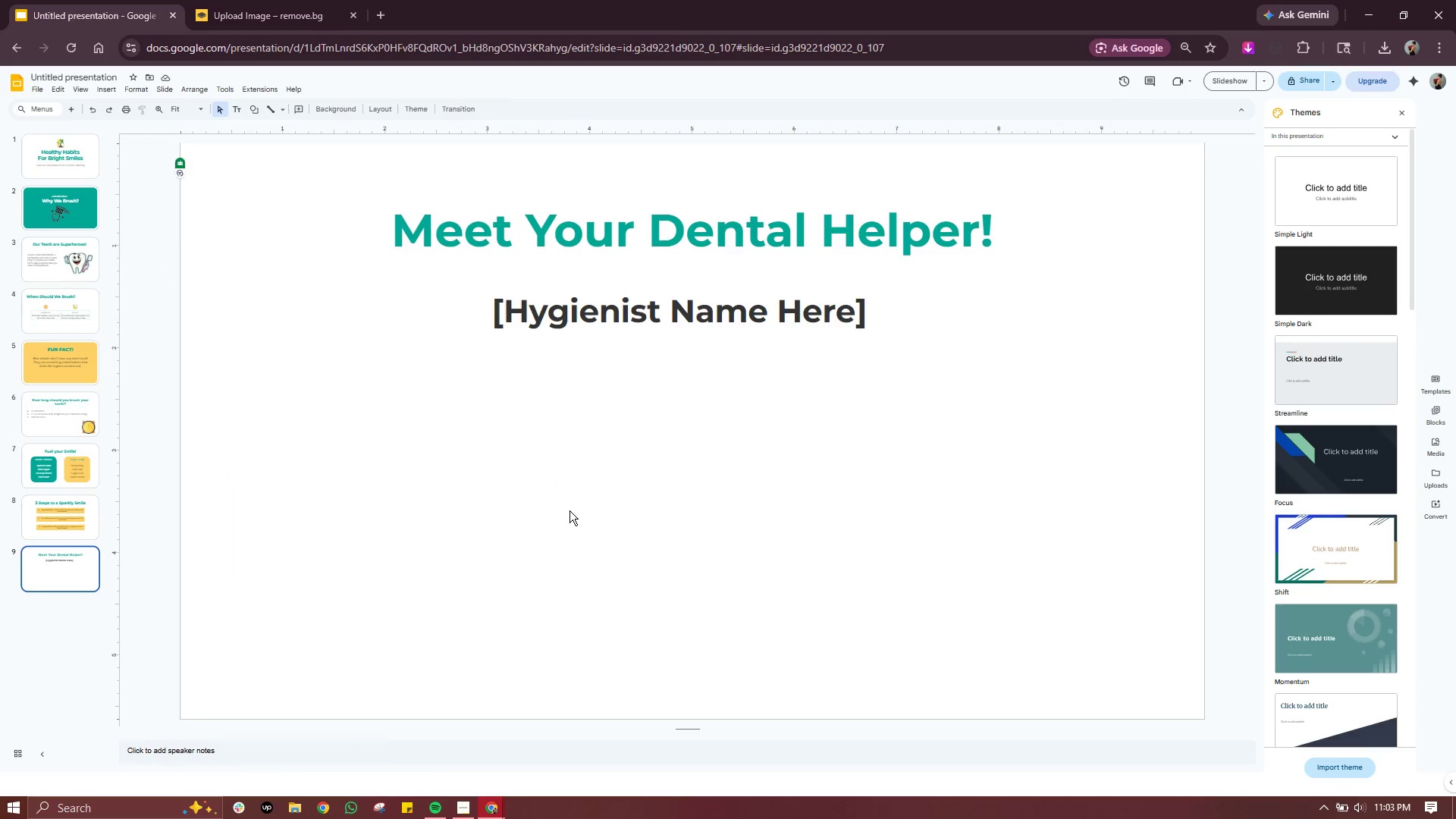 
key(Control+ControlLeft)
 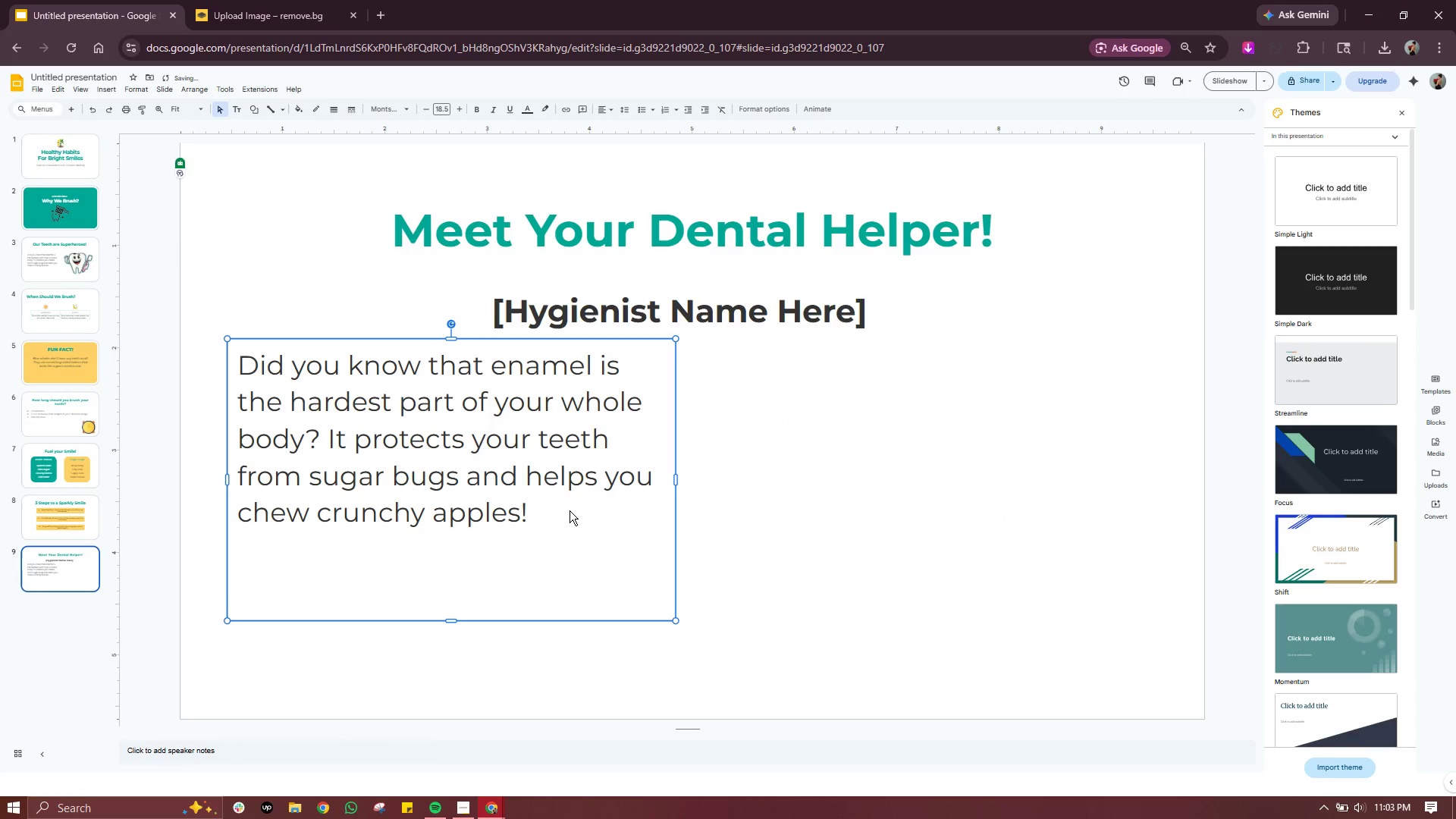 
key(Control+V)
 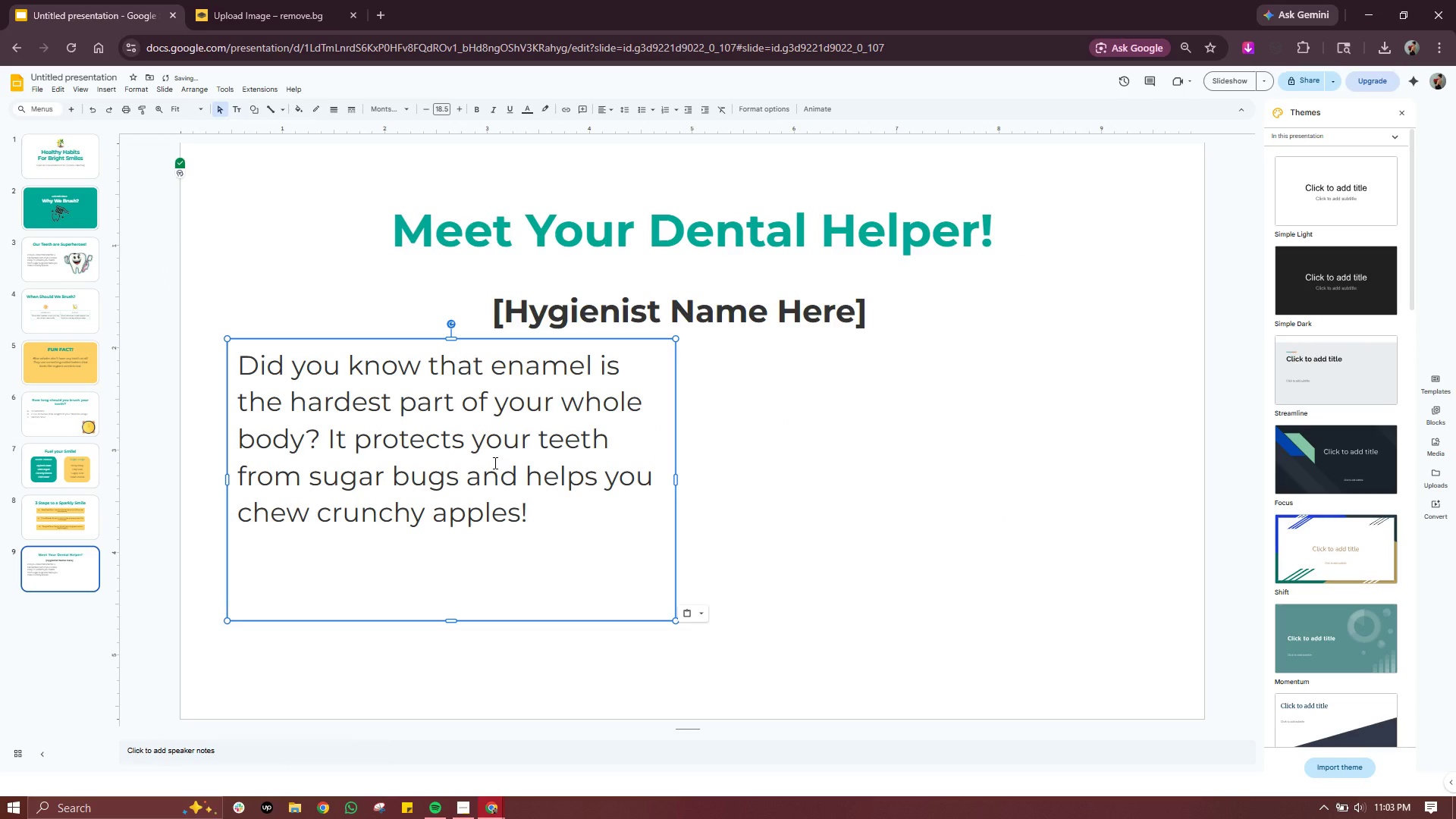 
hold_key(key=ControlLeft, duration=0.75)
double_click([494, 463])
 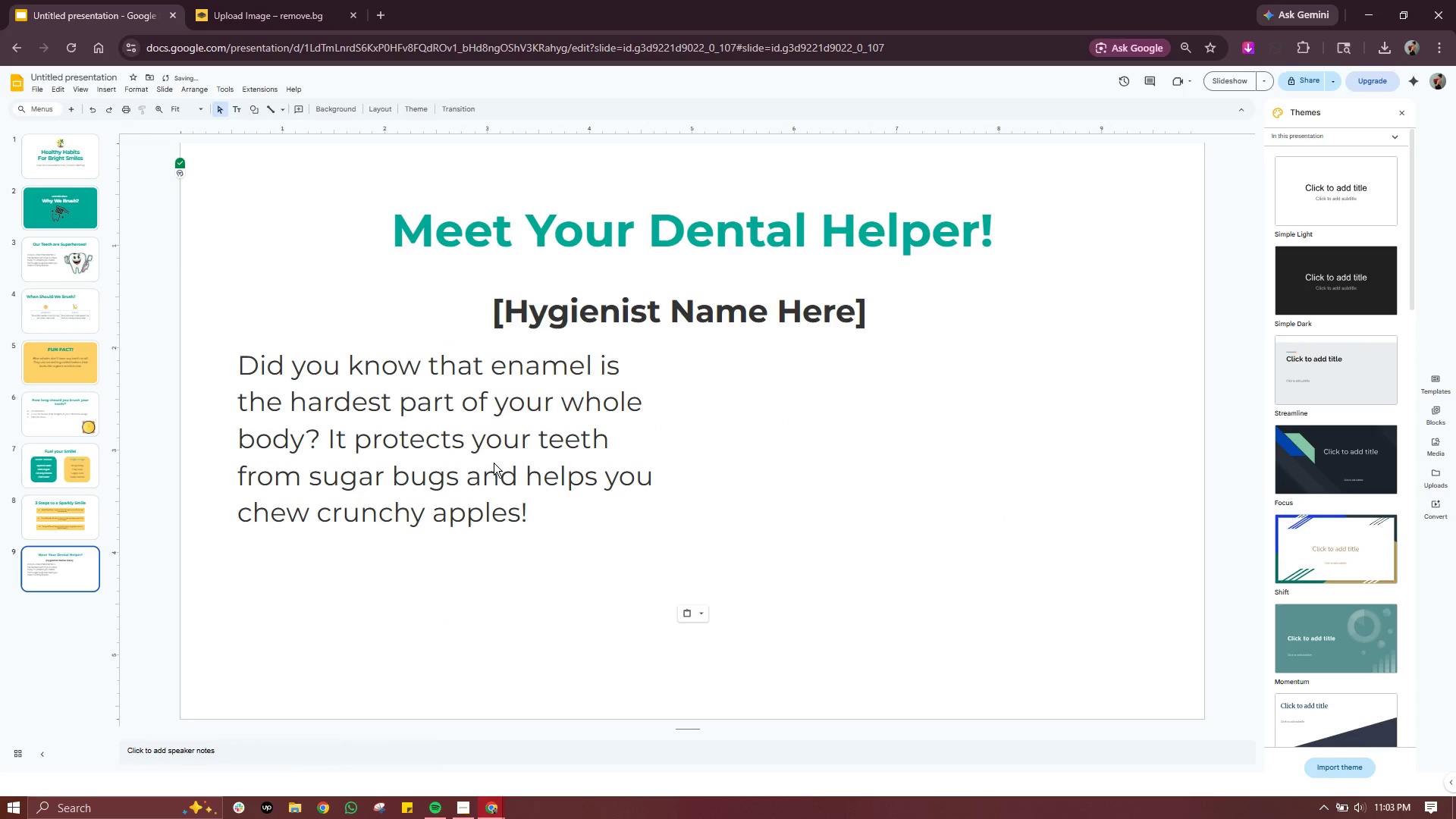 
triple_click([494, 463])
 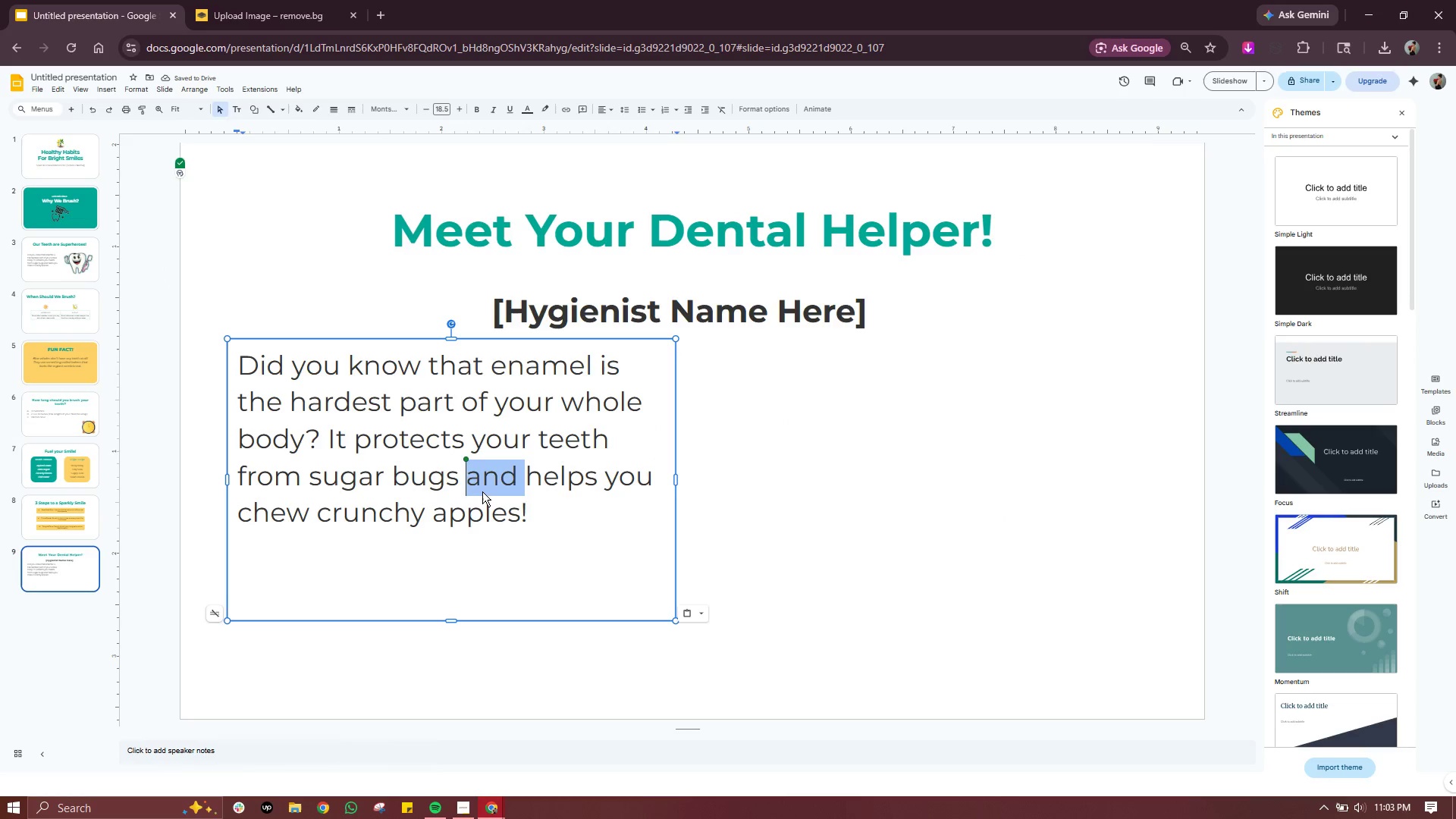 
double_click([482, 491])
 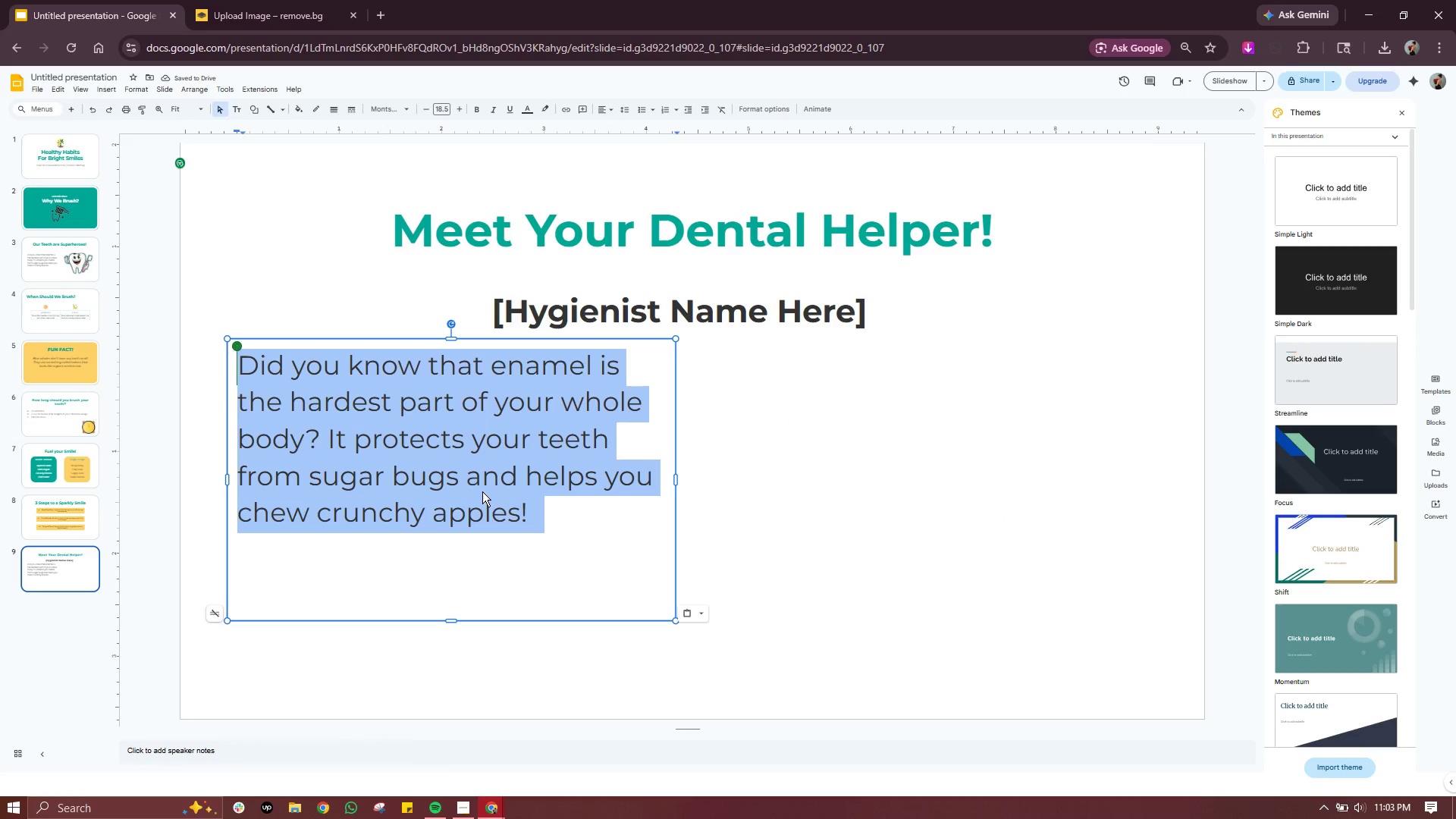 
triple_click([482, 491])
 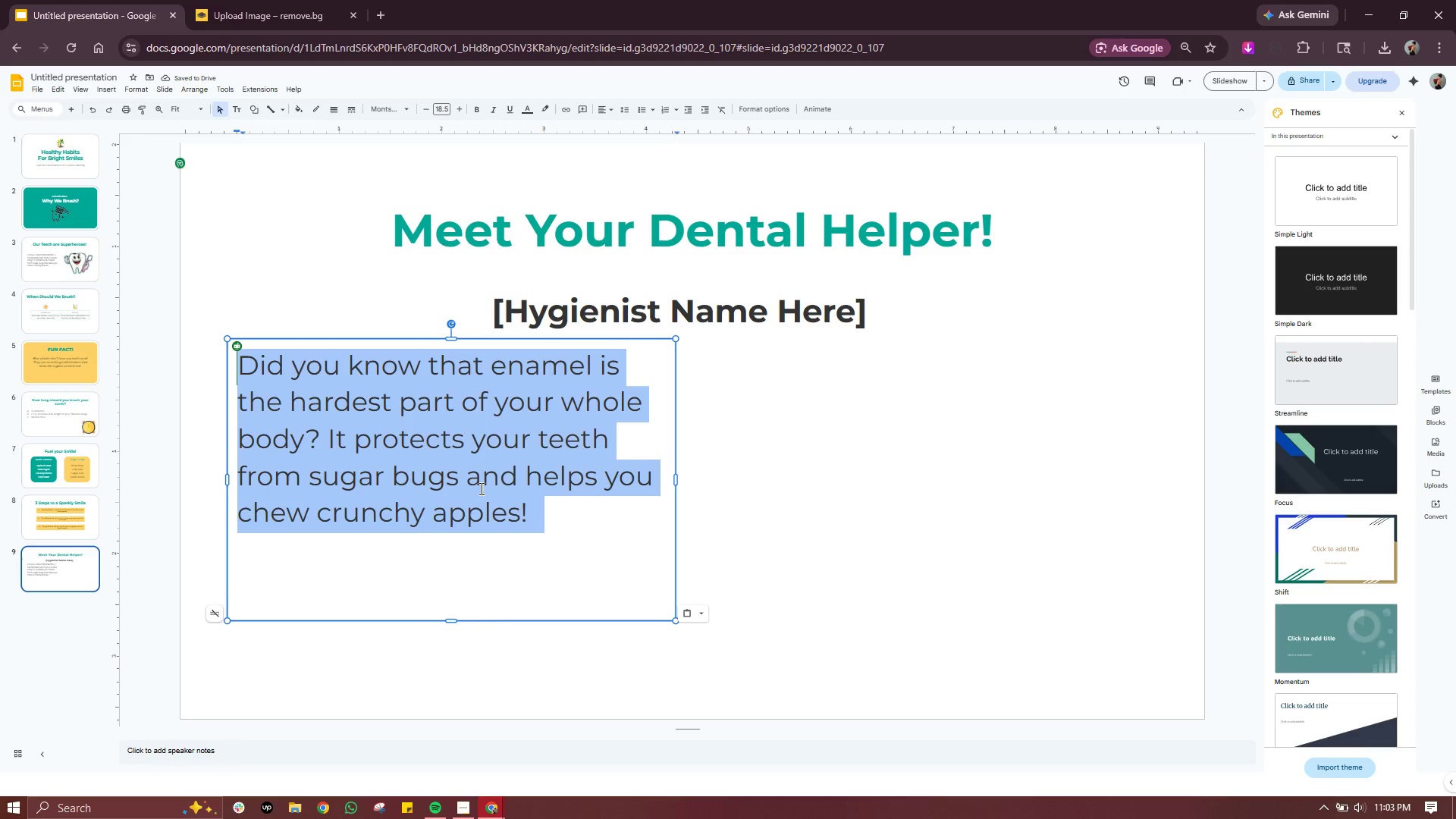 
type(I've been helping kids keep their smils bright for 5 years! My favorite thiing)
key(Backspace)
key(Backspace)
key(Backspace)
type(ng about my job is seeing your happy faces.)
 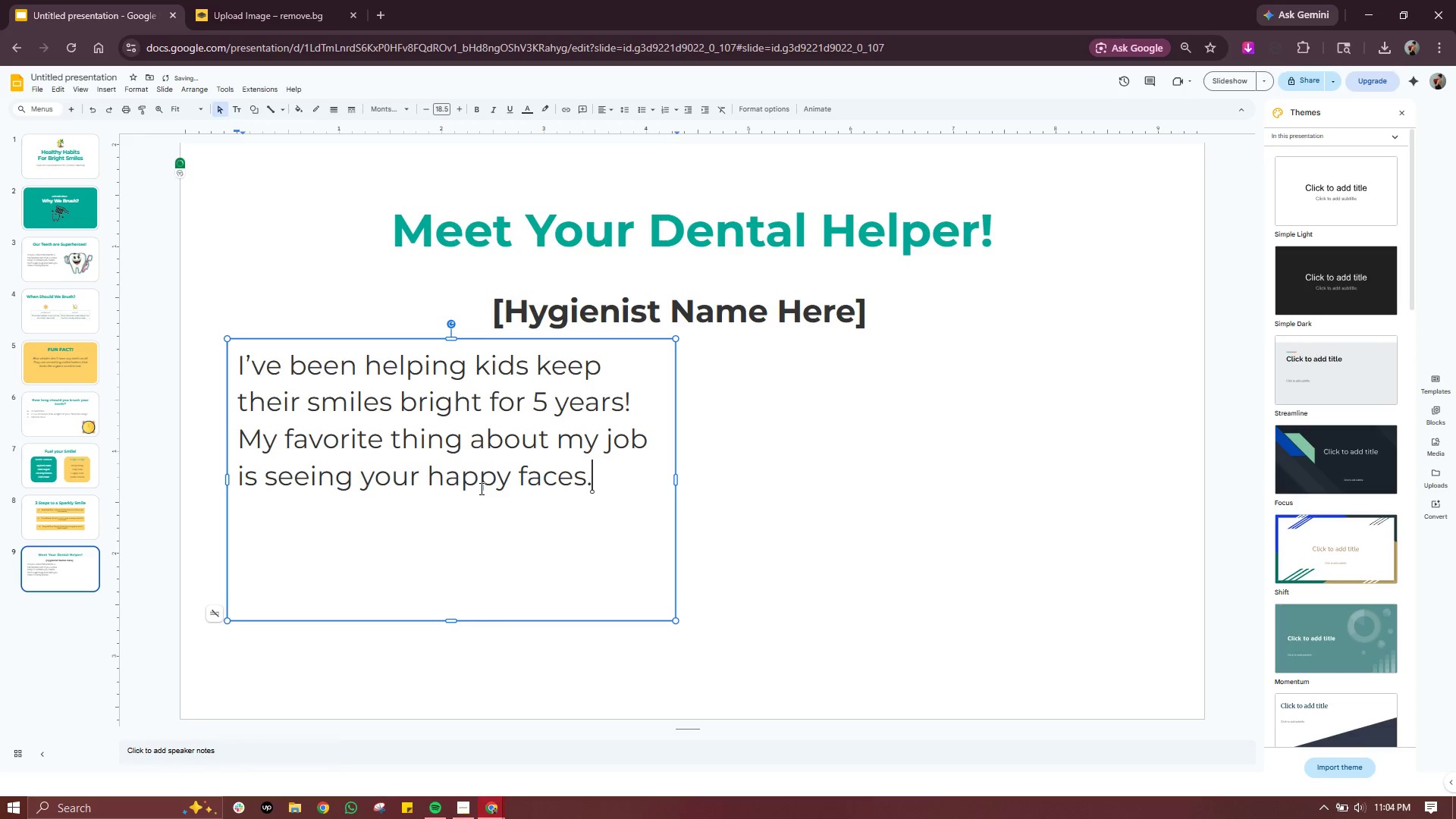 
left_click_drag(start_coordinate=[621, 484], to_coordinate=[229, 366])
 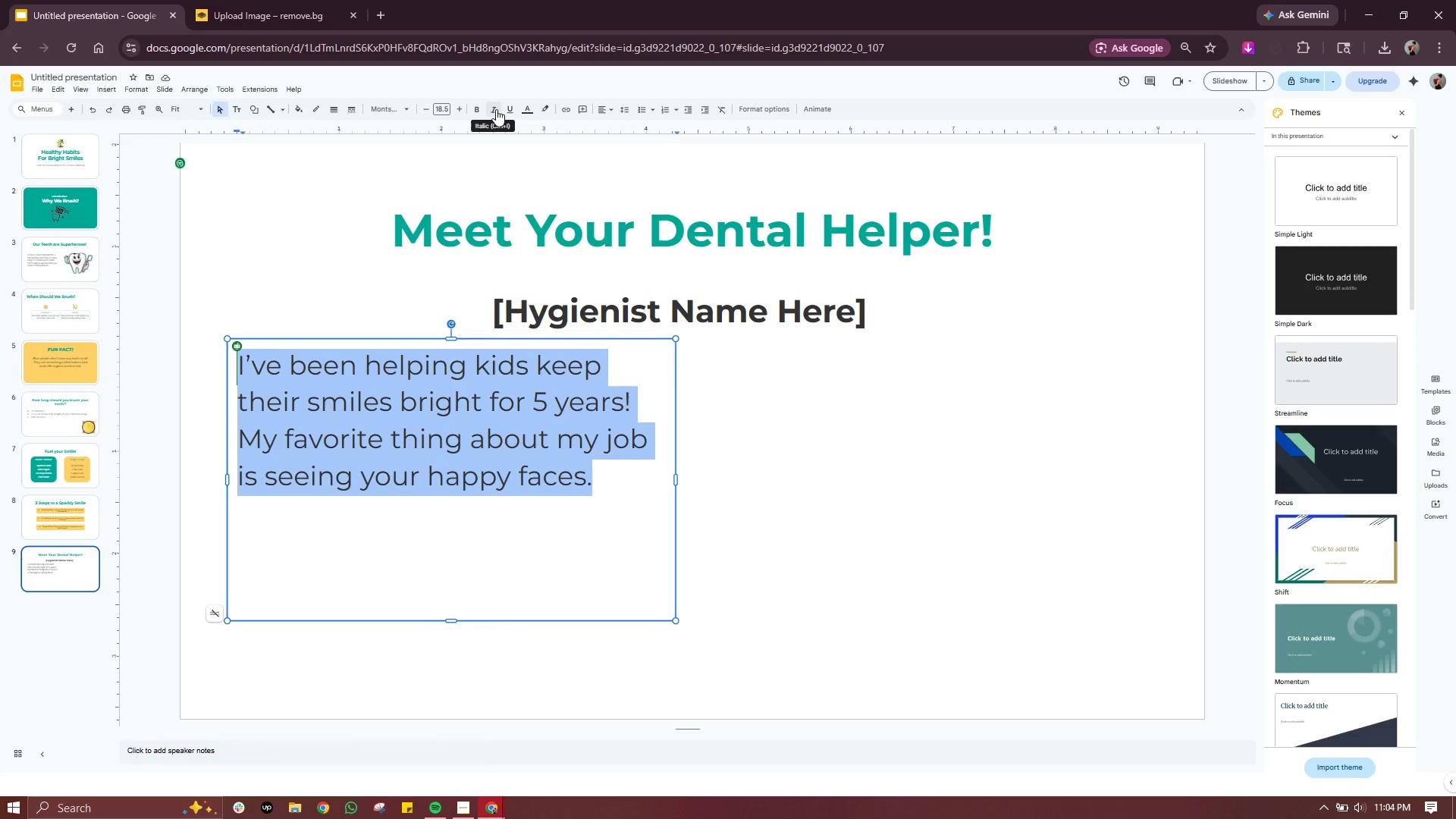 
left_click([739, 500])
 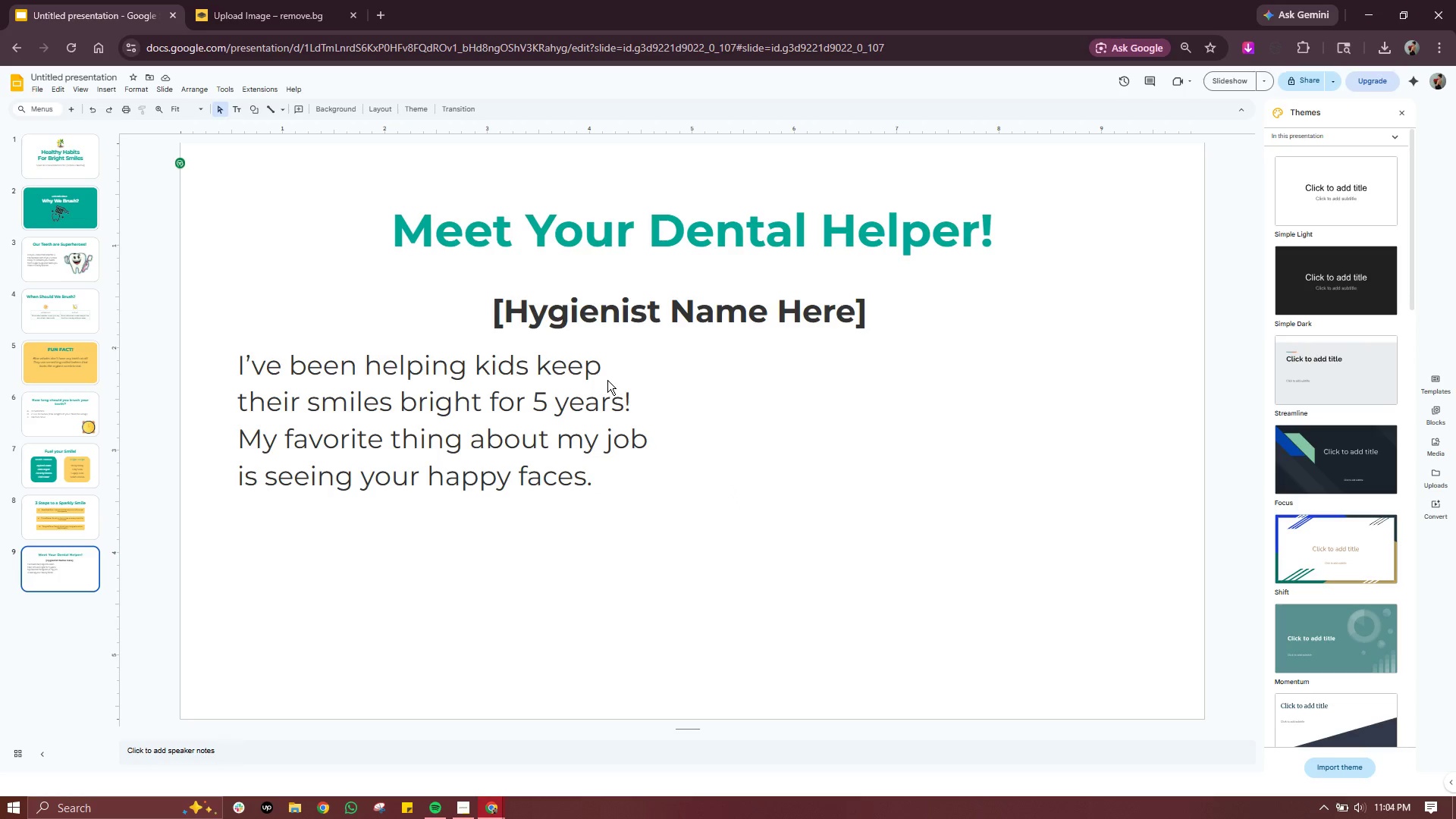 
left_click([607, 381])
 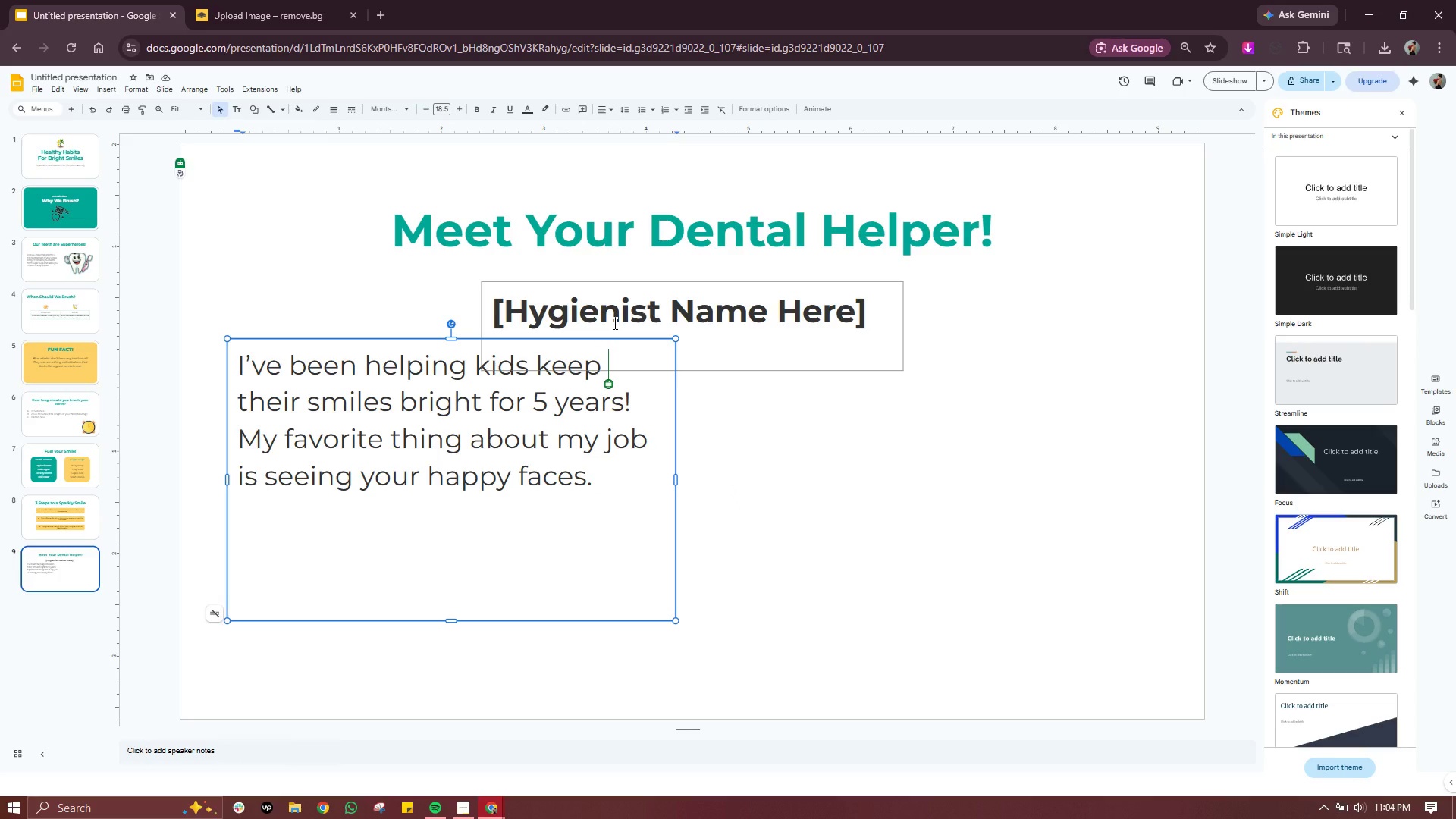 
wait(8.2)
 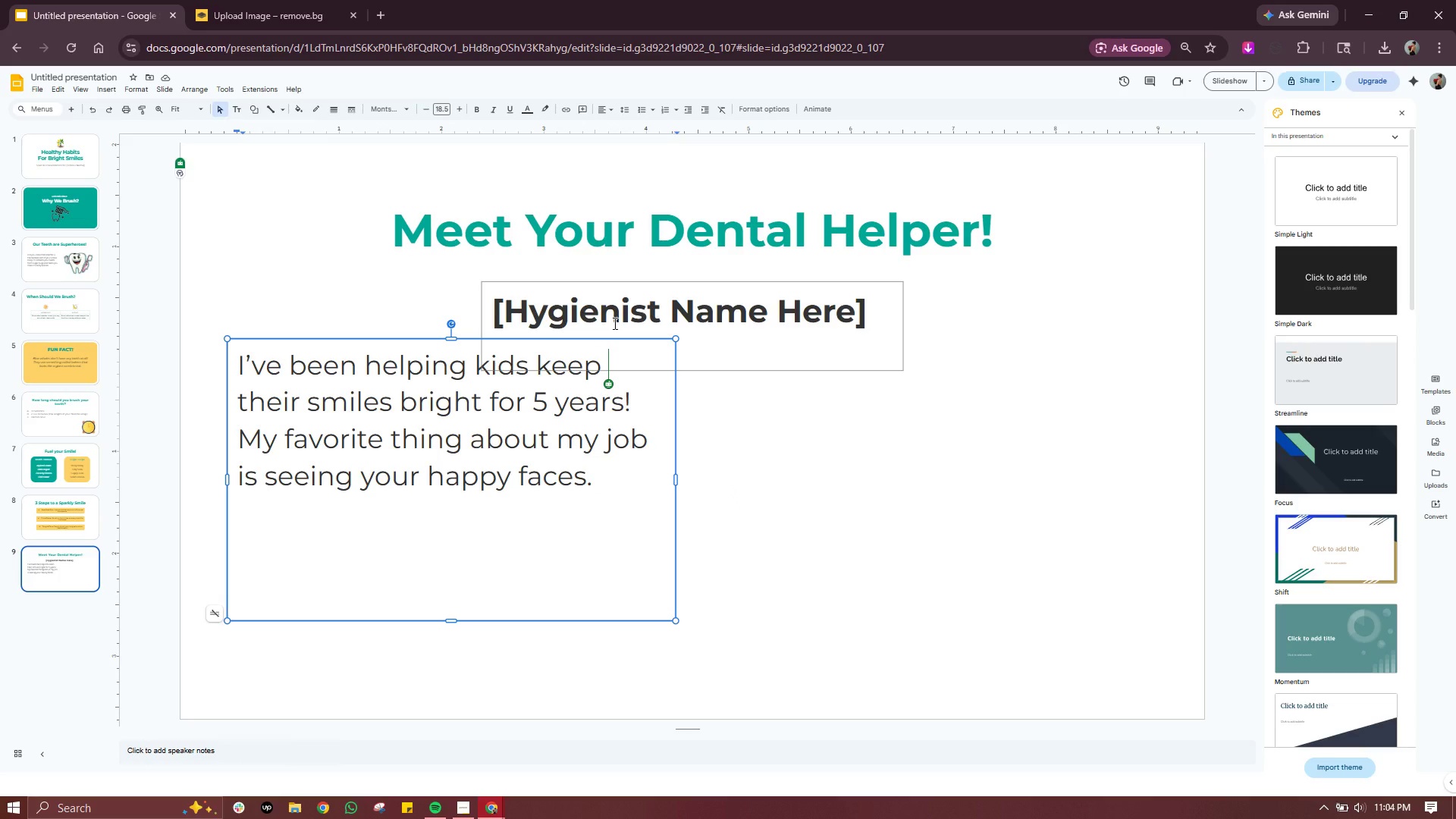 
left_click([485, 341])
 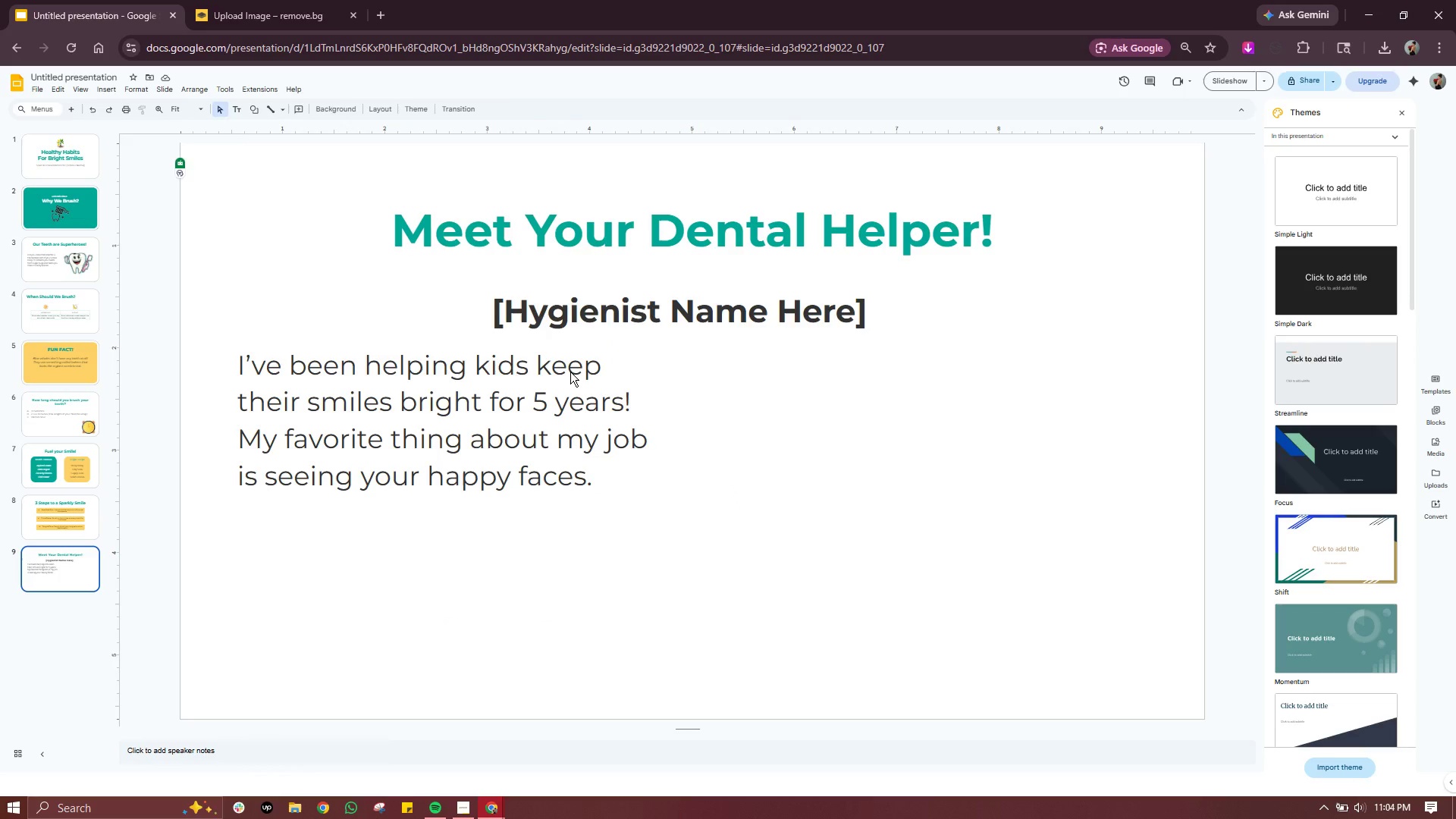 
double_click([570, 372])
 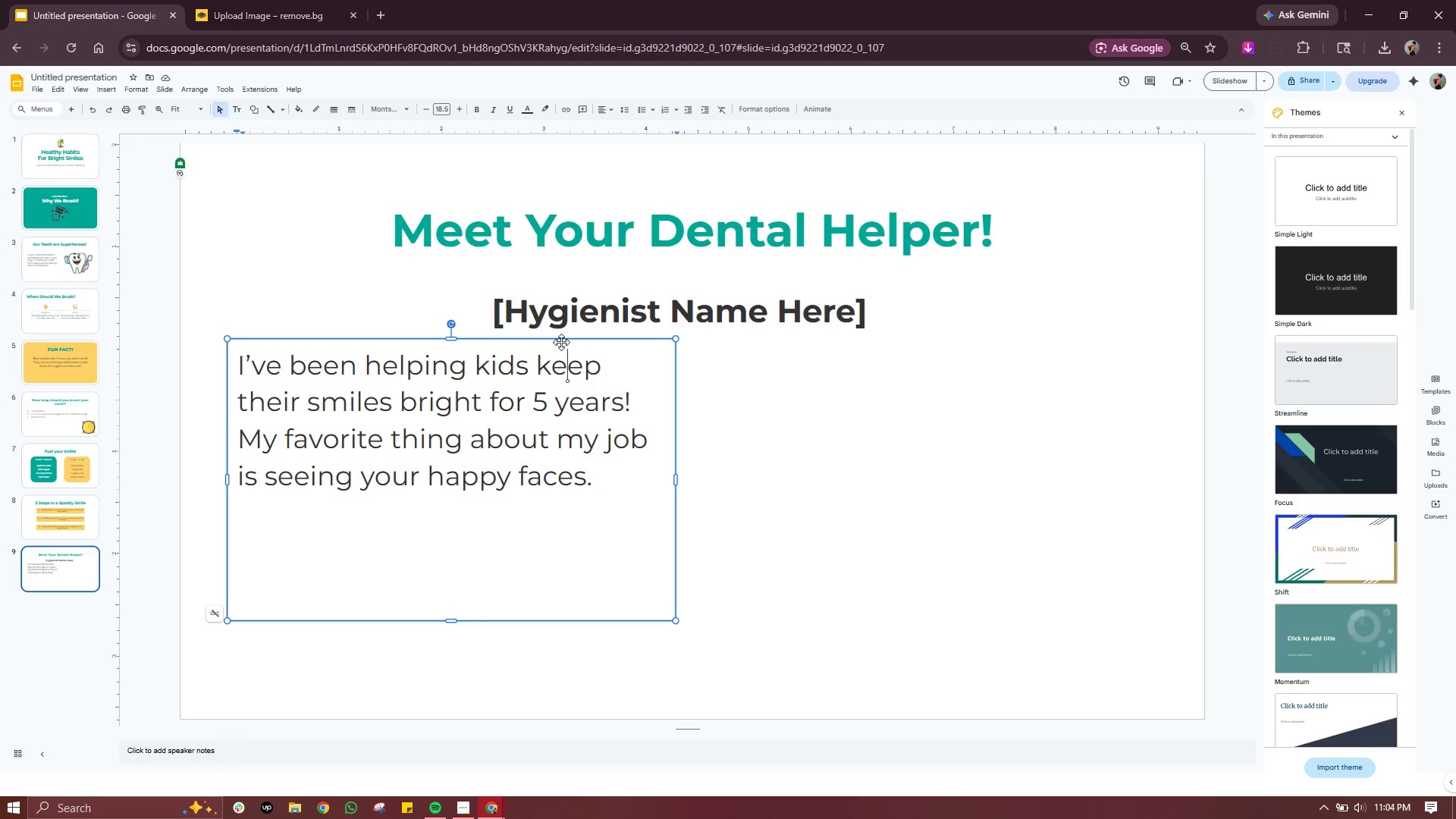 
left_click_drag(start_coordinate=[561, 342], to_coordinate=[1040, 365])
 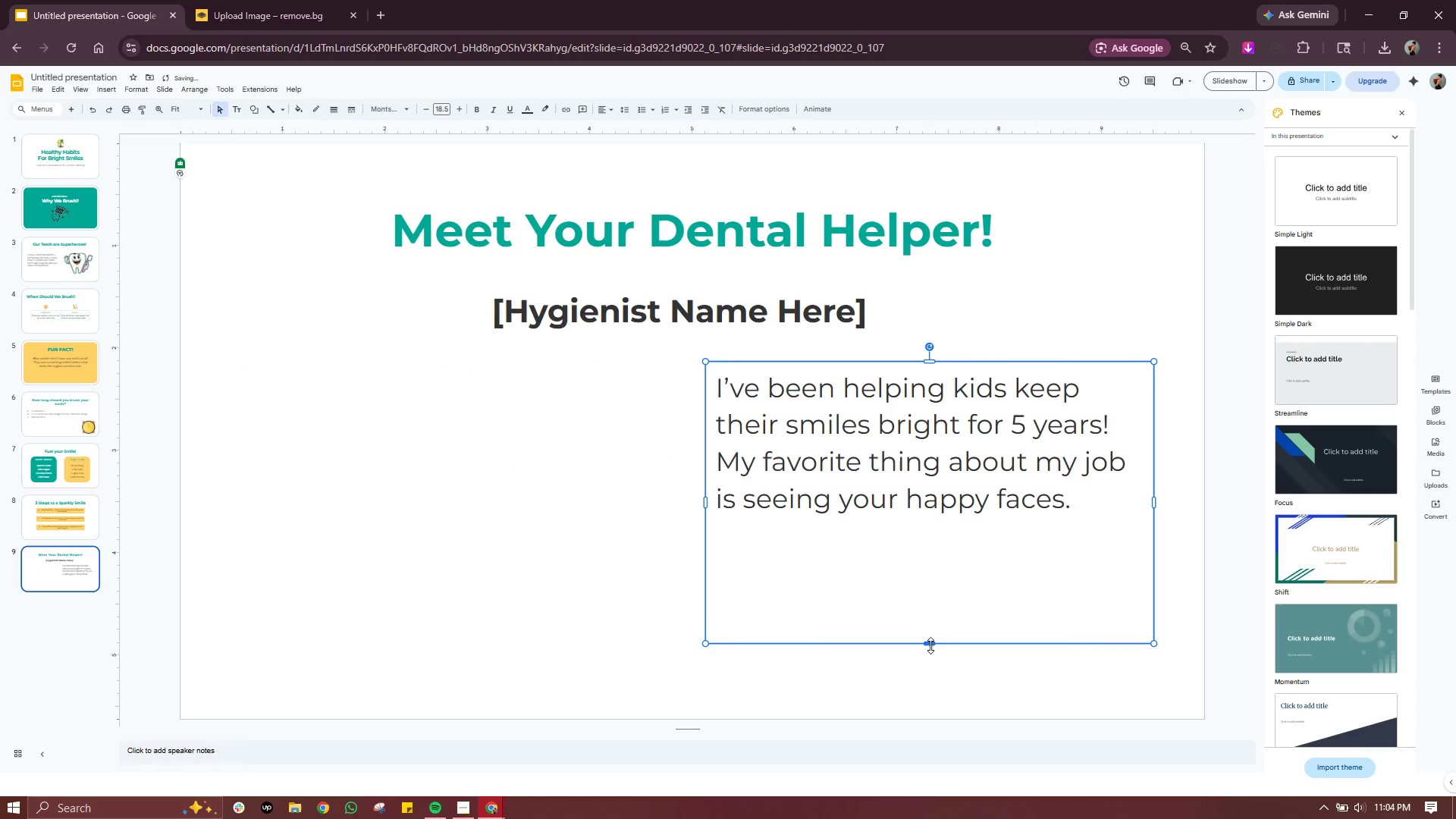 
left_click_drag(start_coordinate=[930, 645], to_coordinate=[936, 539])
 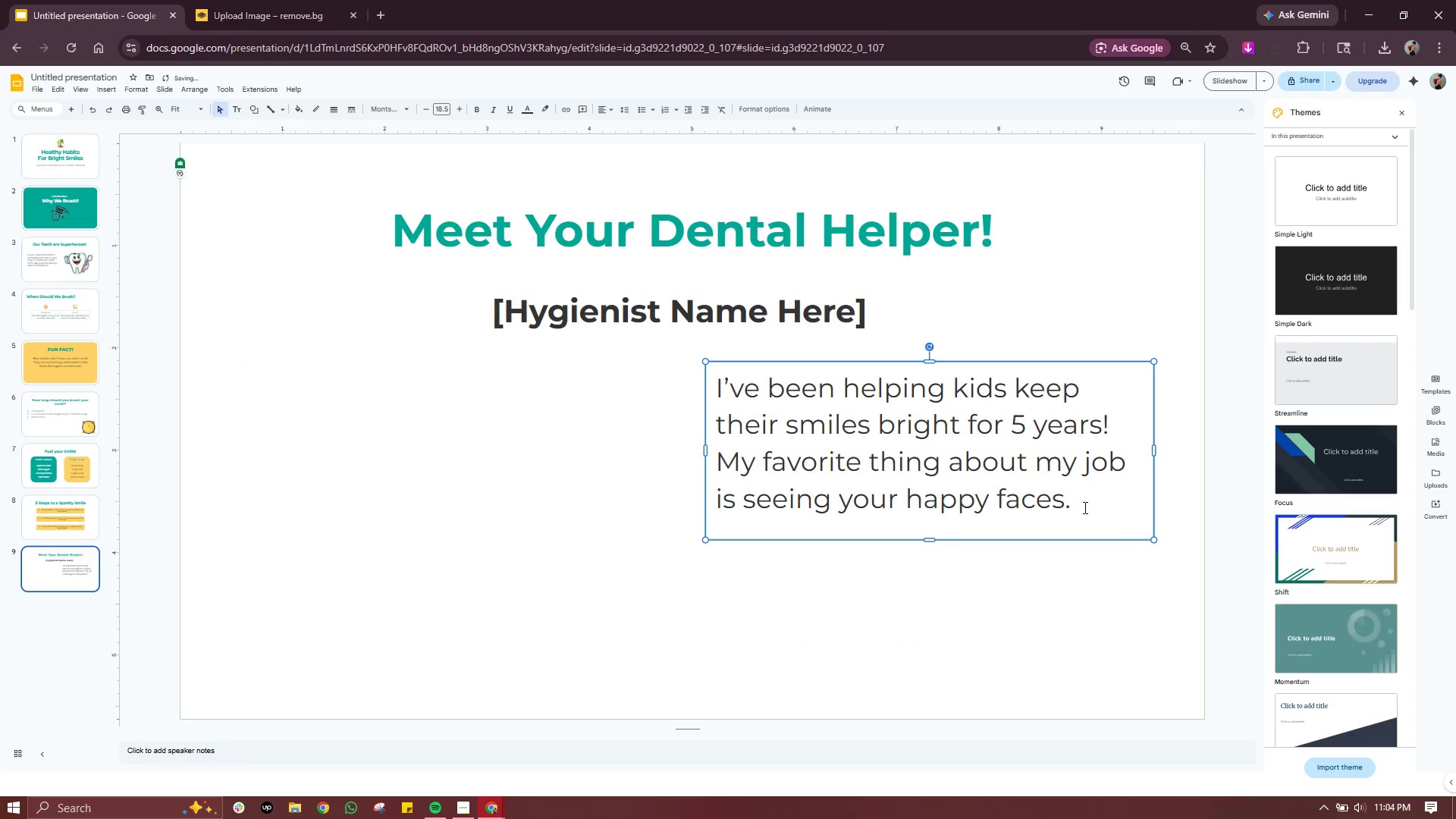 
left_click_drag(start_coordinate=[1084, 507], to_coordinate=[706, 391])
 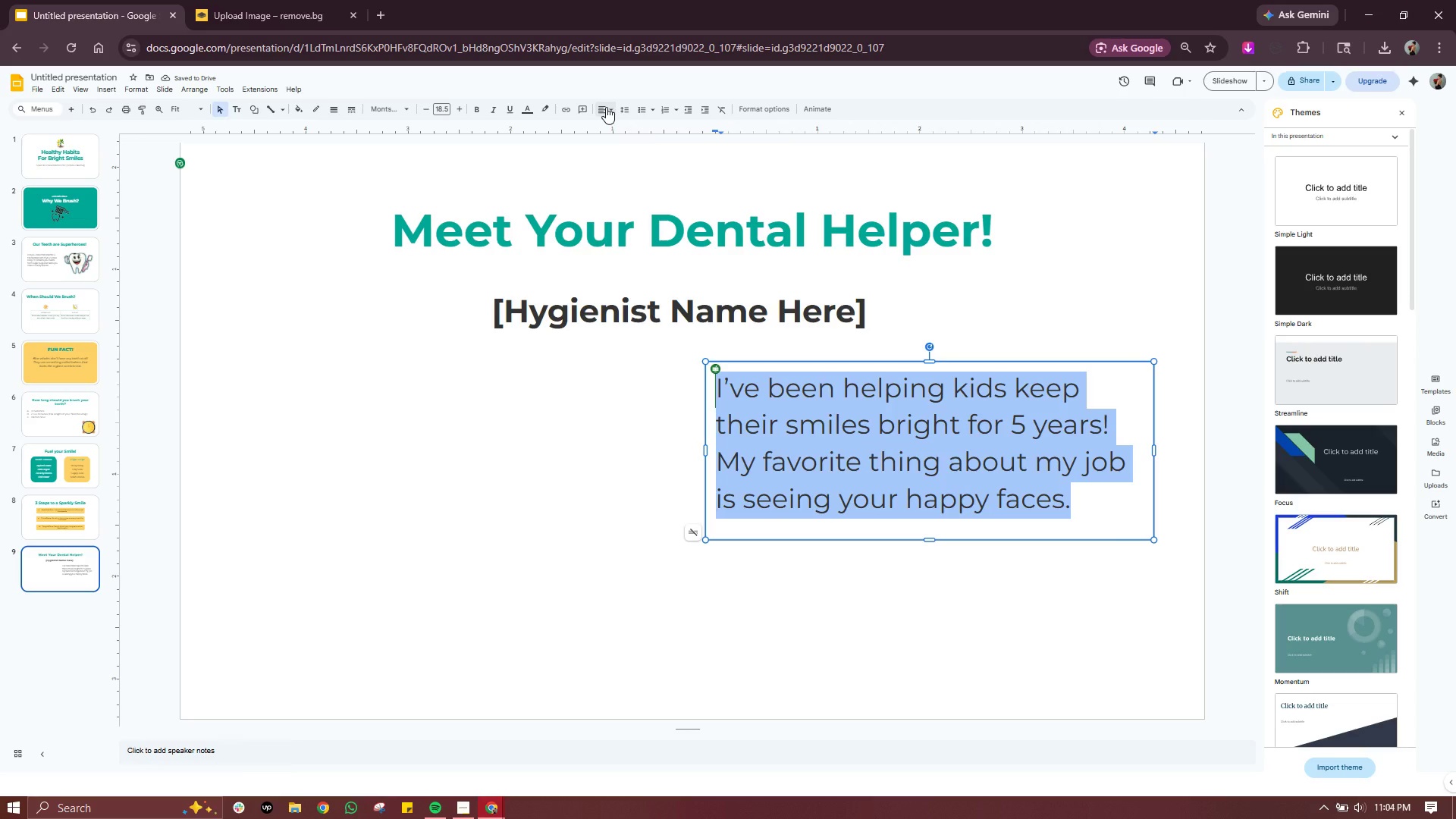 
left_click([606, 107])
 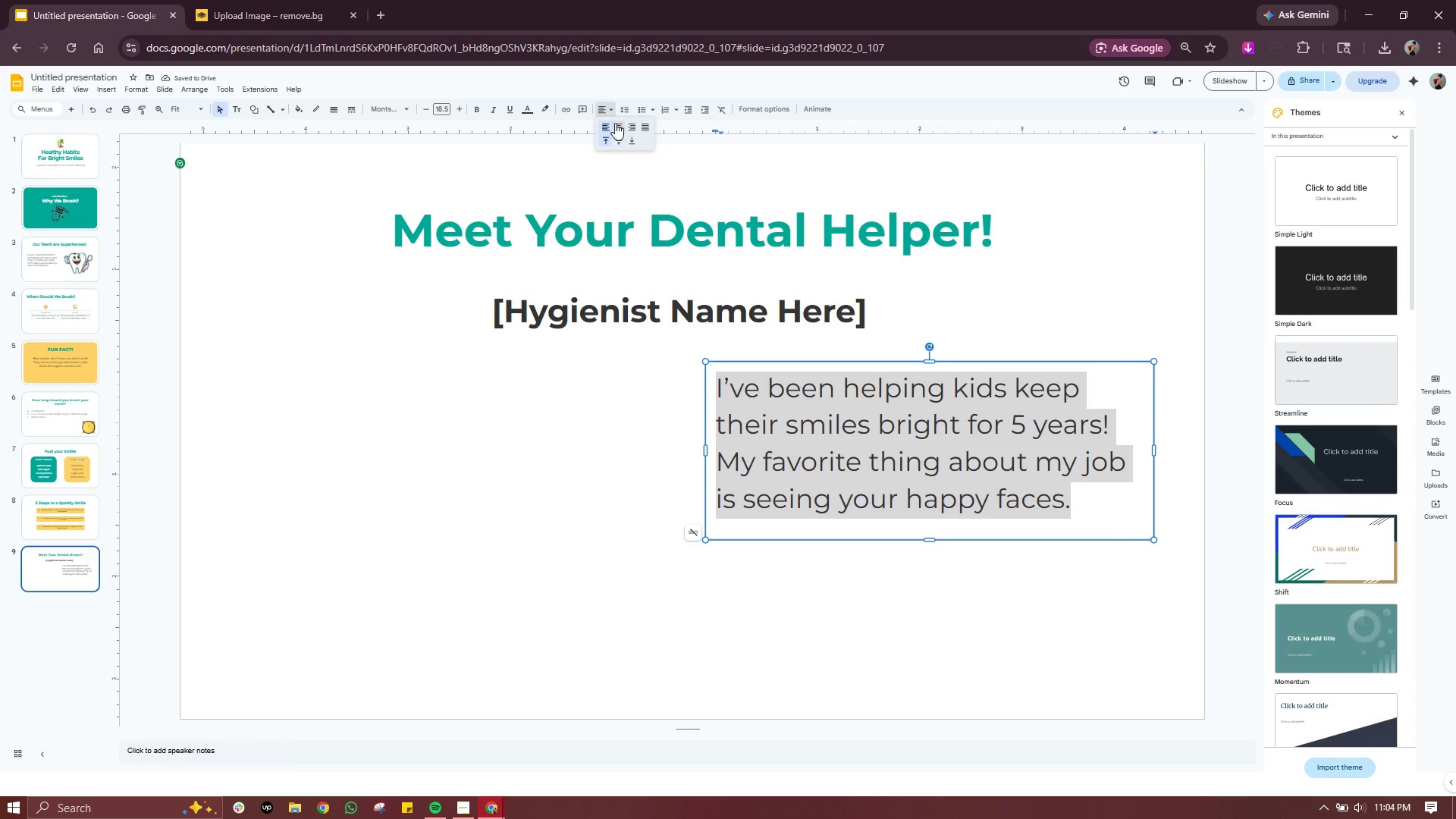 
left_click([615, 123])
 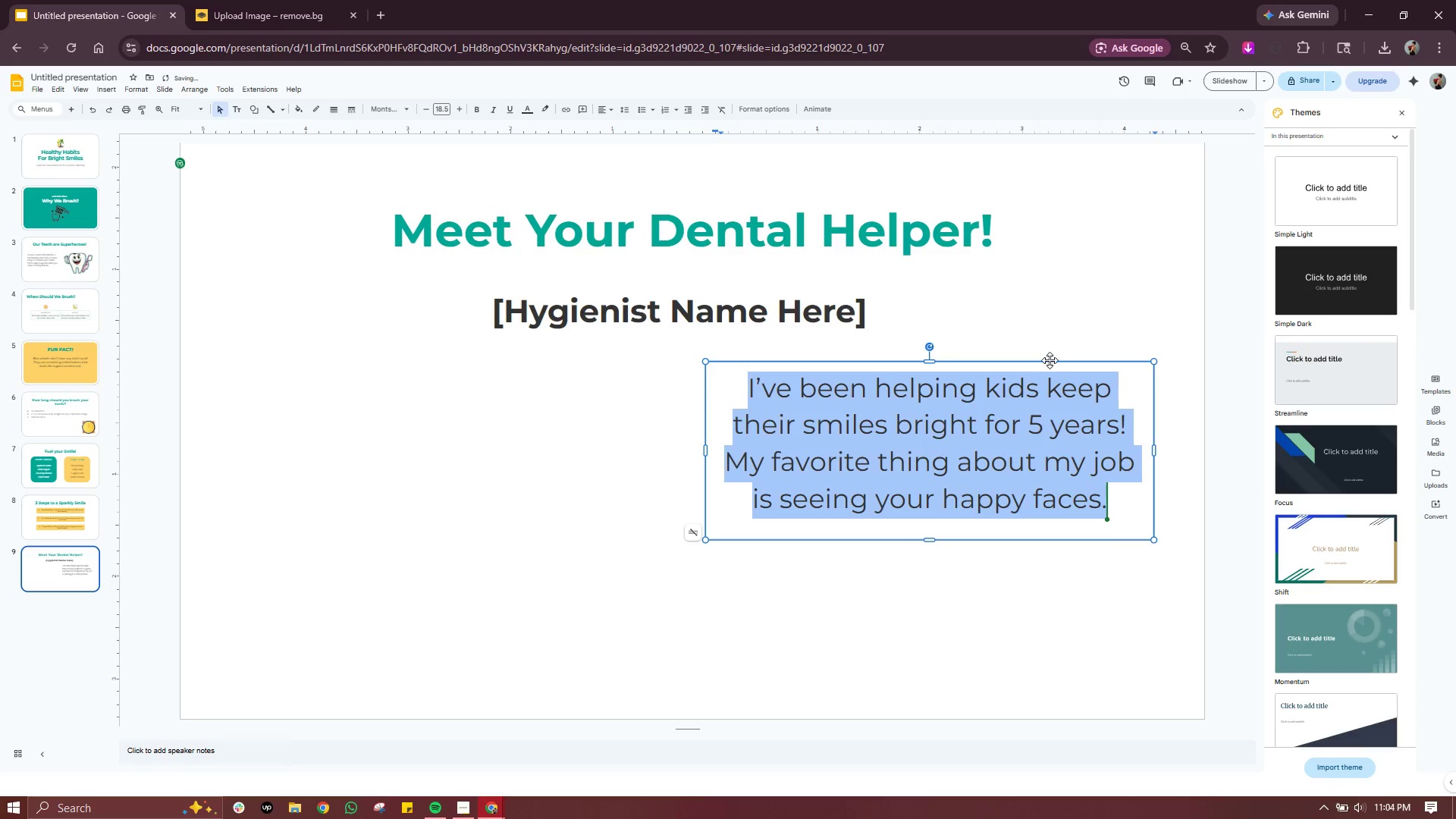 
left_click_drag(start_coordinate=[1050, 361], to_coordinate=[1053, 392])
 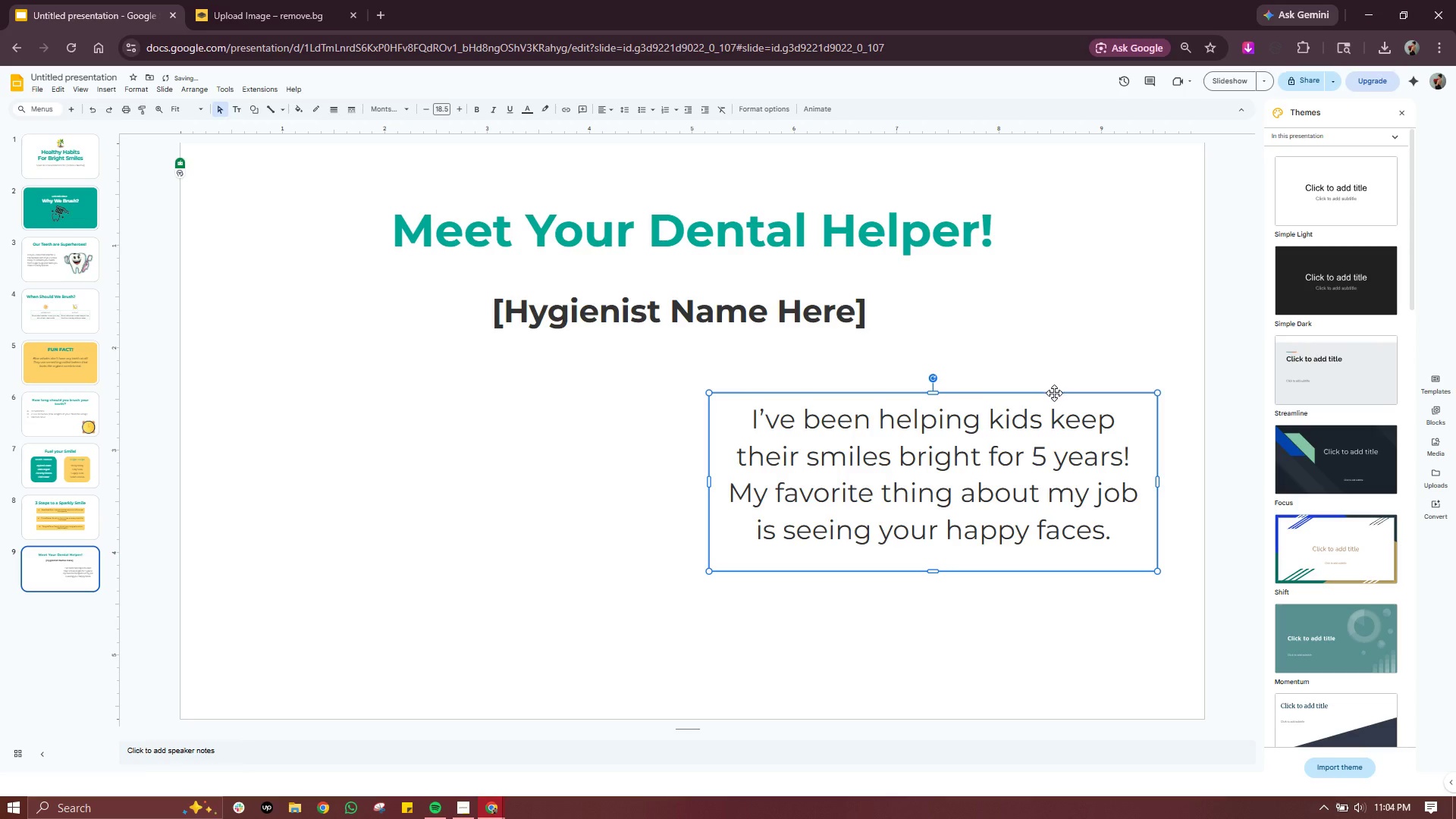 
left_click_drag(start_coordinate=[1054, 393], to_coordinate=[1054, 410])
 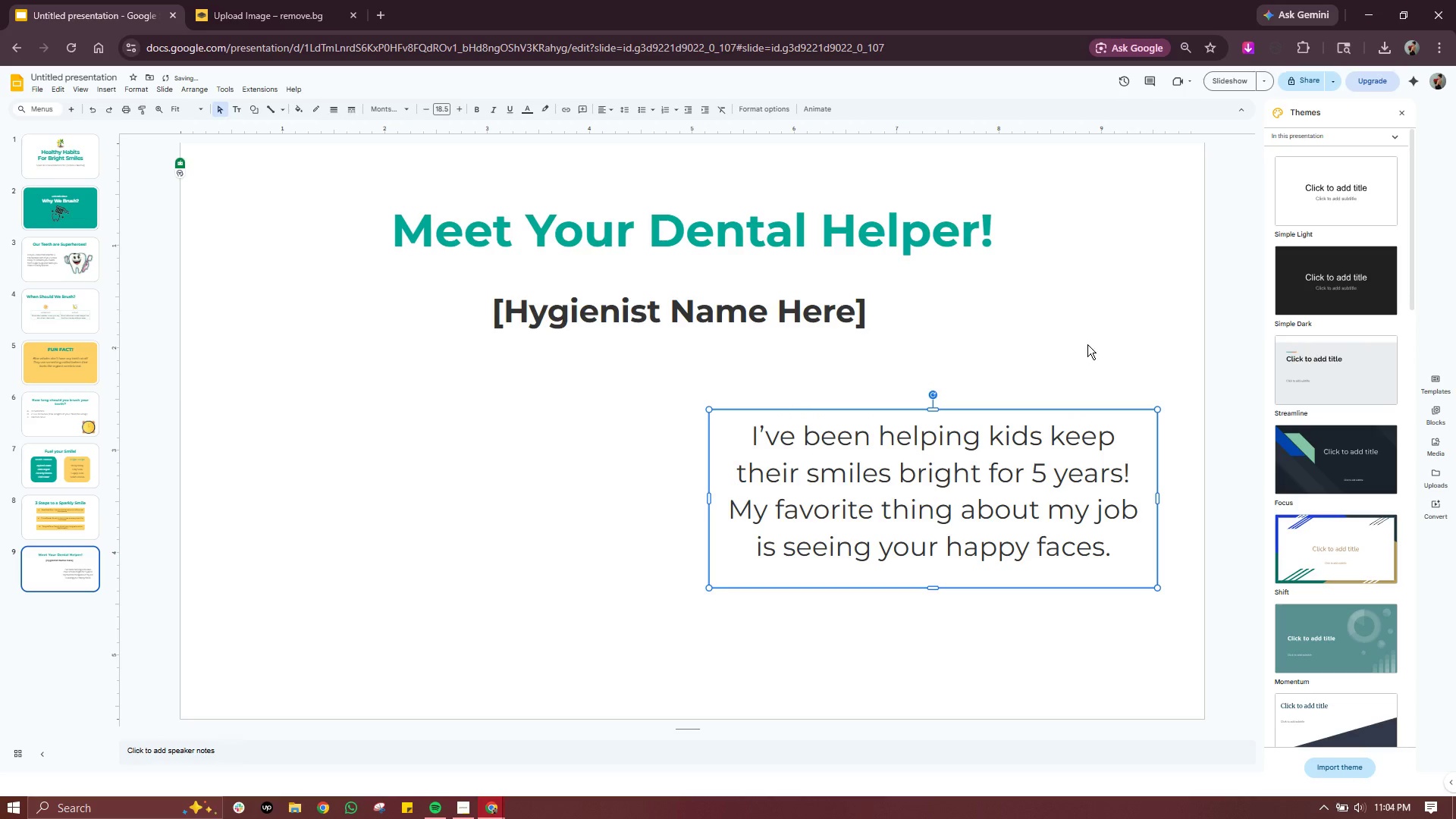 
left_click([1087, 344])
 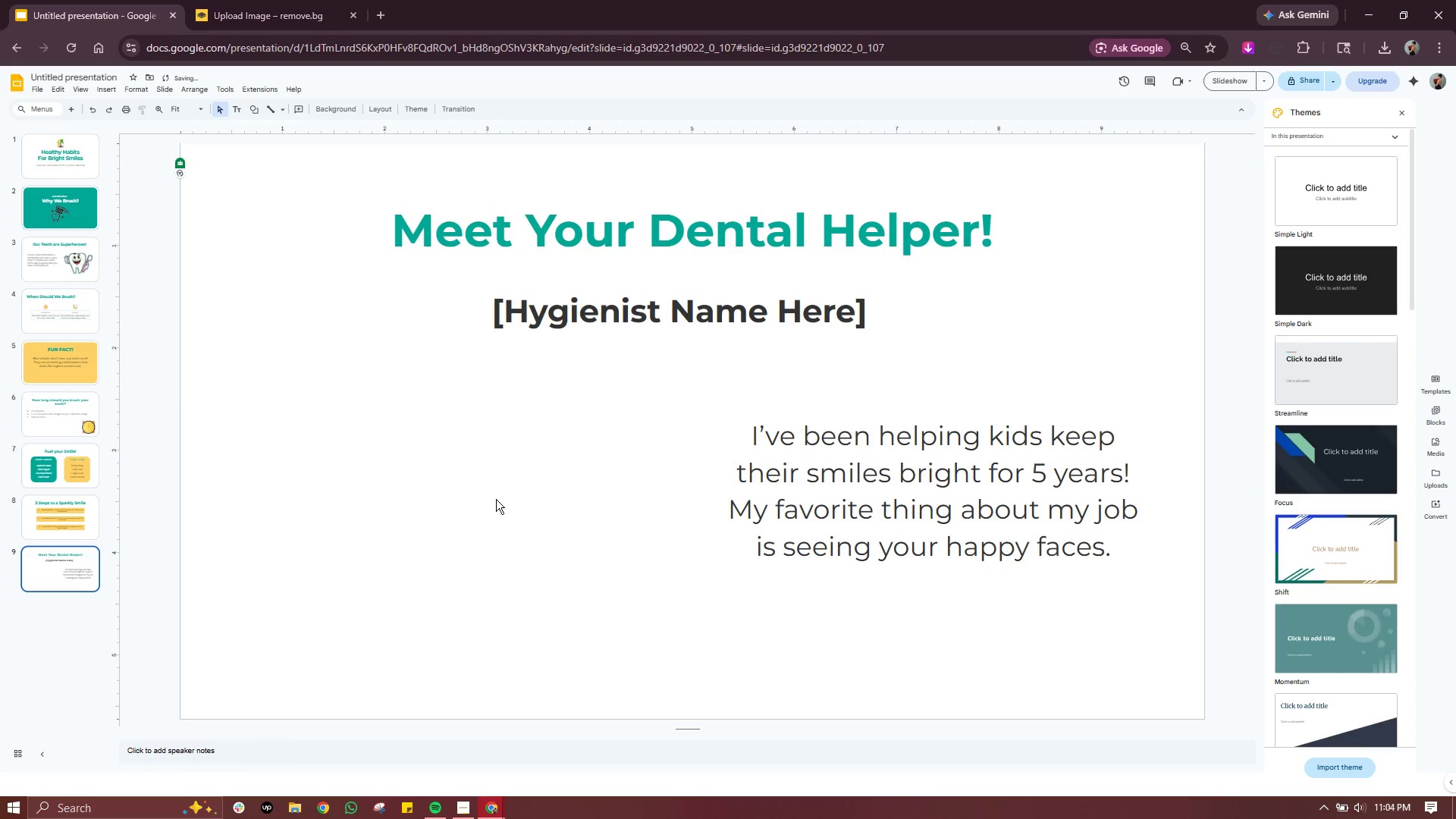 
left_click([495, 500])
 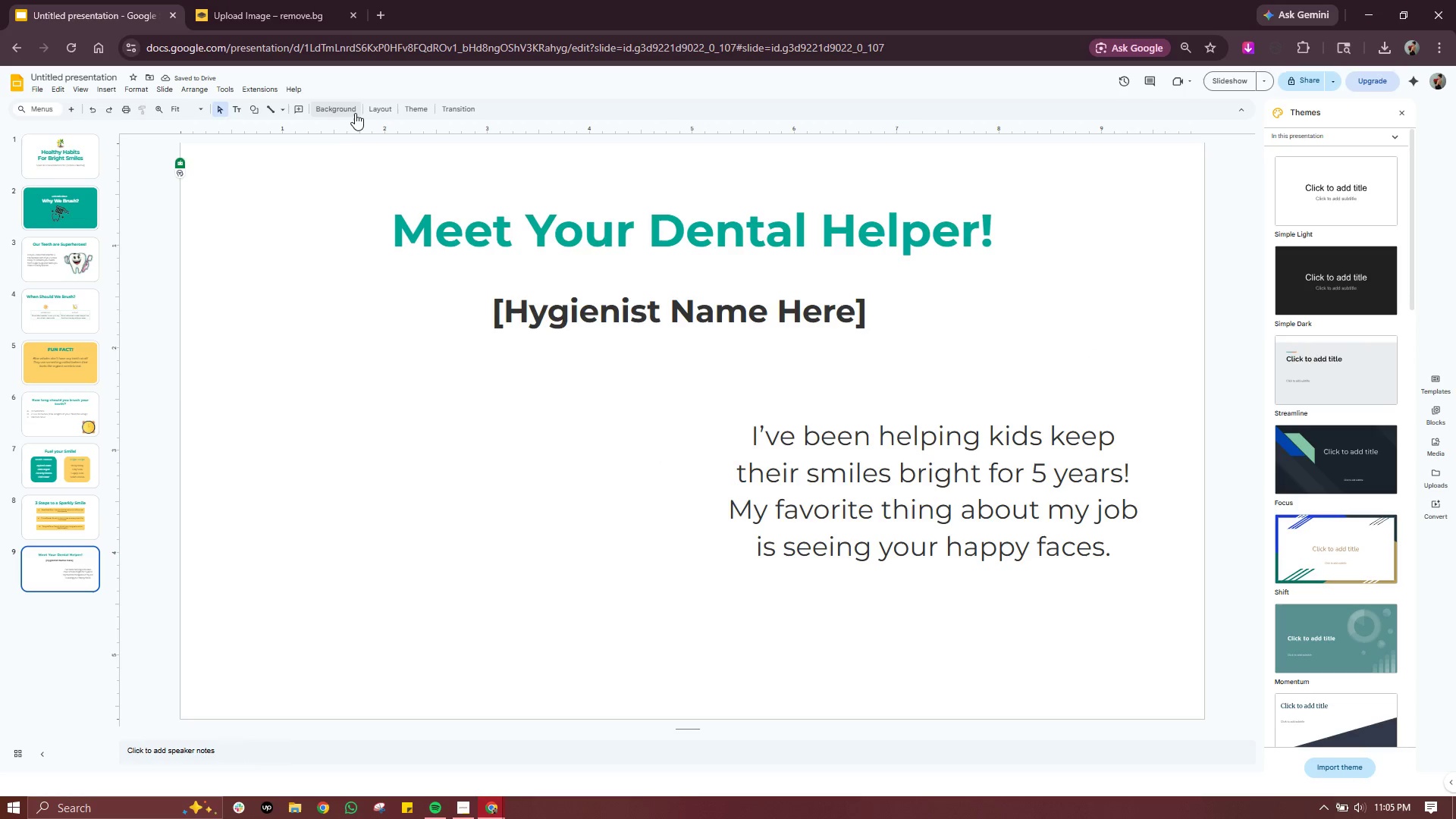 
left_click([375, 105])
 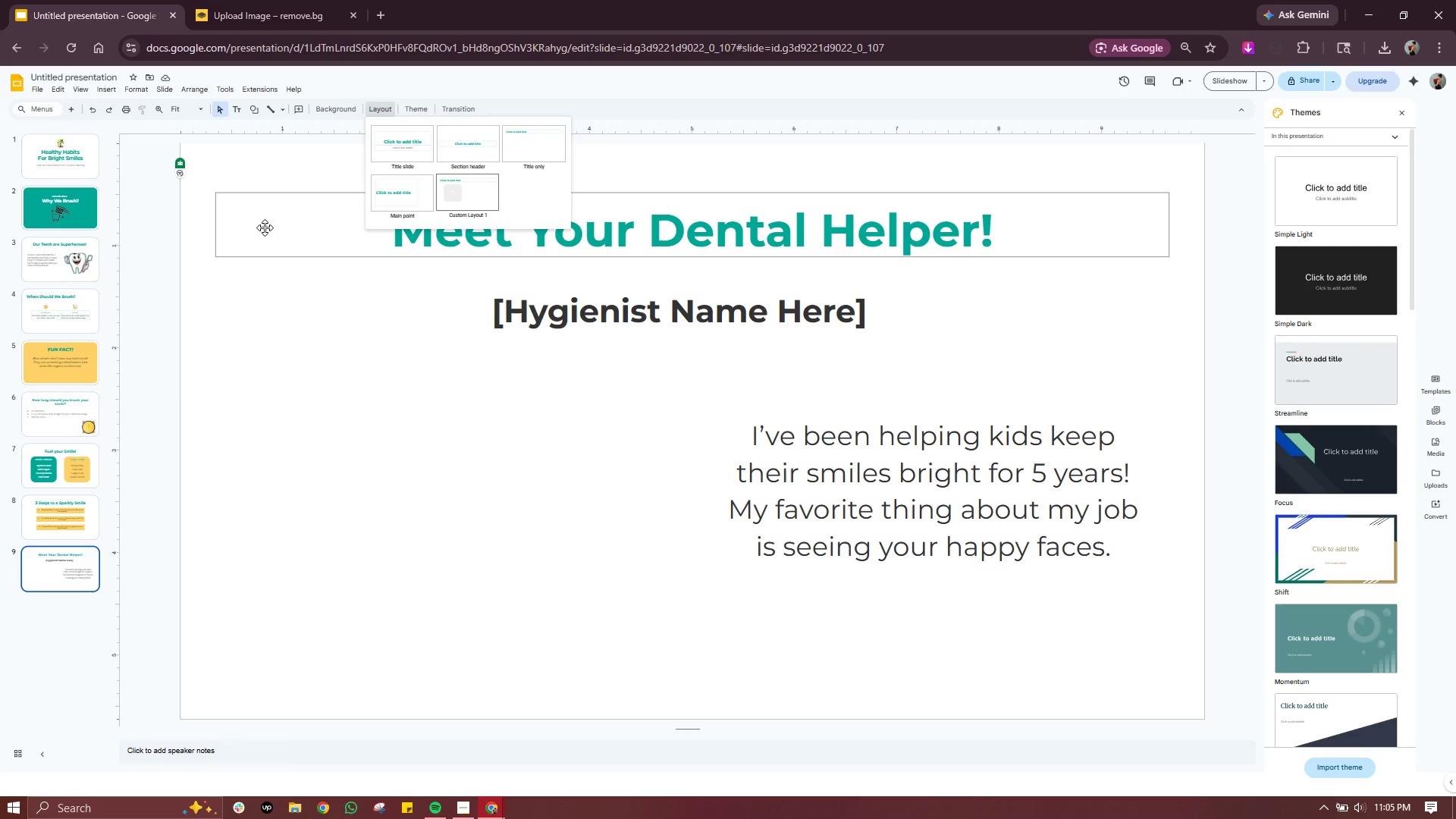 
left_click([265, 231])
 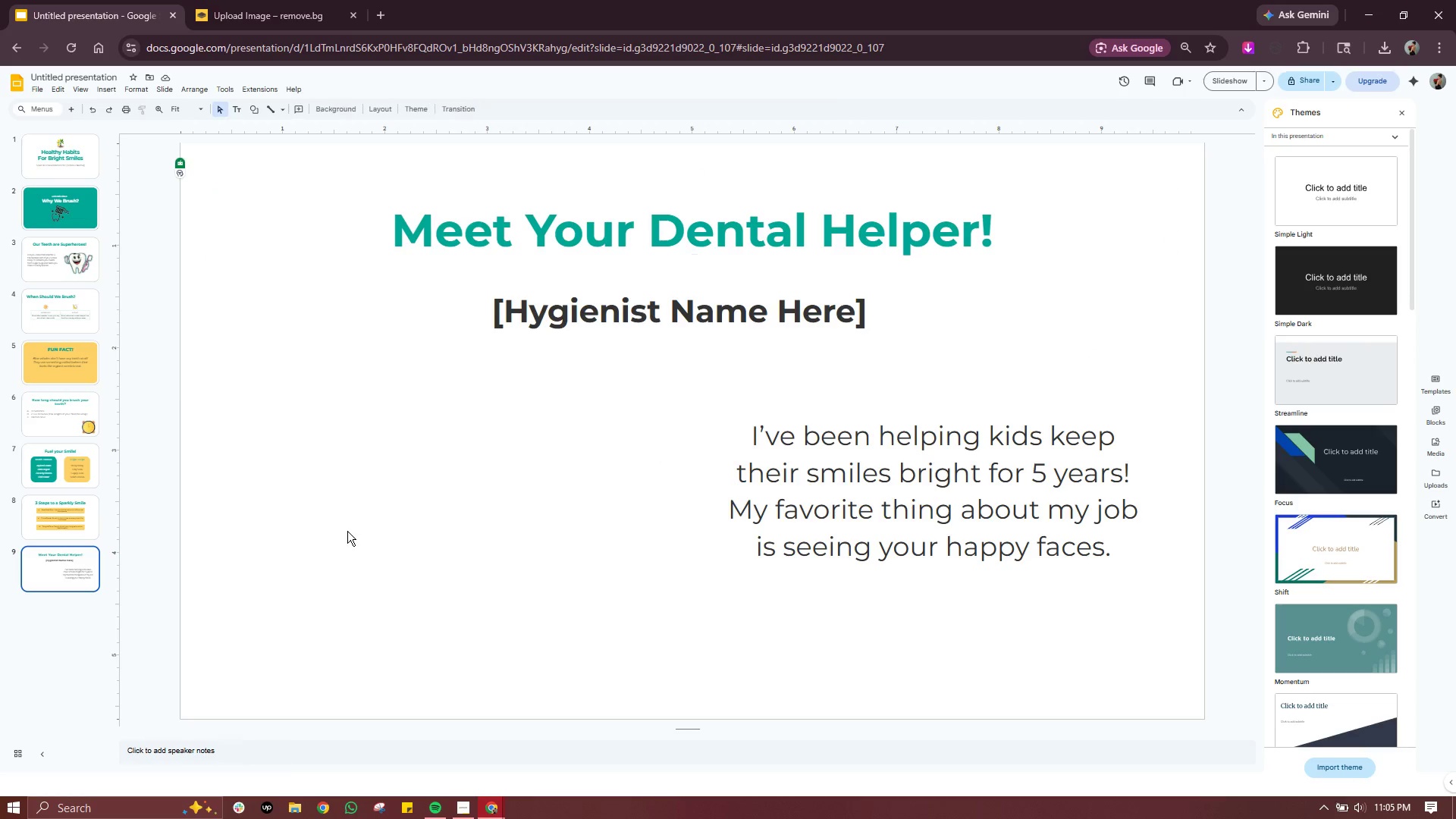 
left_click([347, 531])
 